 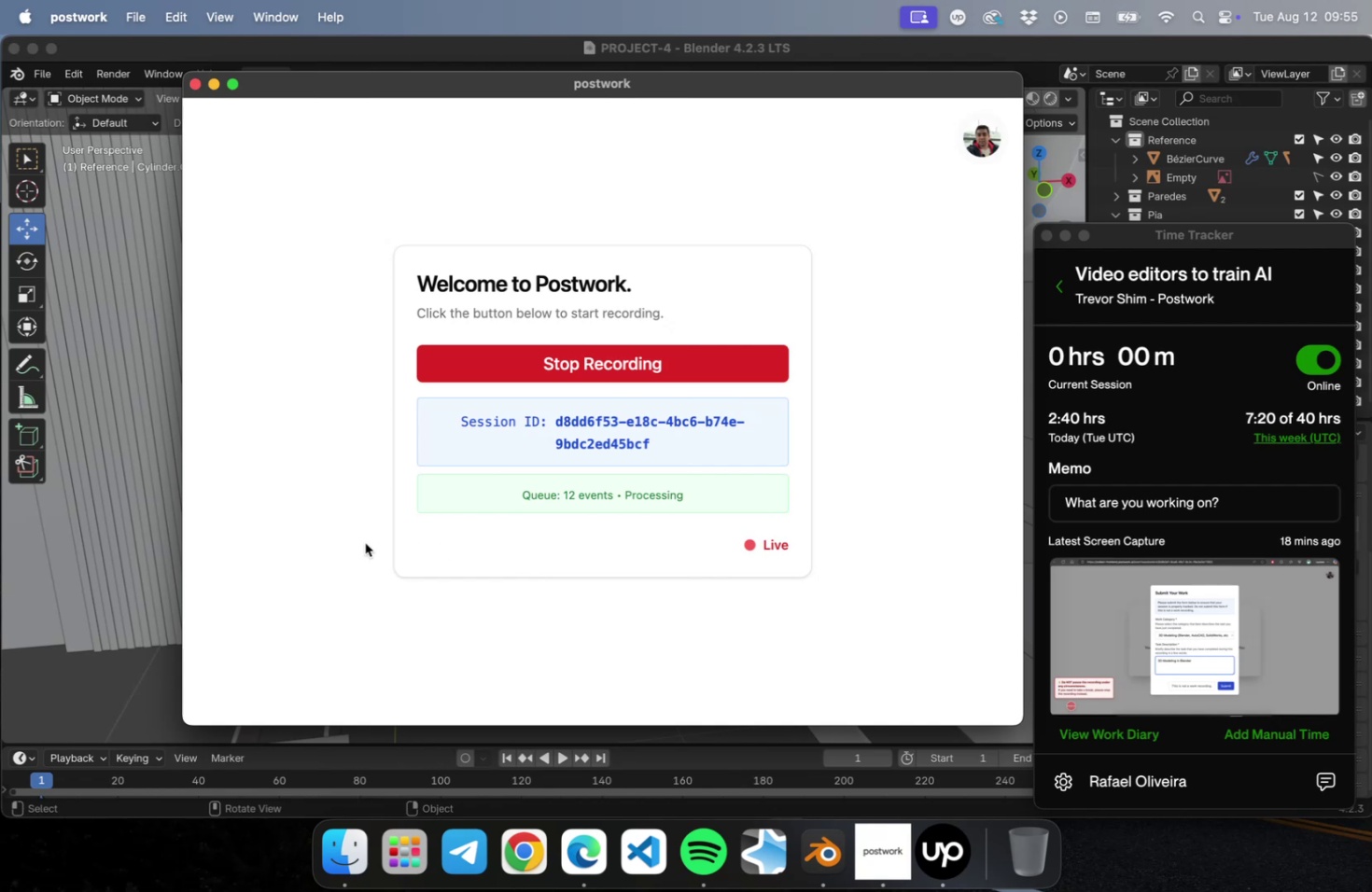 
left_click([441, 47])
 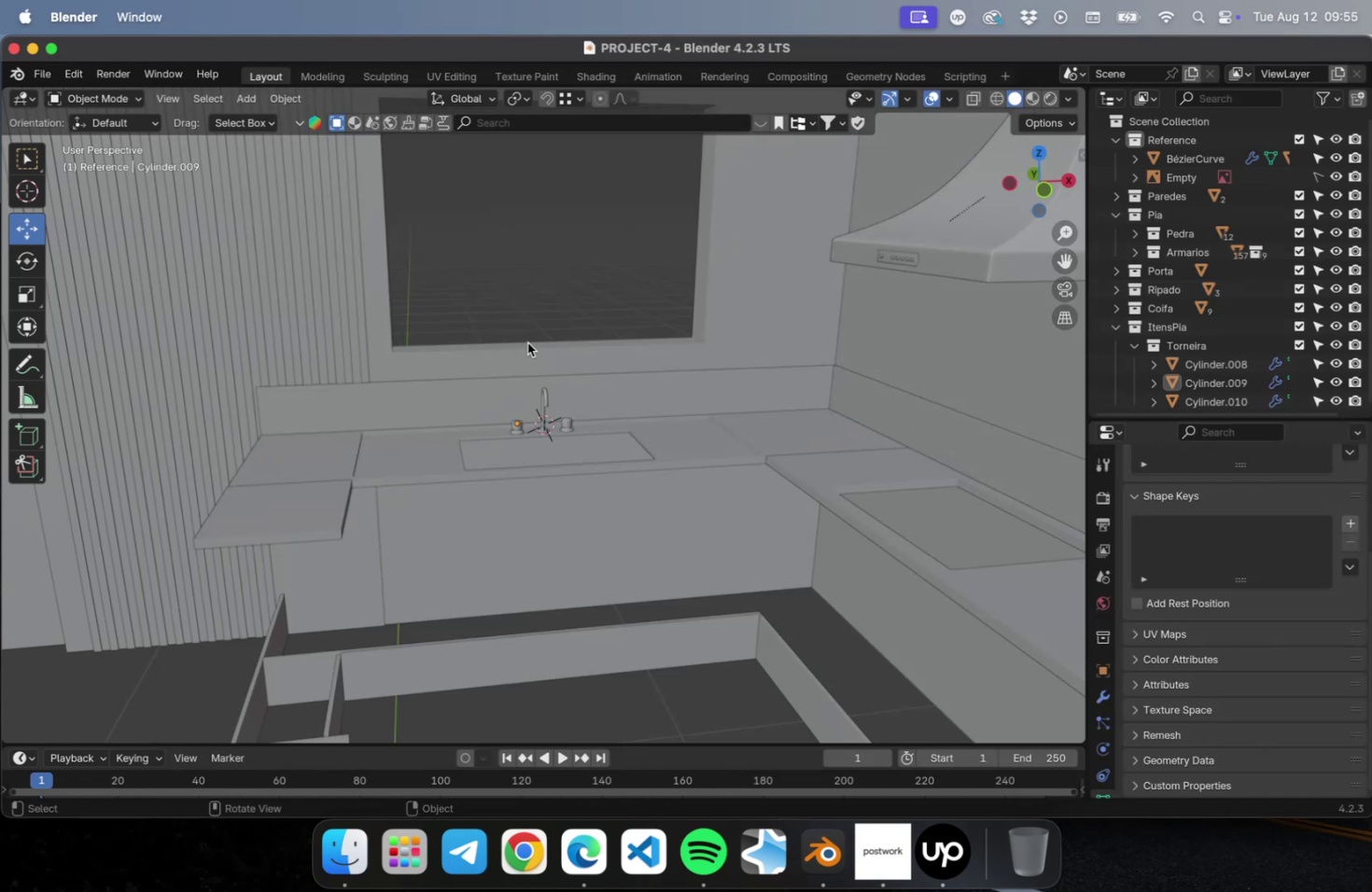 
left_click([531, 330])
 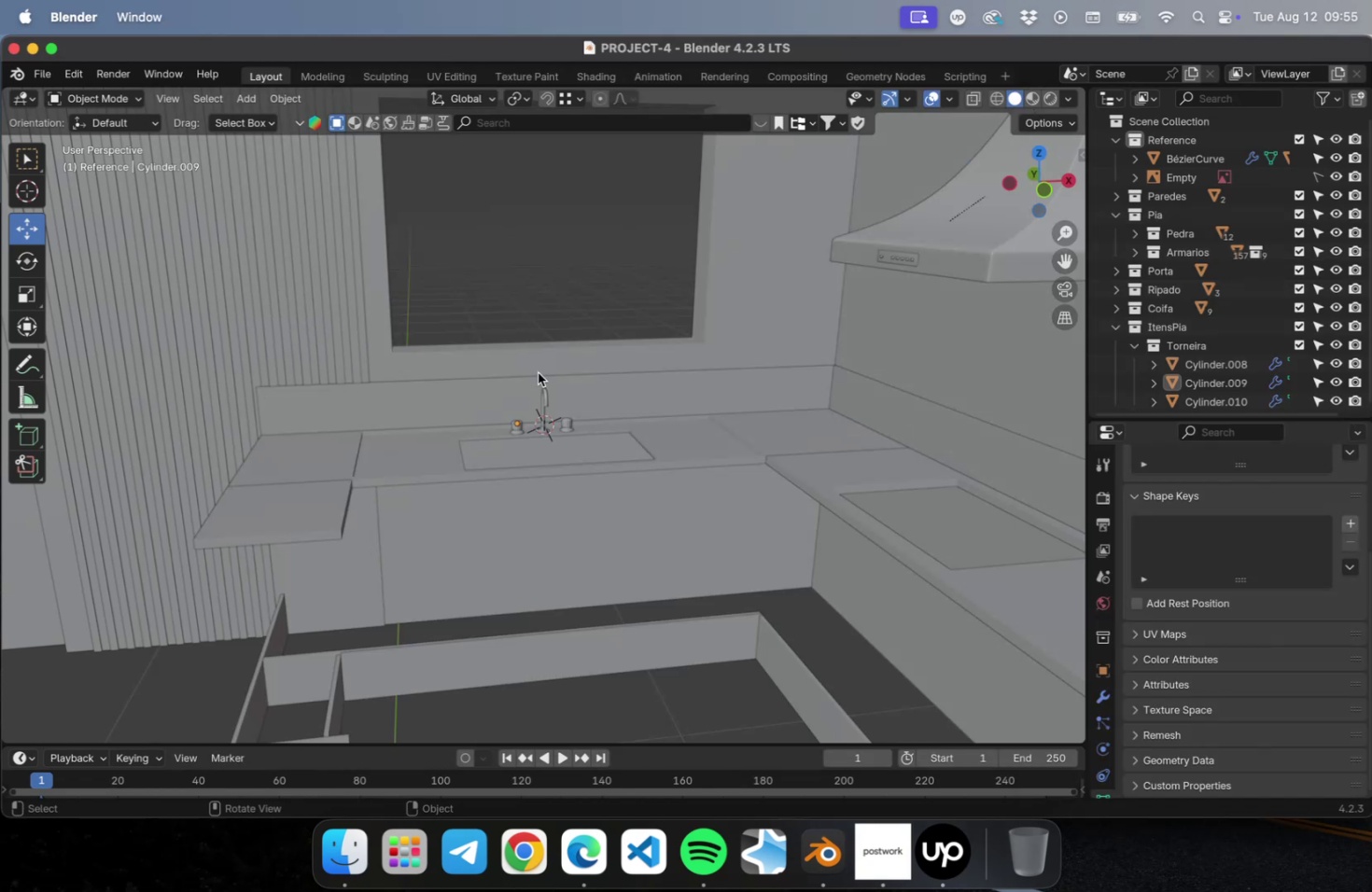 
scroll: coordinate [536, 380], scroll_direction: up, amount: 2.0
 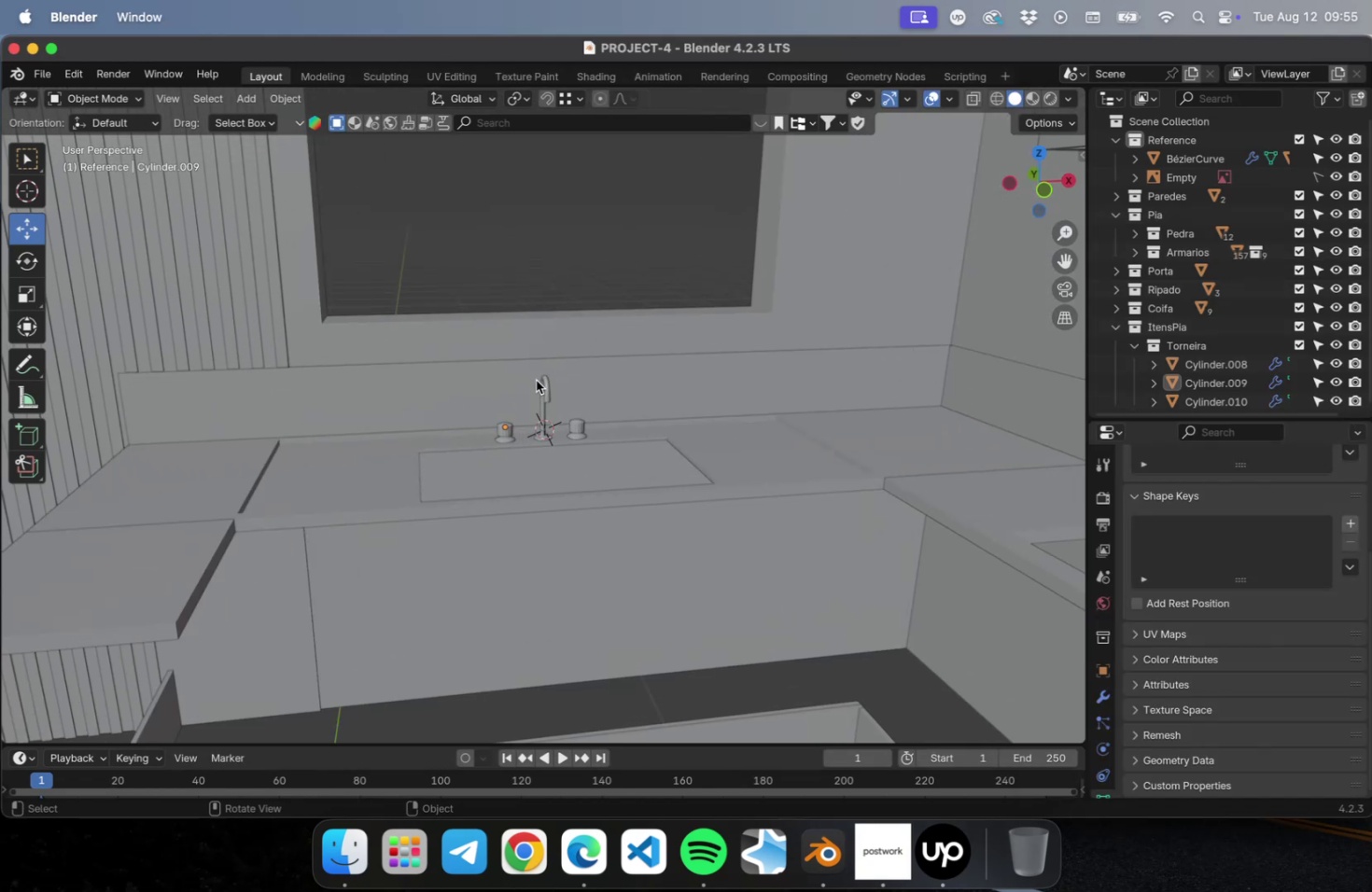 
key(Meta+CommandLeft)
 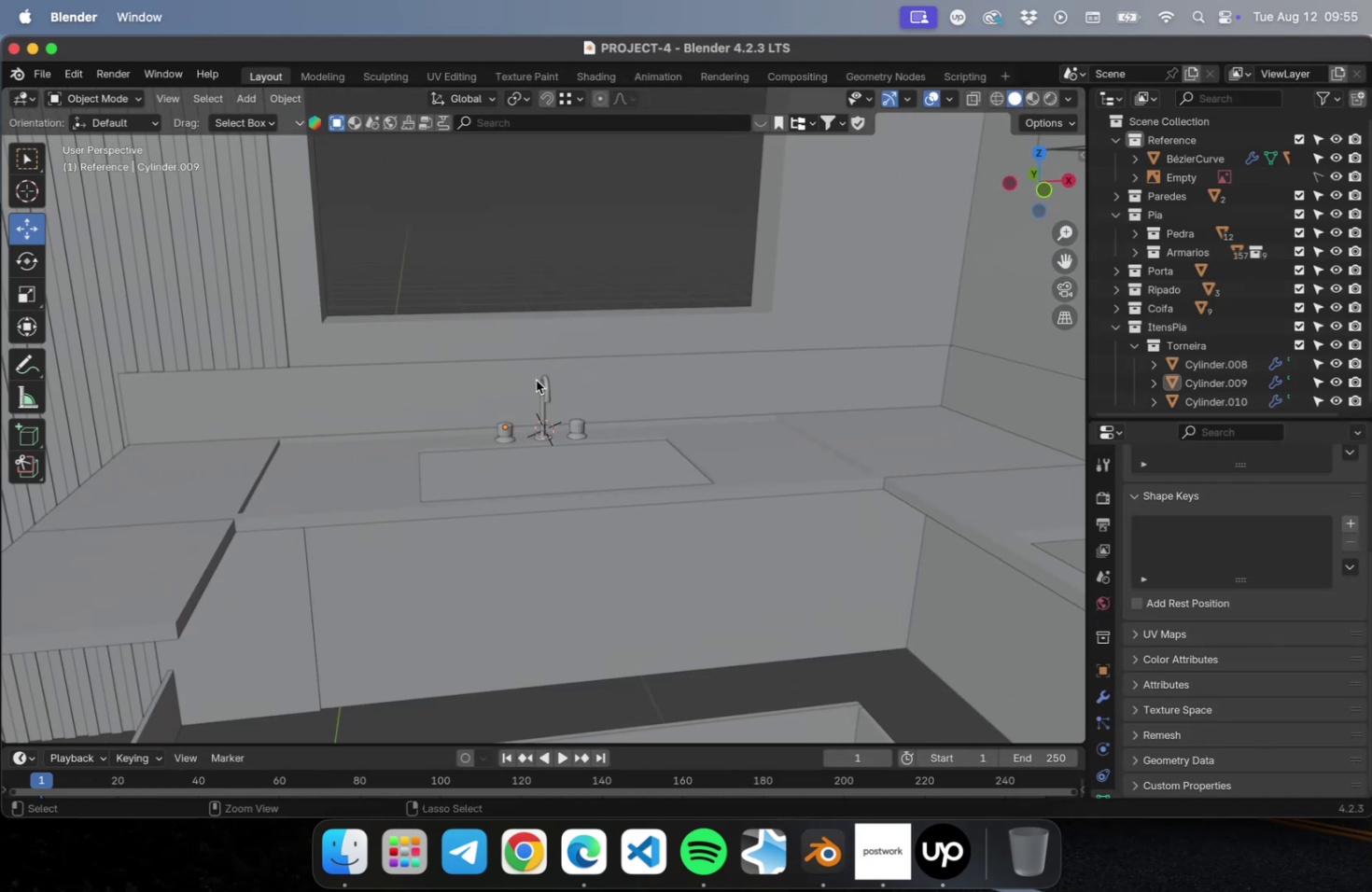 
key(Meta+S)
 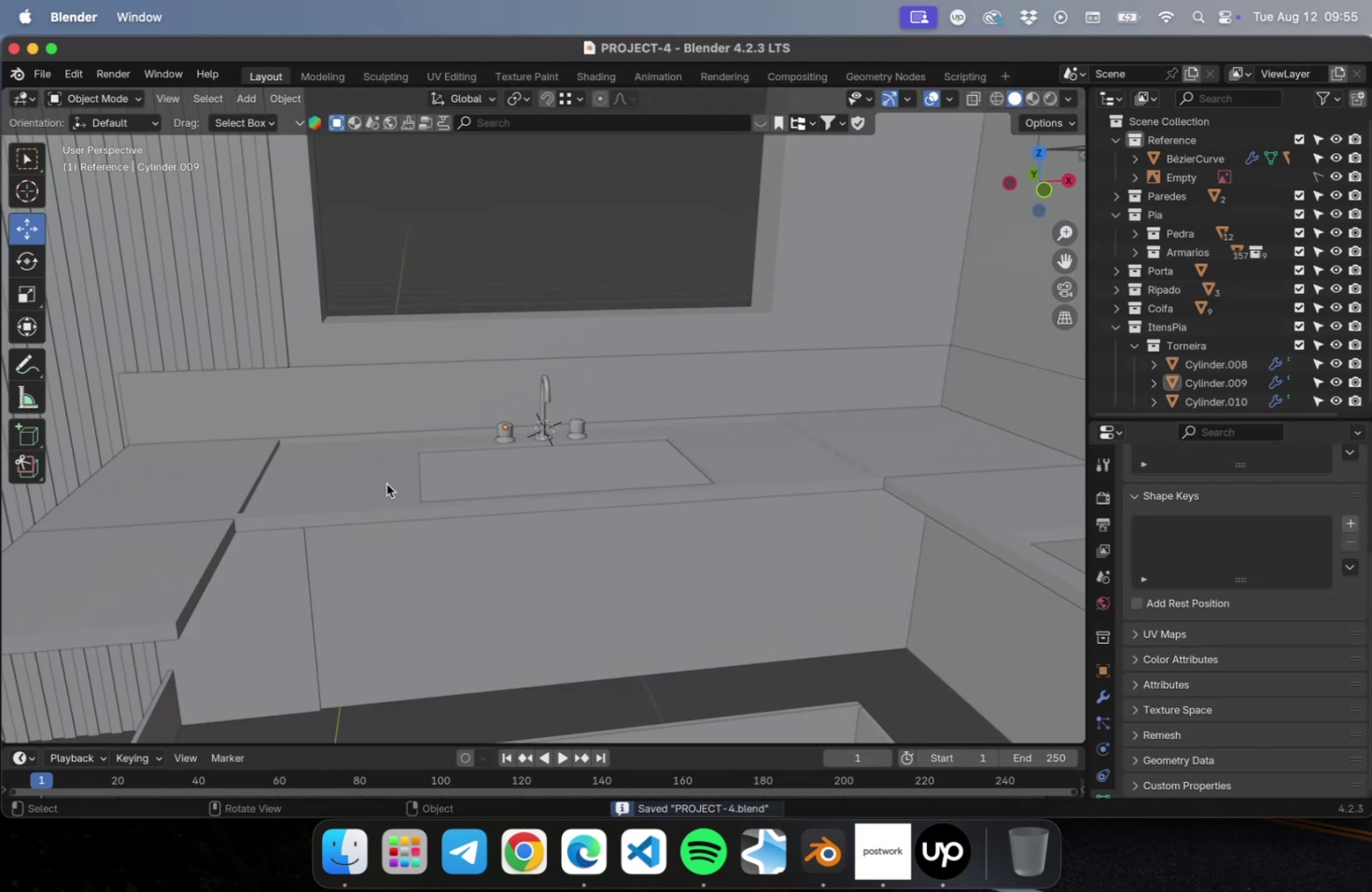 
left_click([371, 478])
 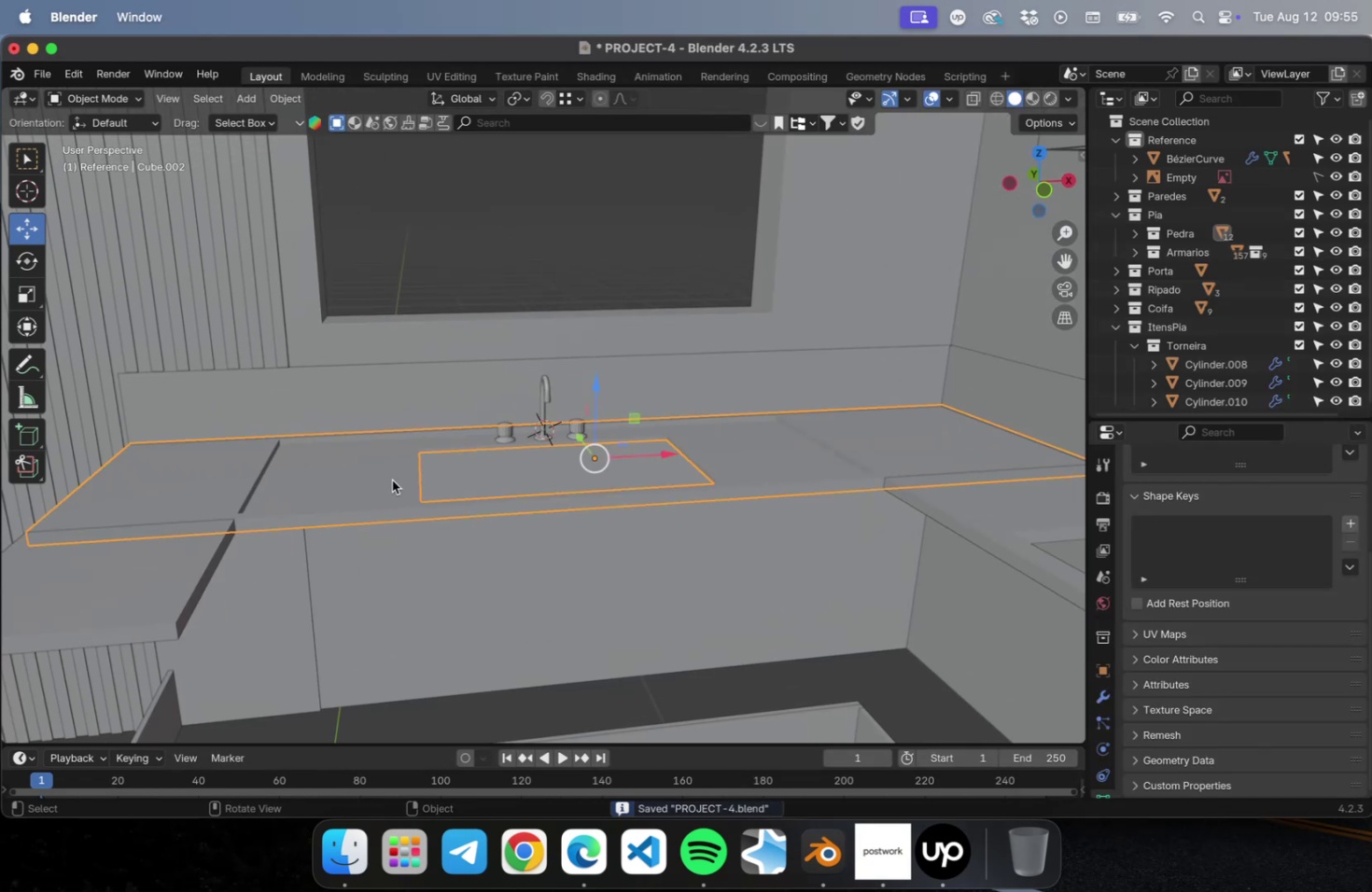 
key(NumpadDivide)
 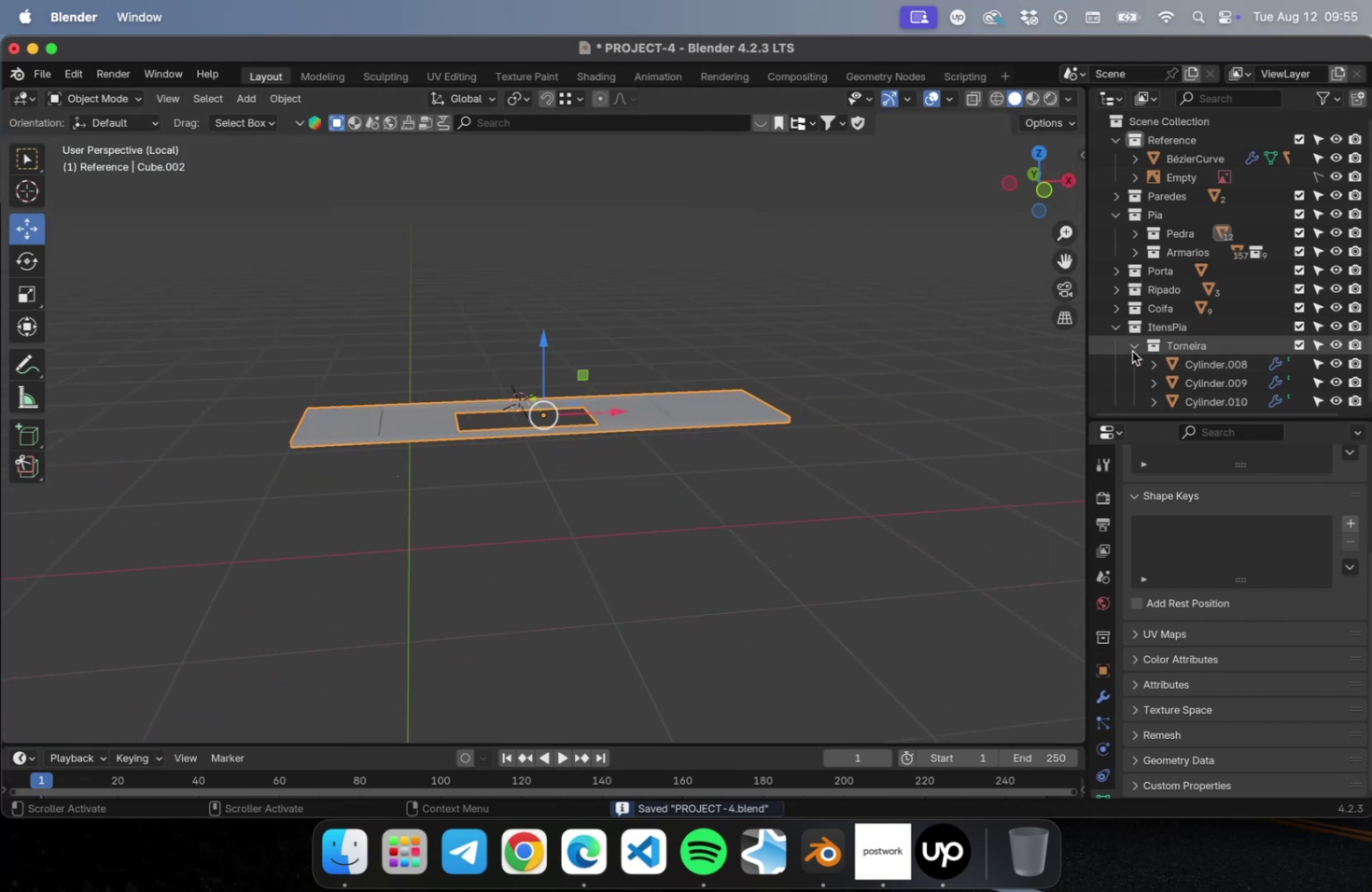 
left_click([1172, 330])
 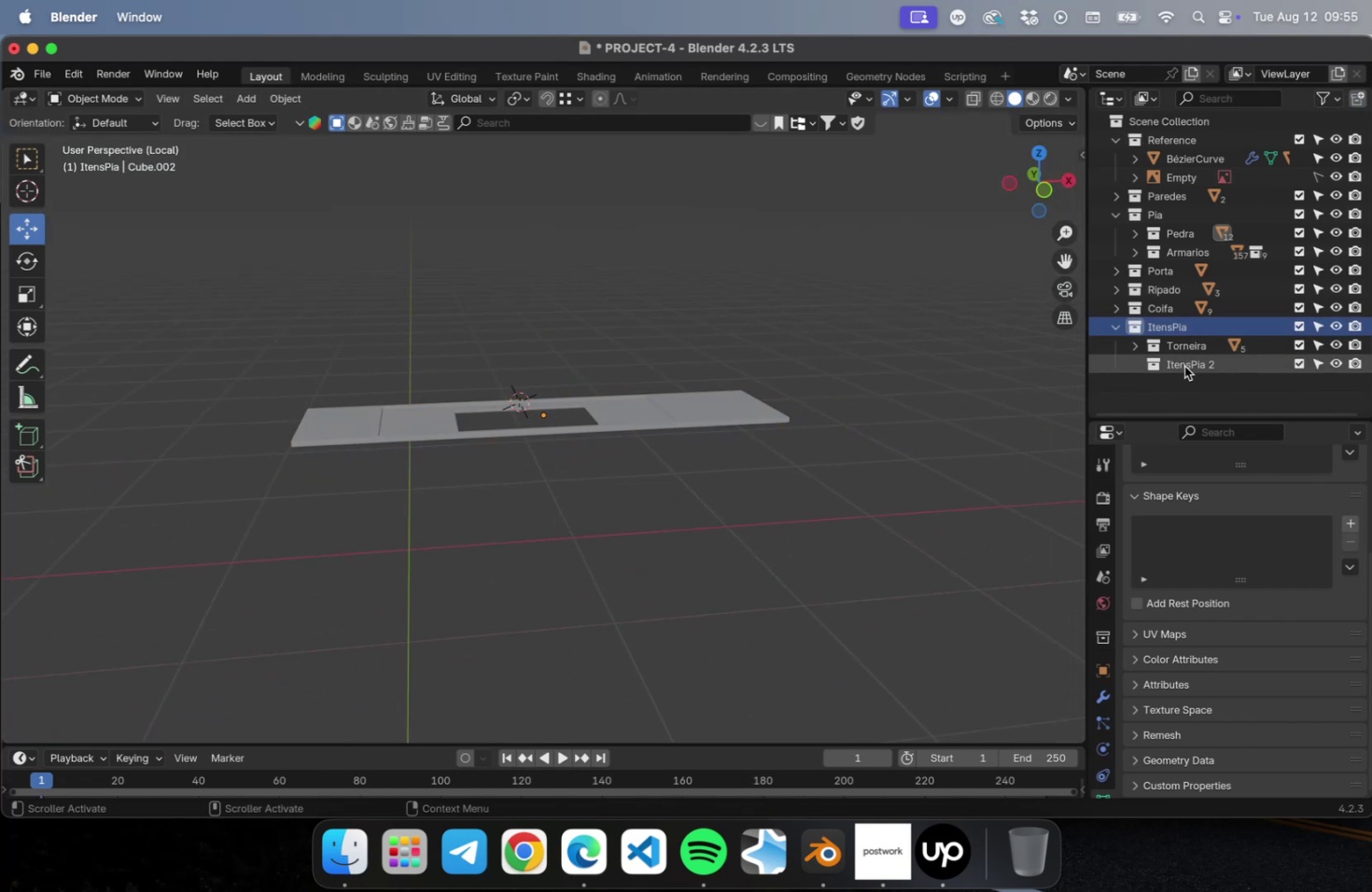 
wait(9.26)
 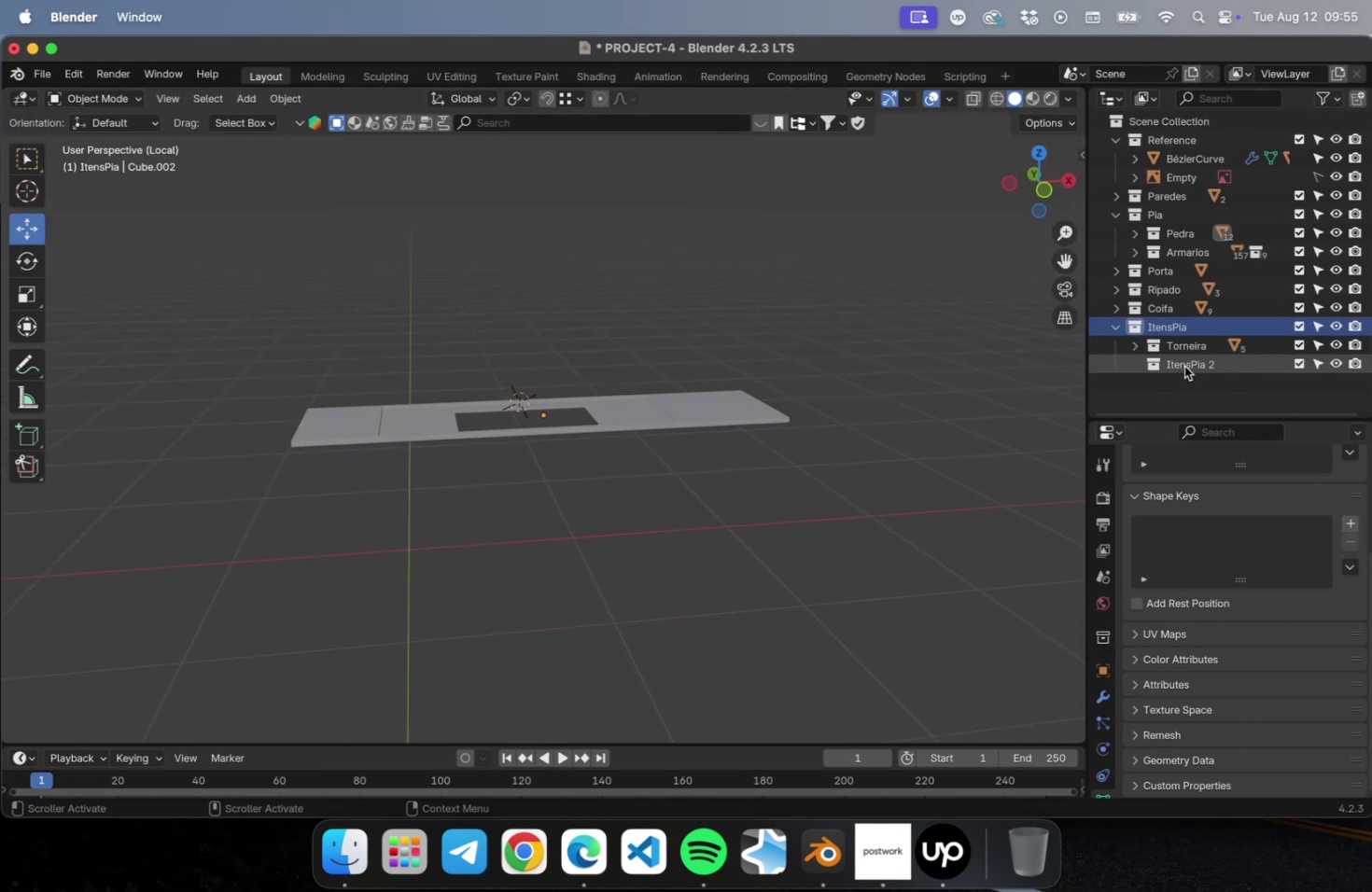 
type(c)
key(Backspace)
type(Cuba)
 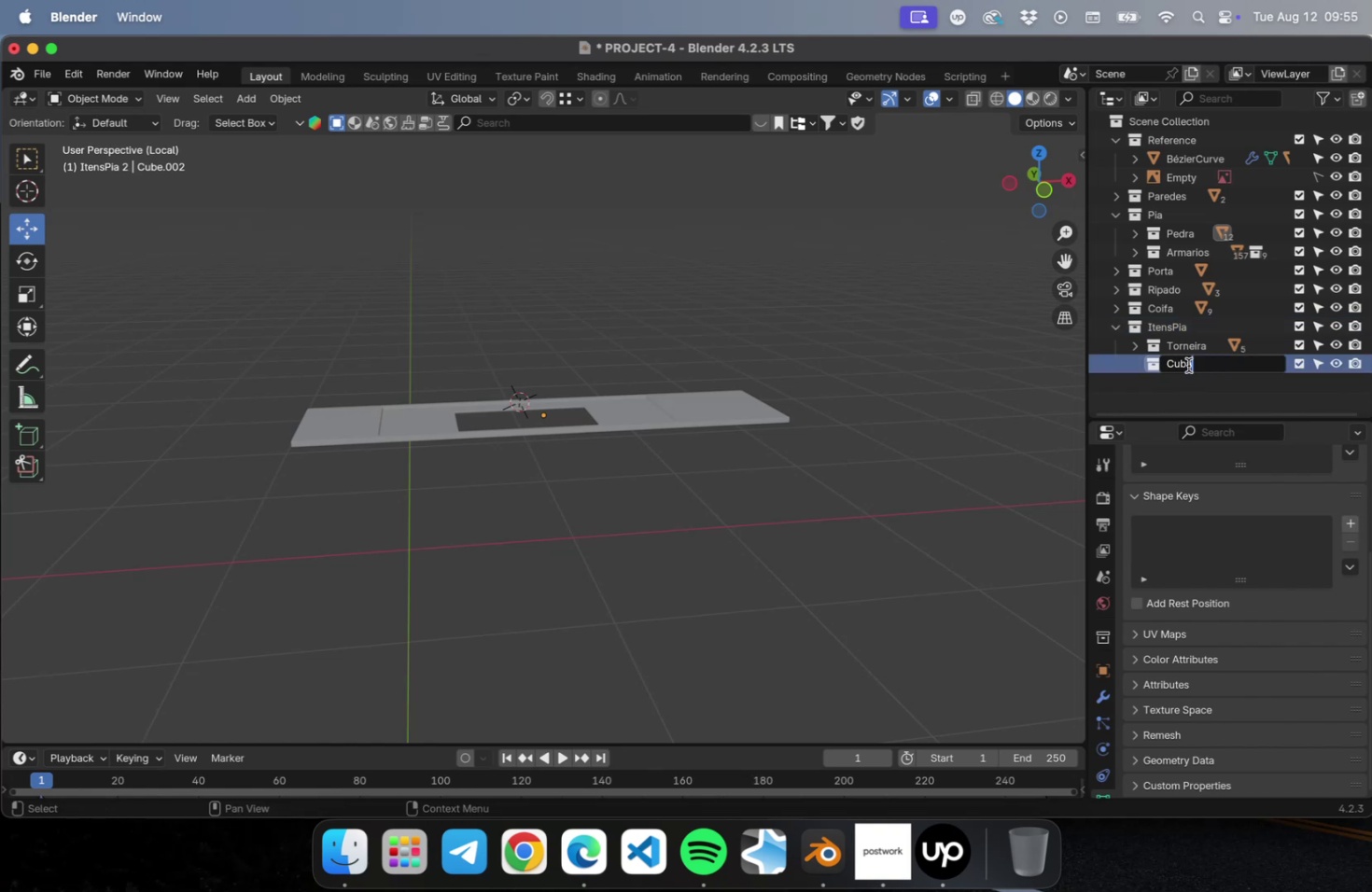 
key(Enter)
 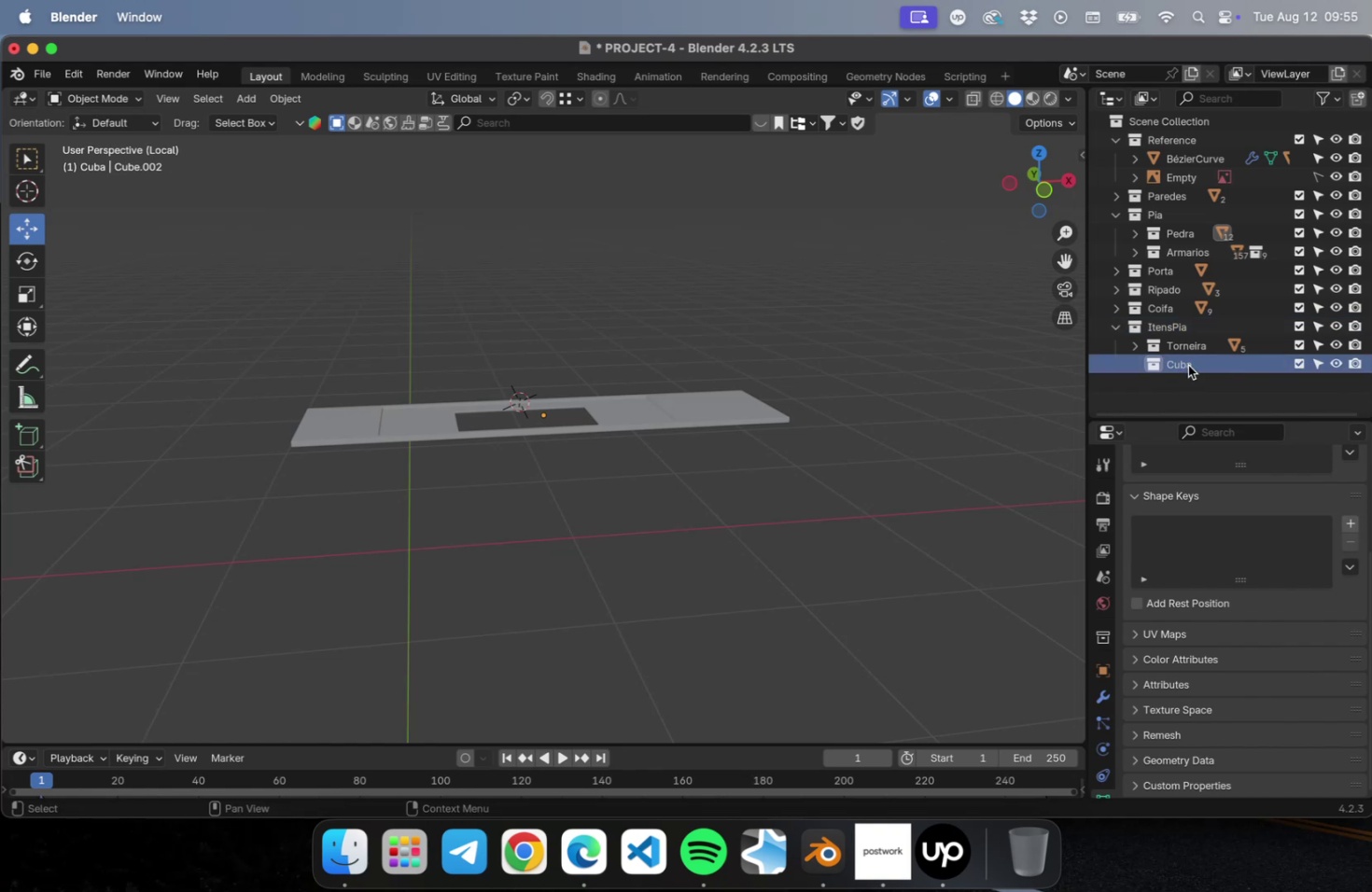 
key(Meta+S)
 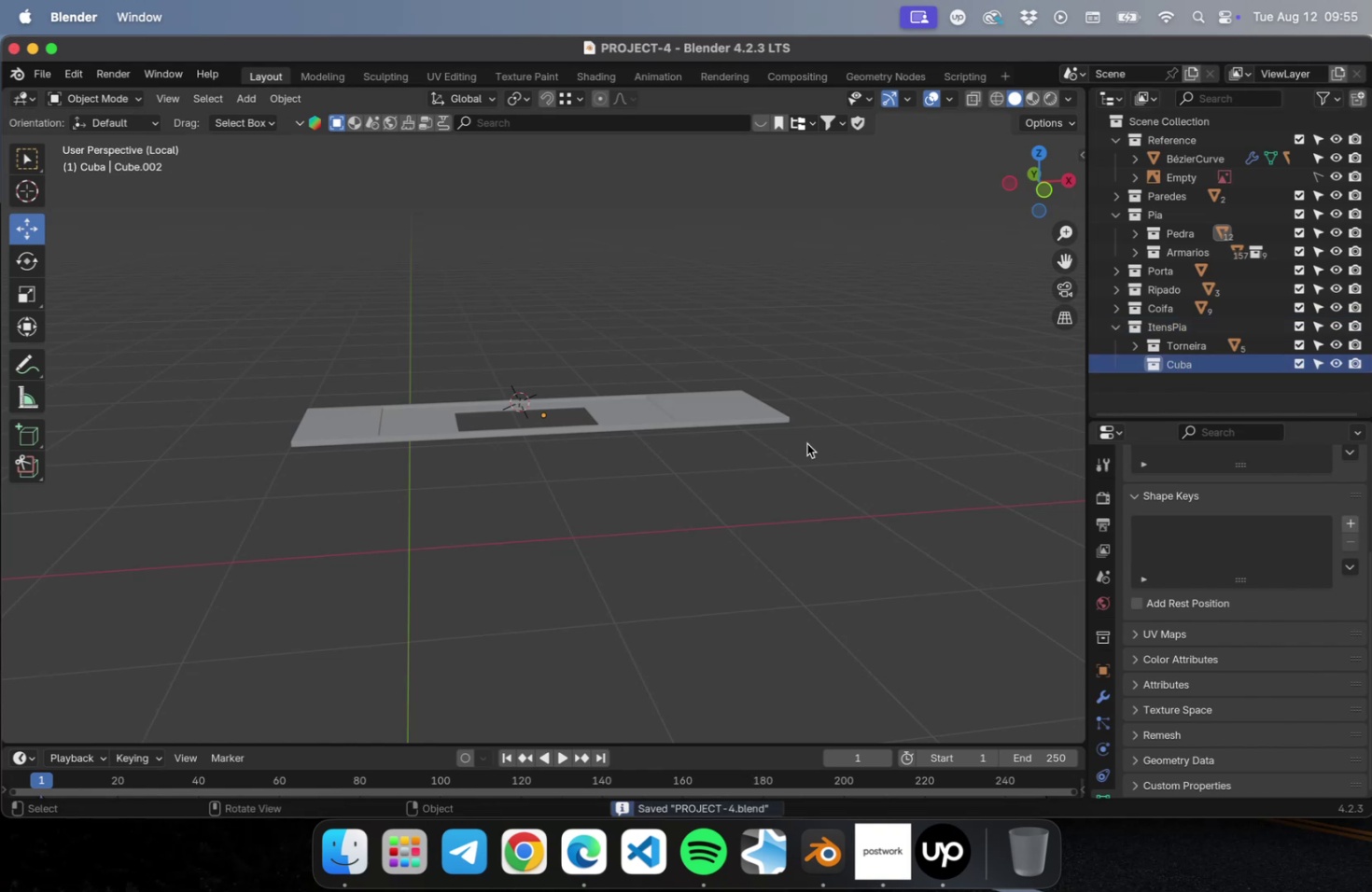 
left_click([788, 443])
 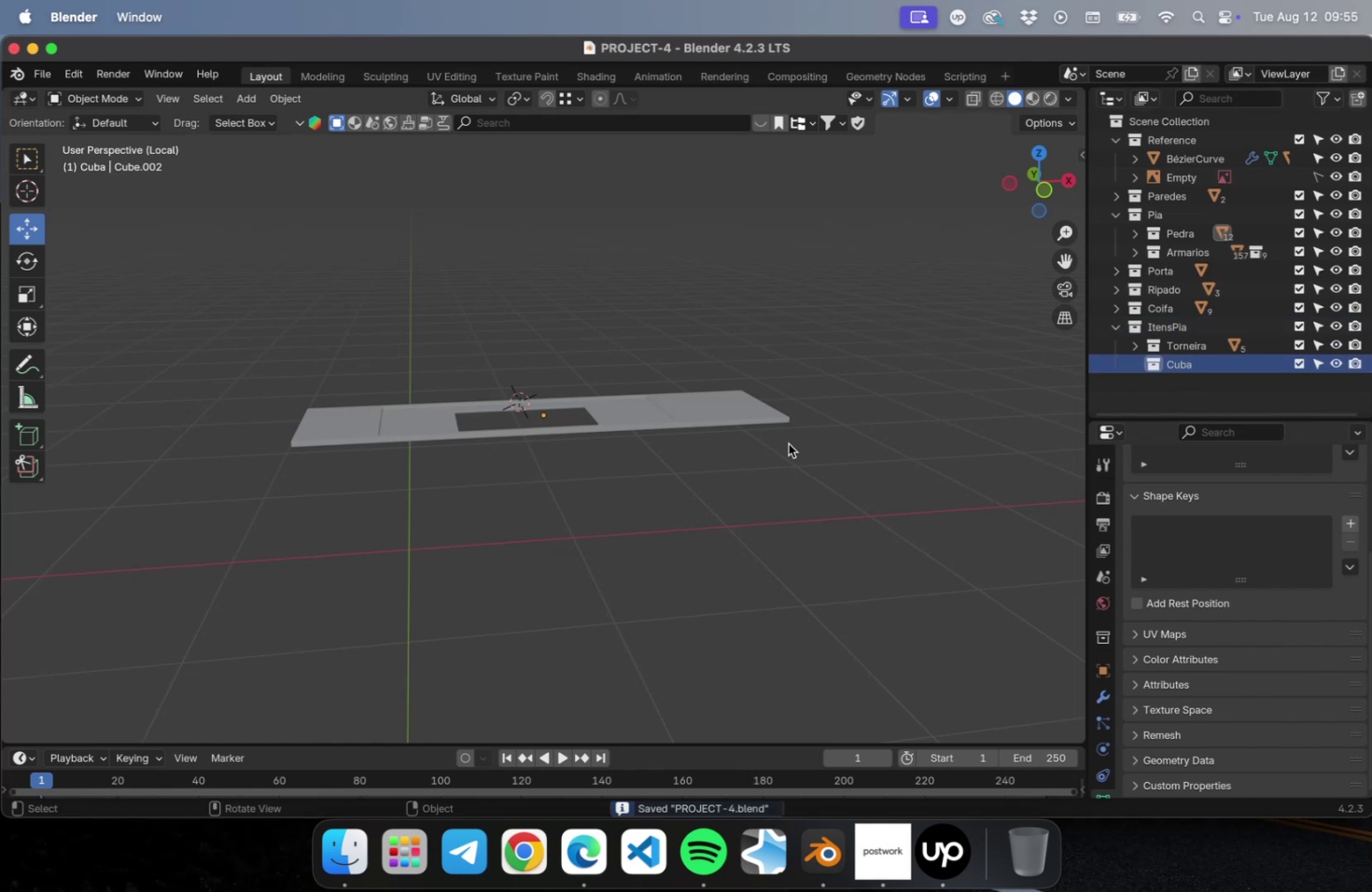 
key(NumpadDivide)
 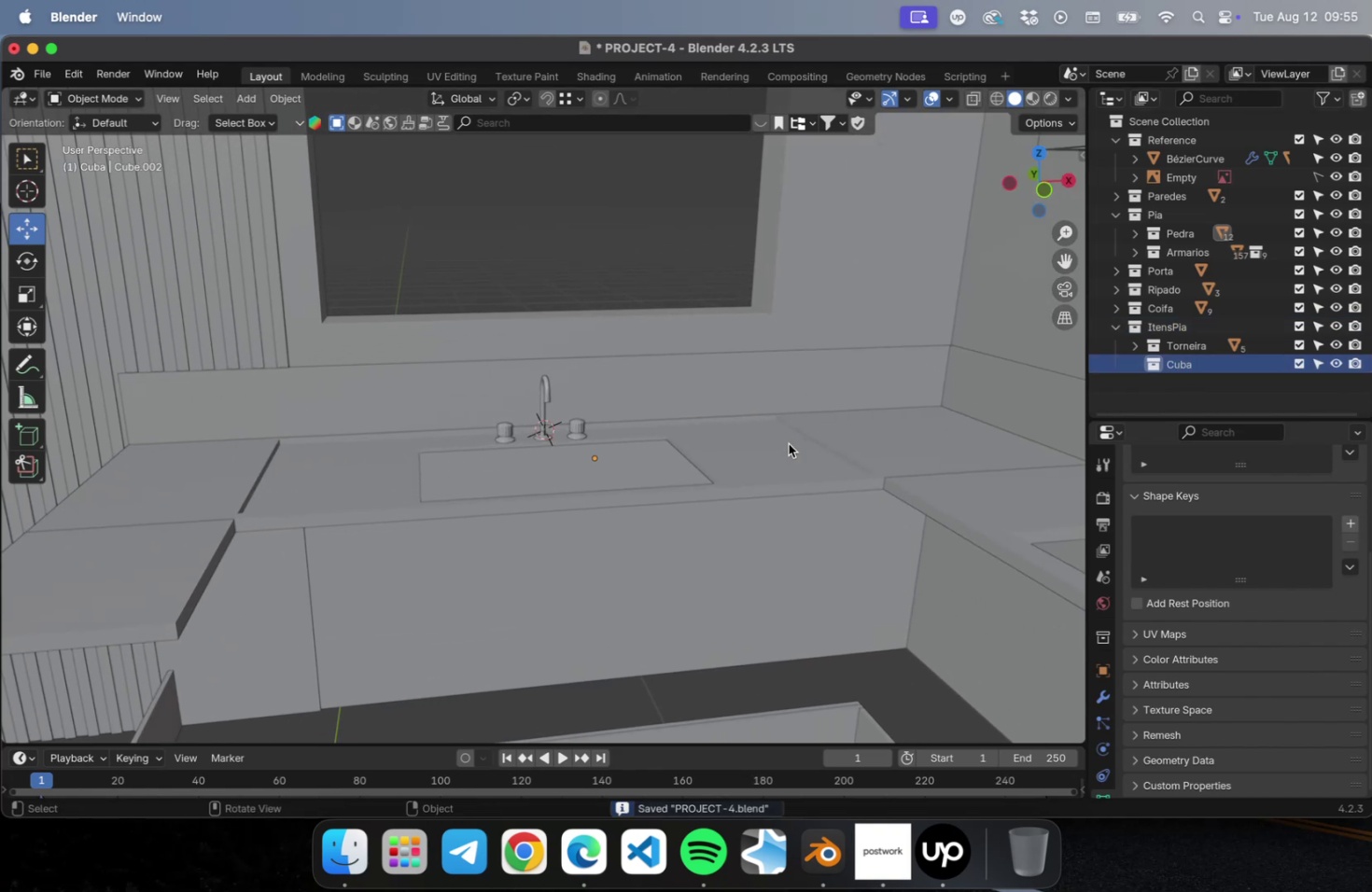 
left_click([787, 444])
 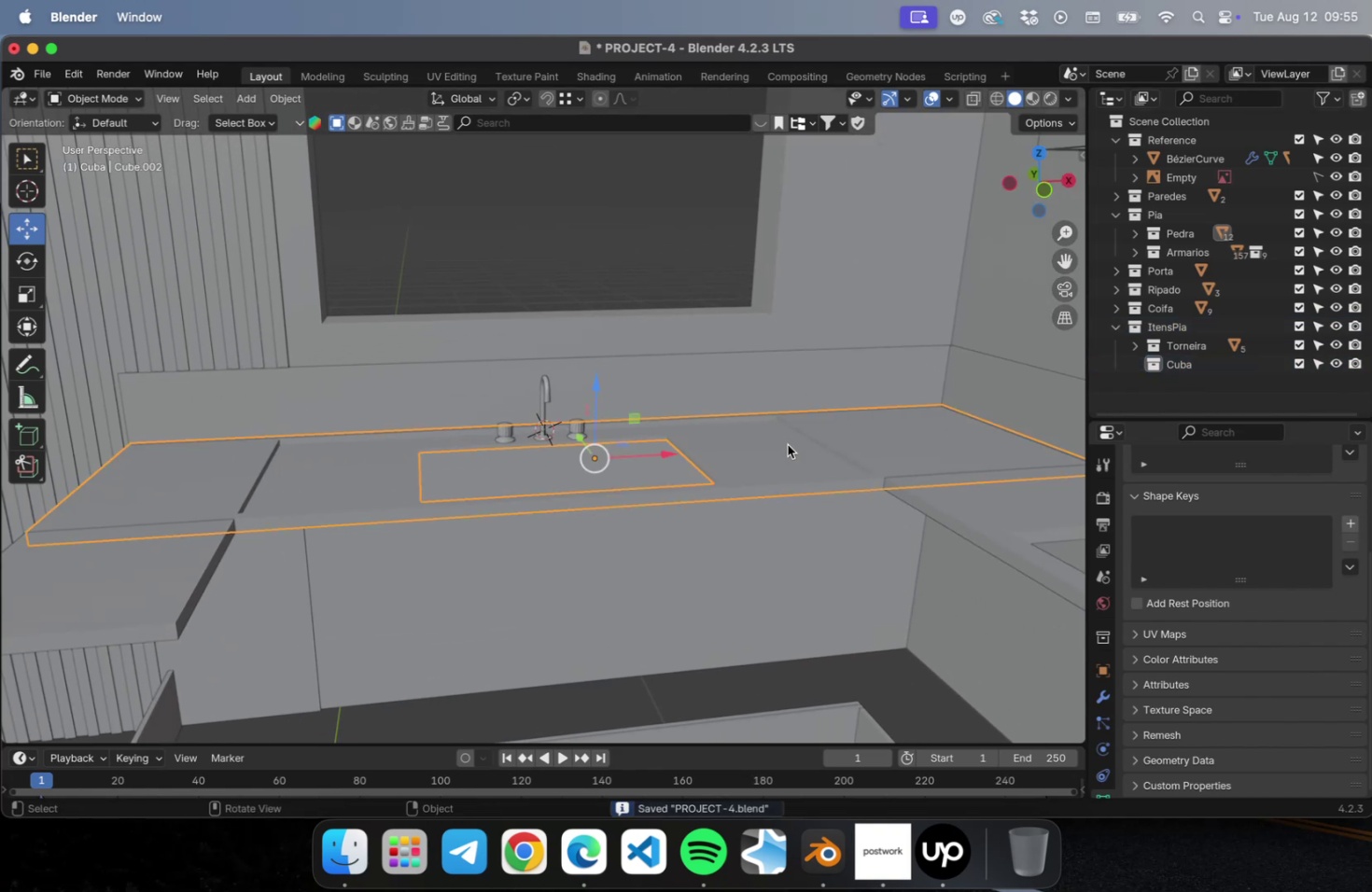 
key(NumpadDivide)
 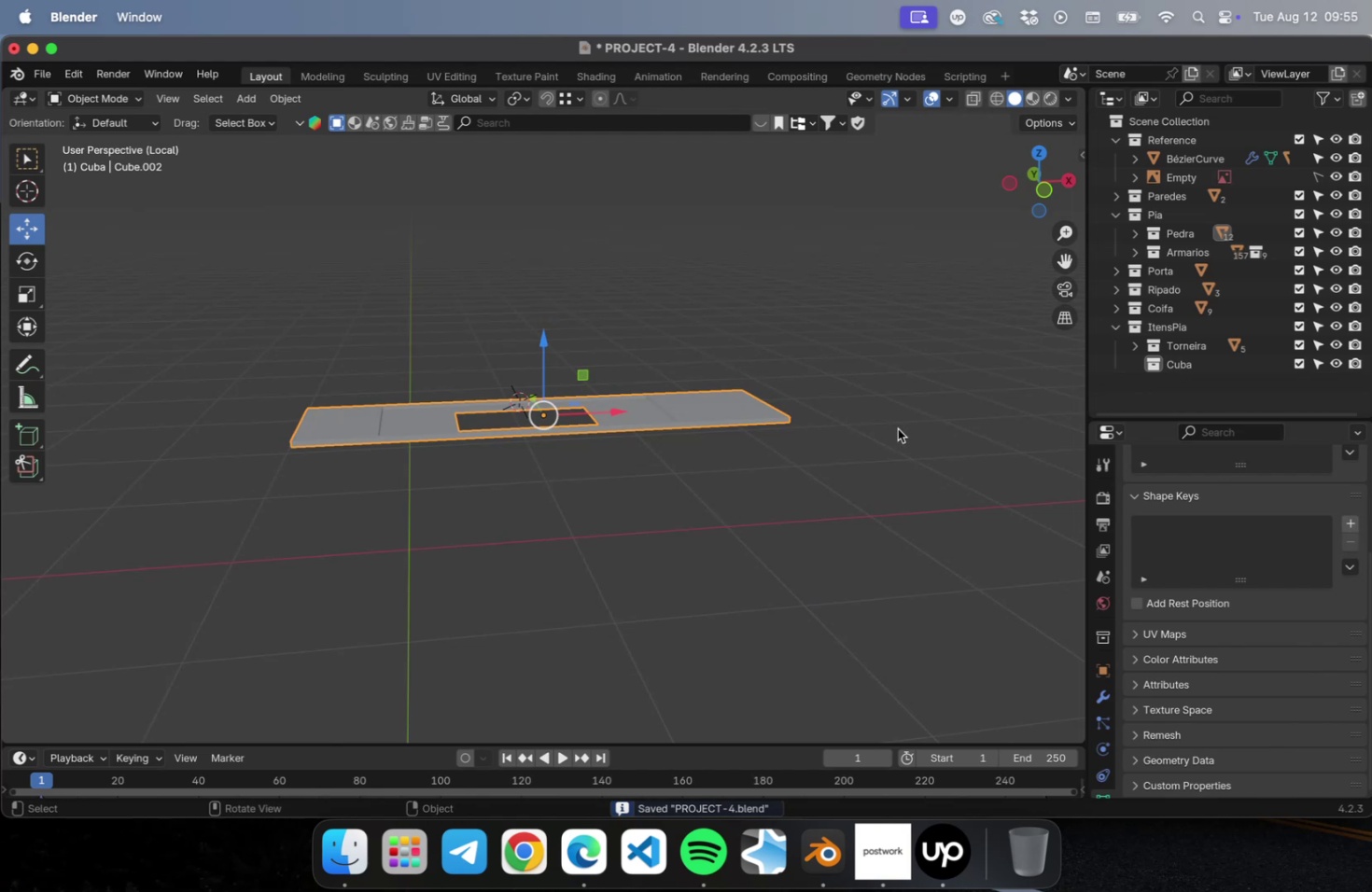 
key(Numpad7)
 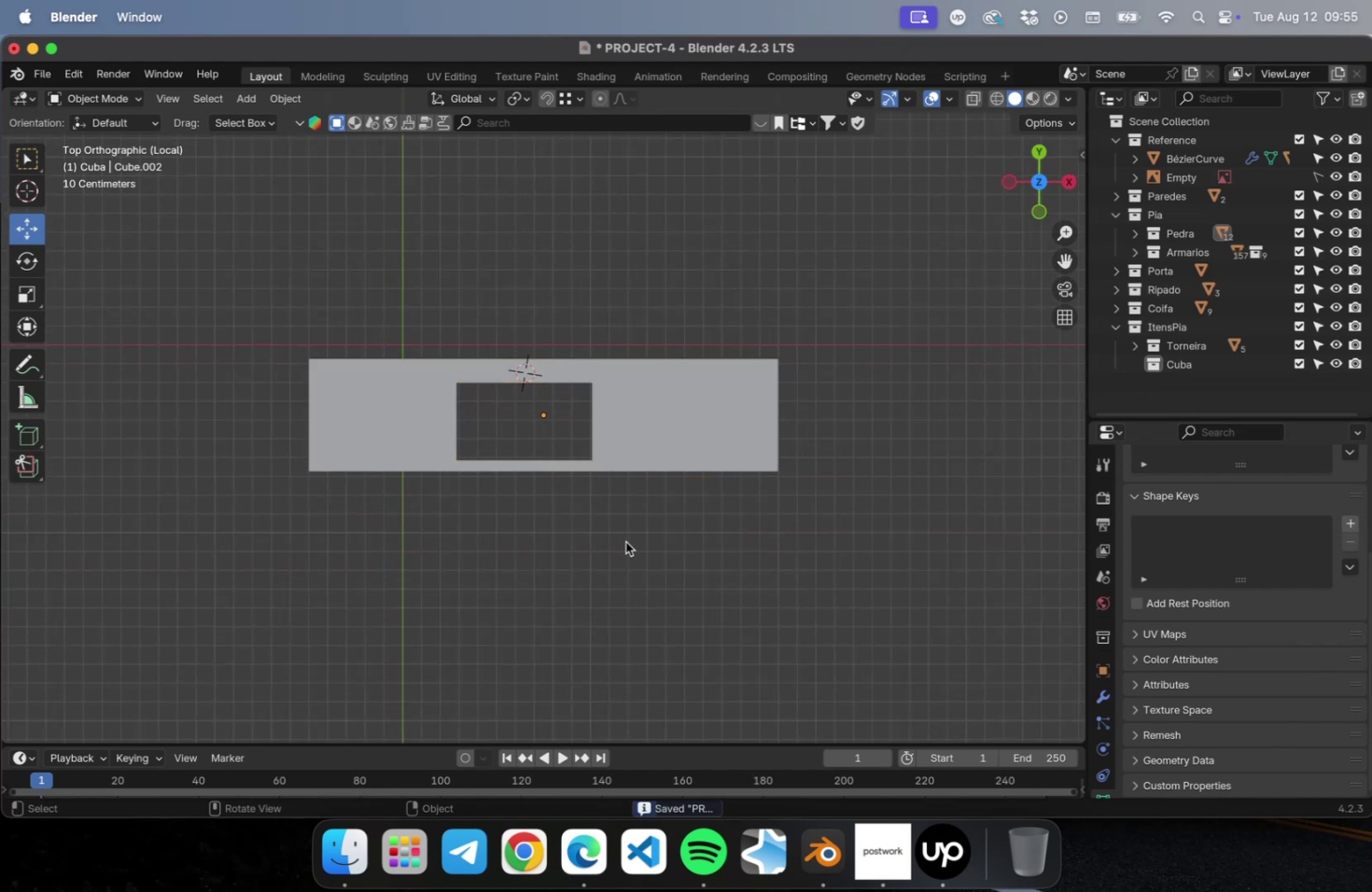 
scroll: coordinate [491, 450], scroll_direction: up, amount: 16.0
 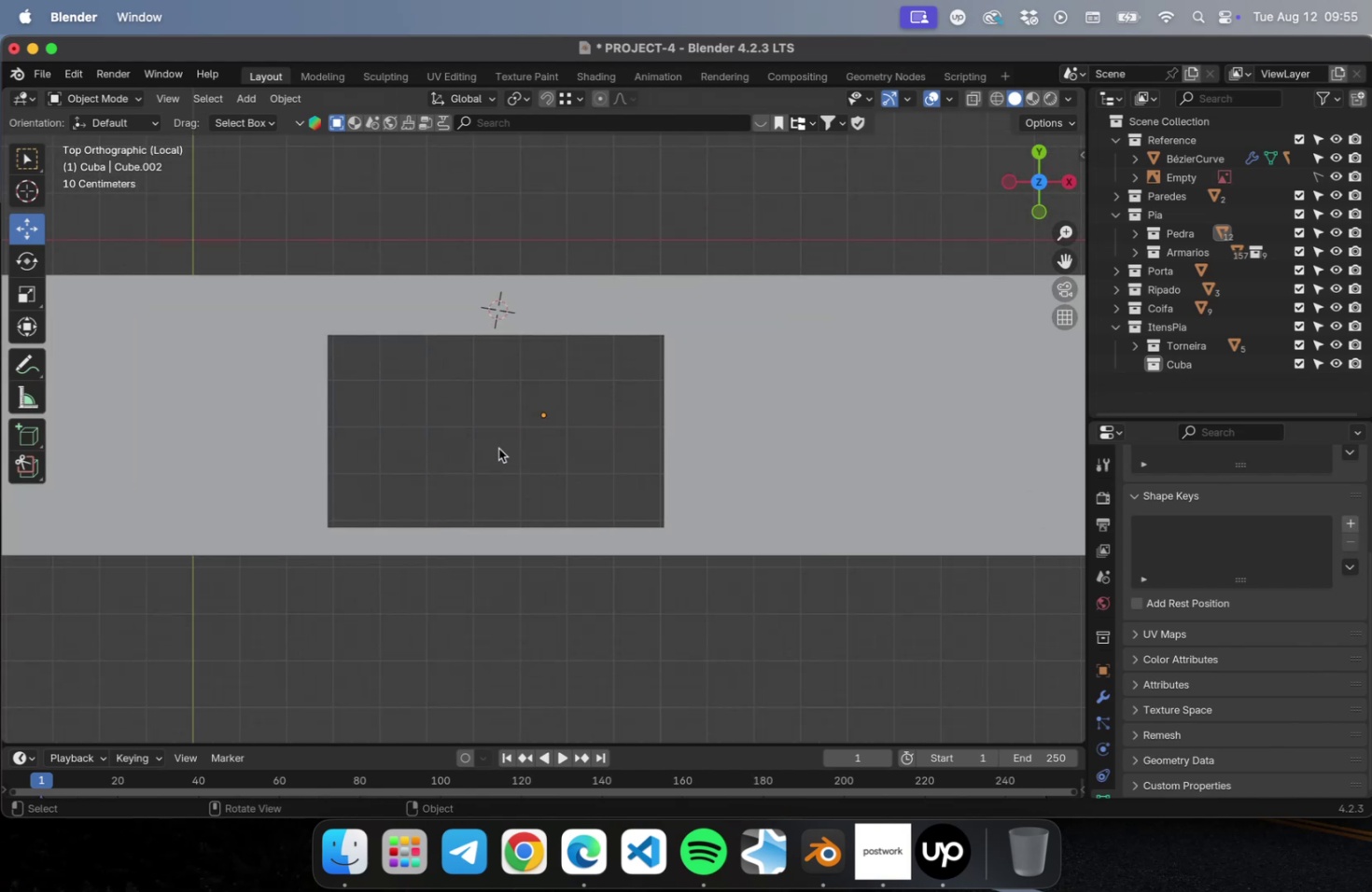 
hold_key(key=ShiftLeft, duration=0.47)
 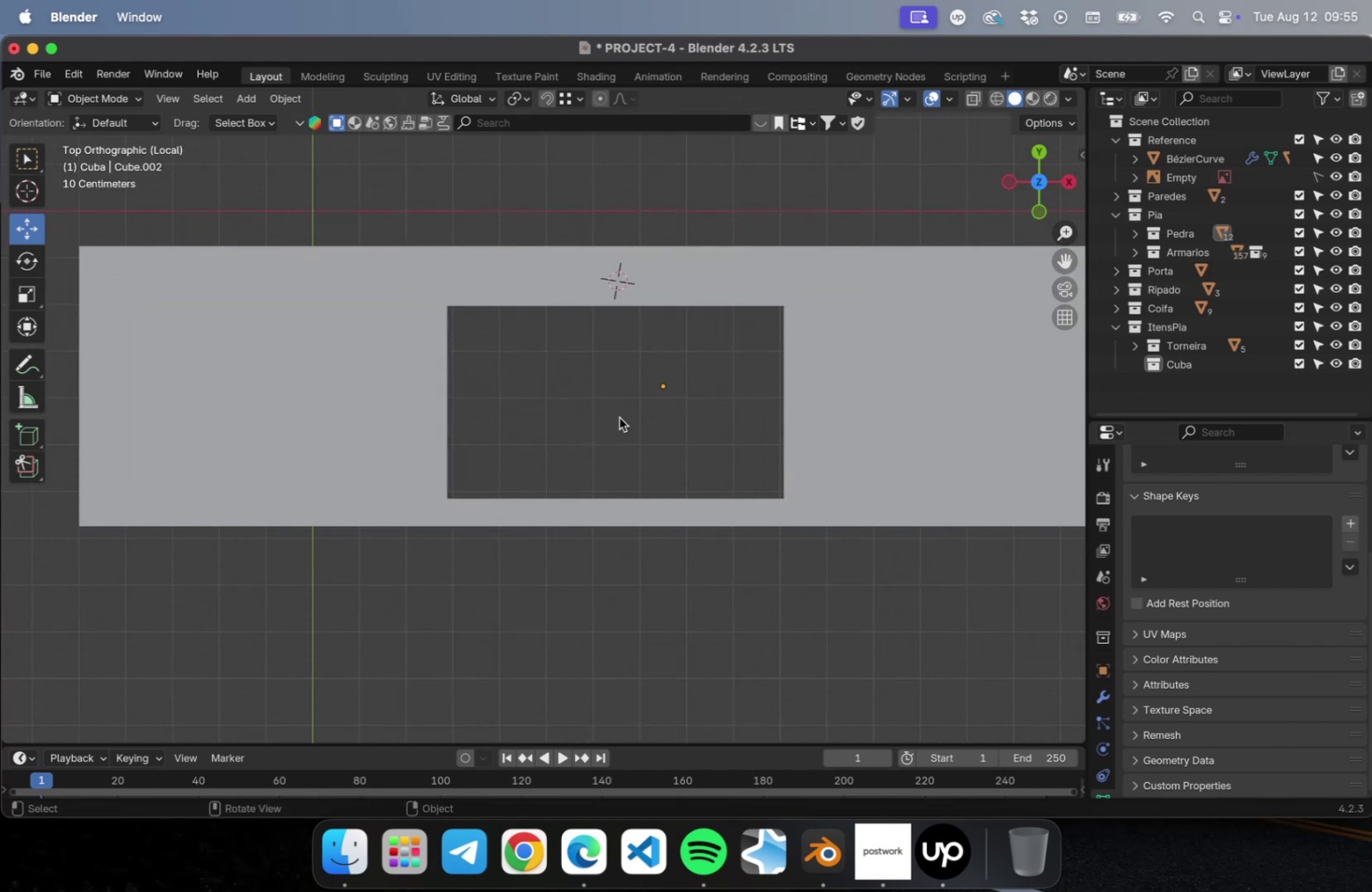 
key(Meta+CommandLeft)
 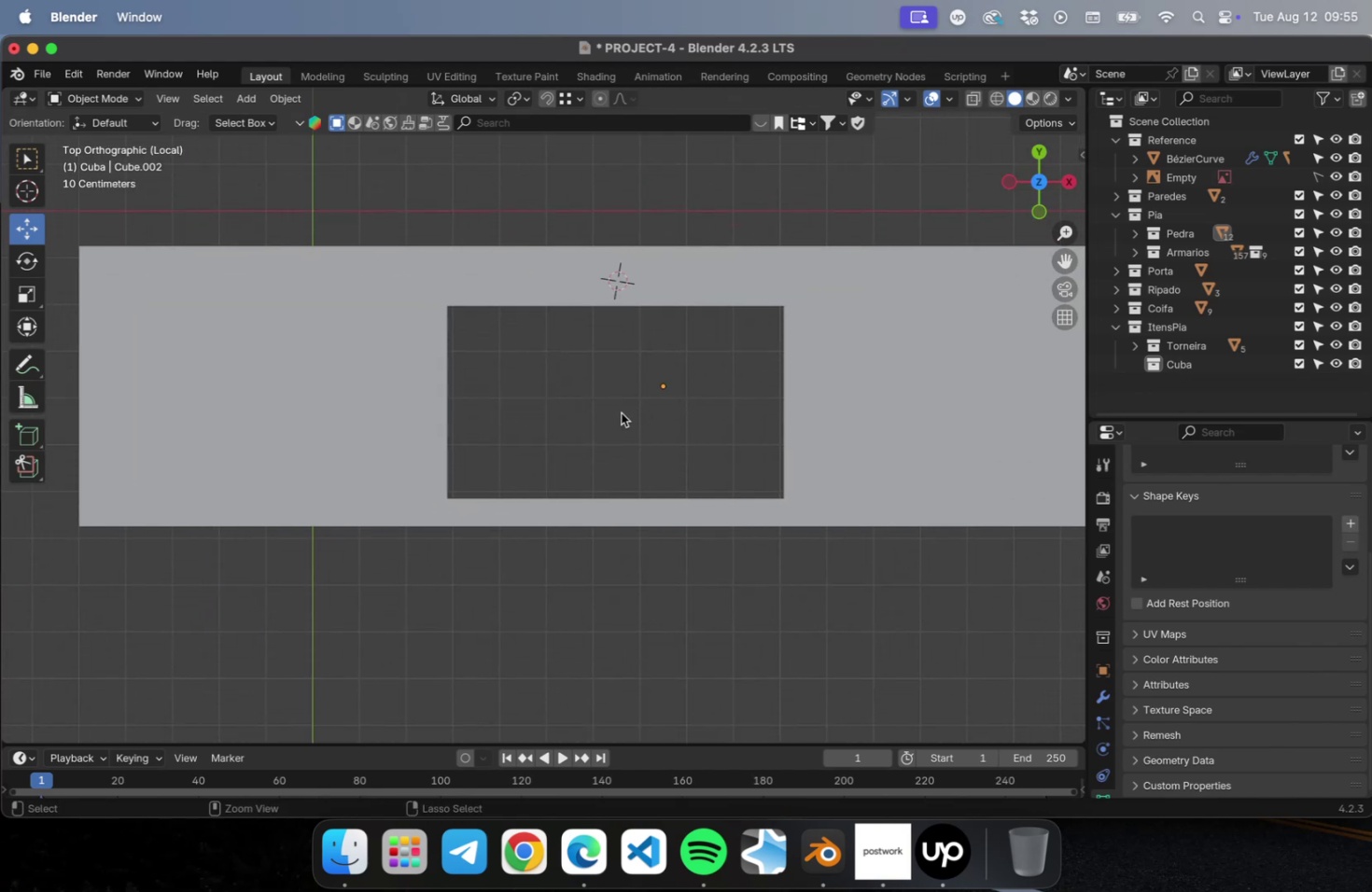 
key(Meta+S)
 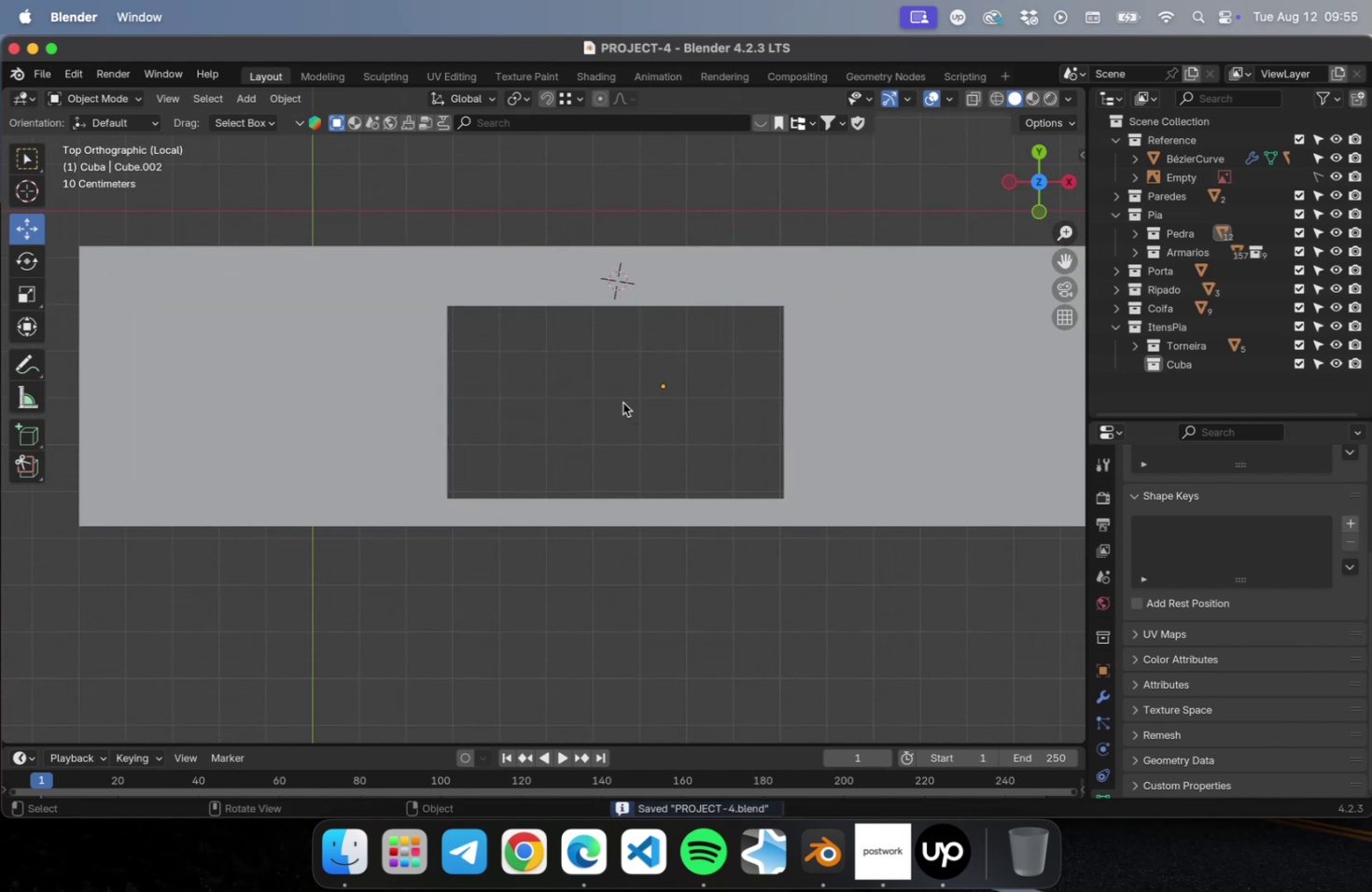 
wait(9.29)
 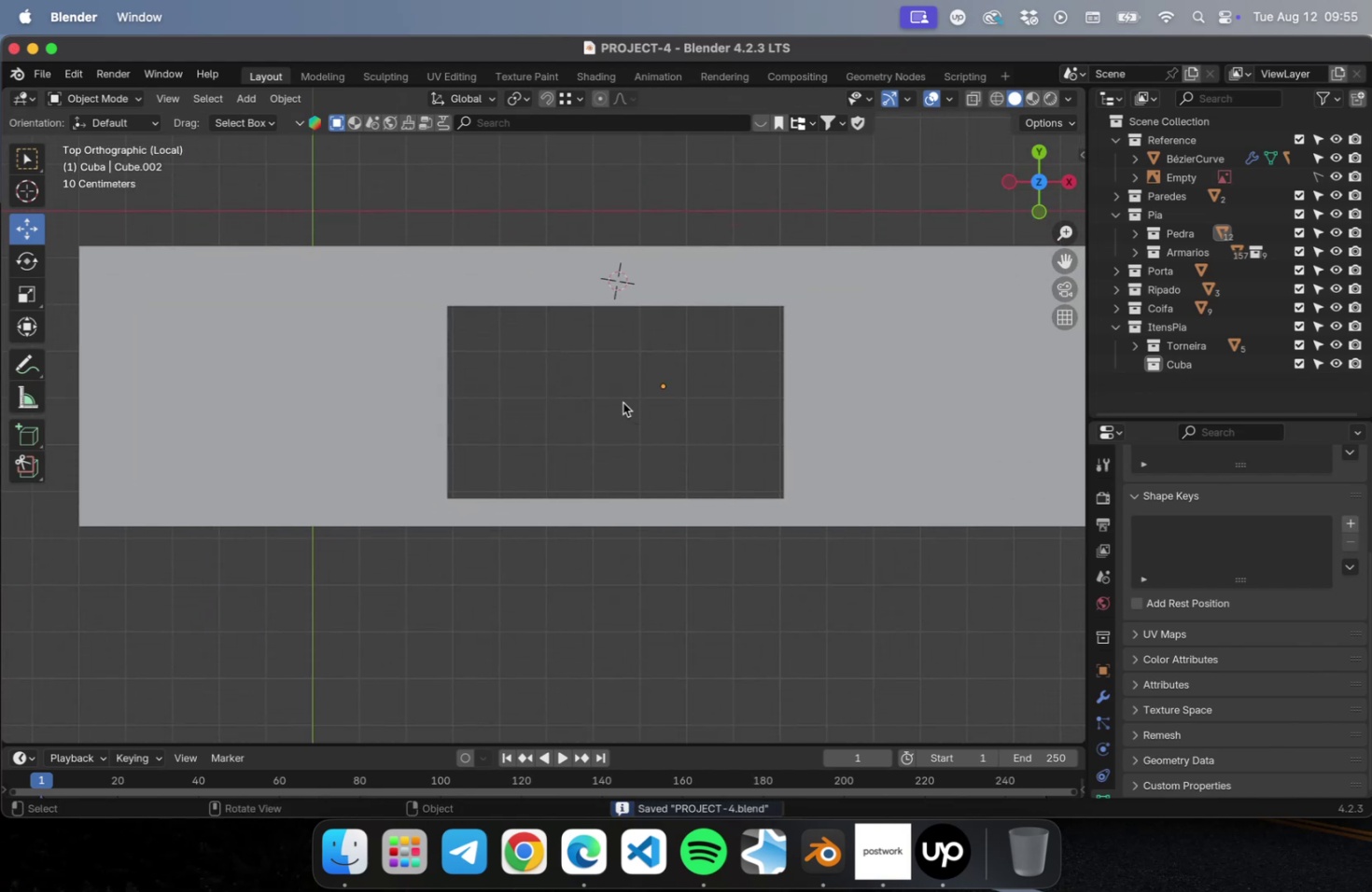 
left_click([239, 96])
 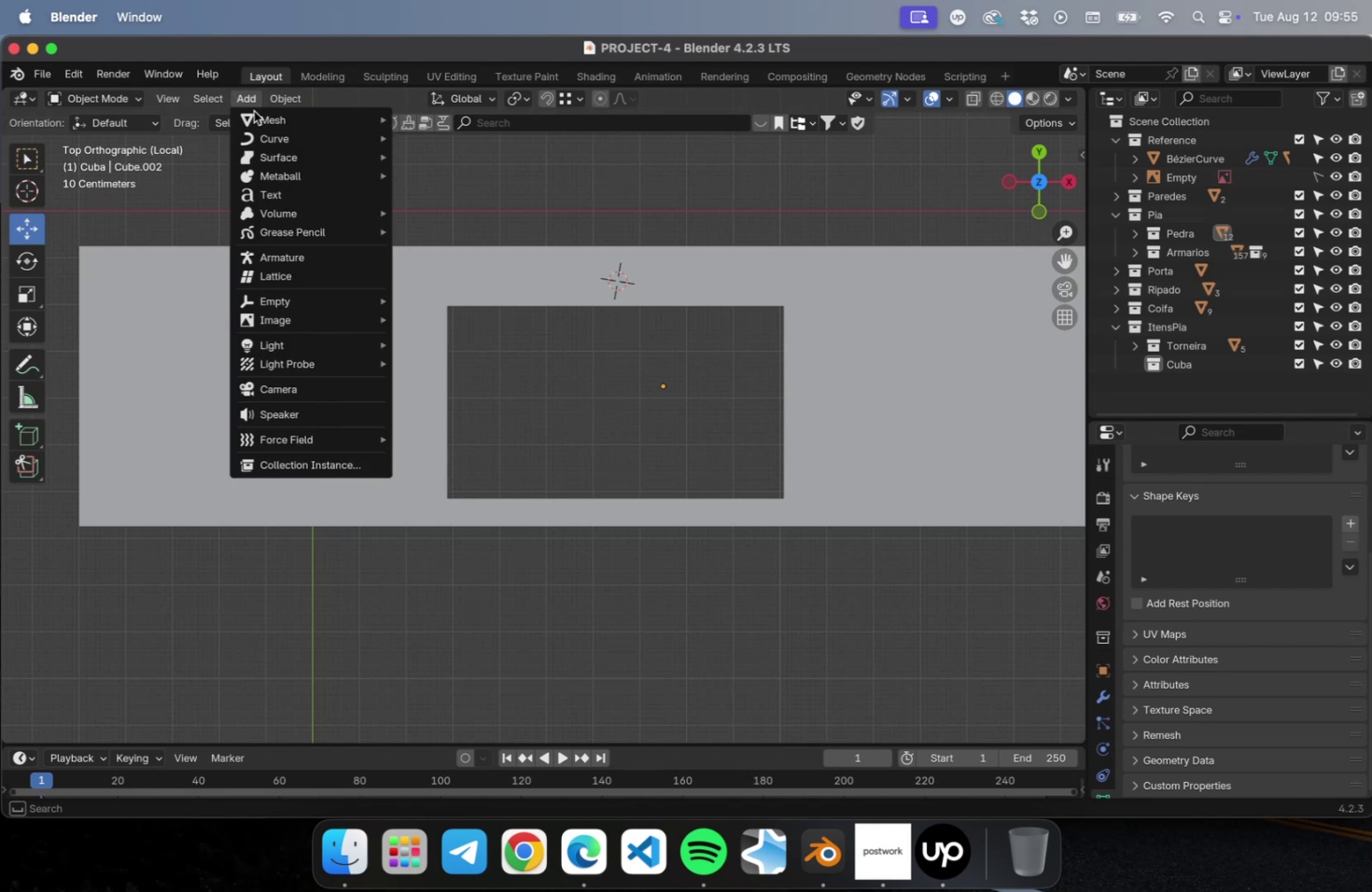 
mouse_move([317, 124])
 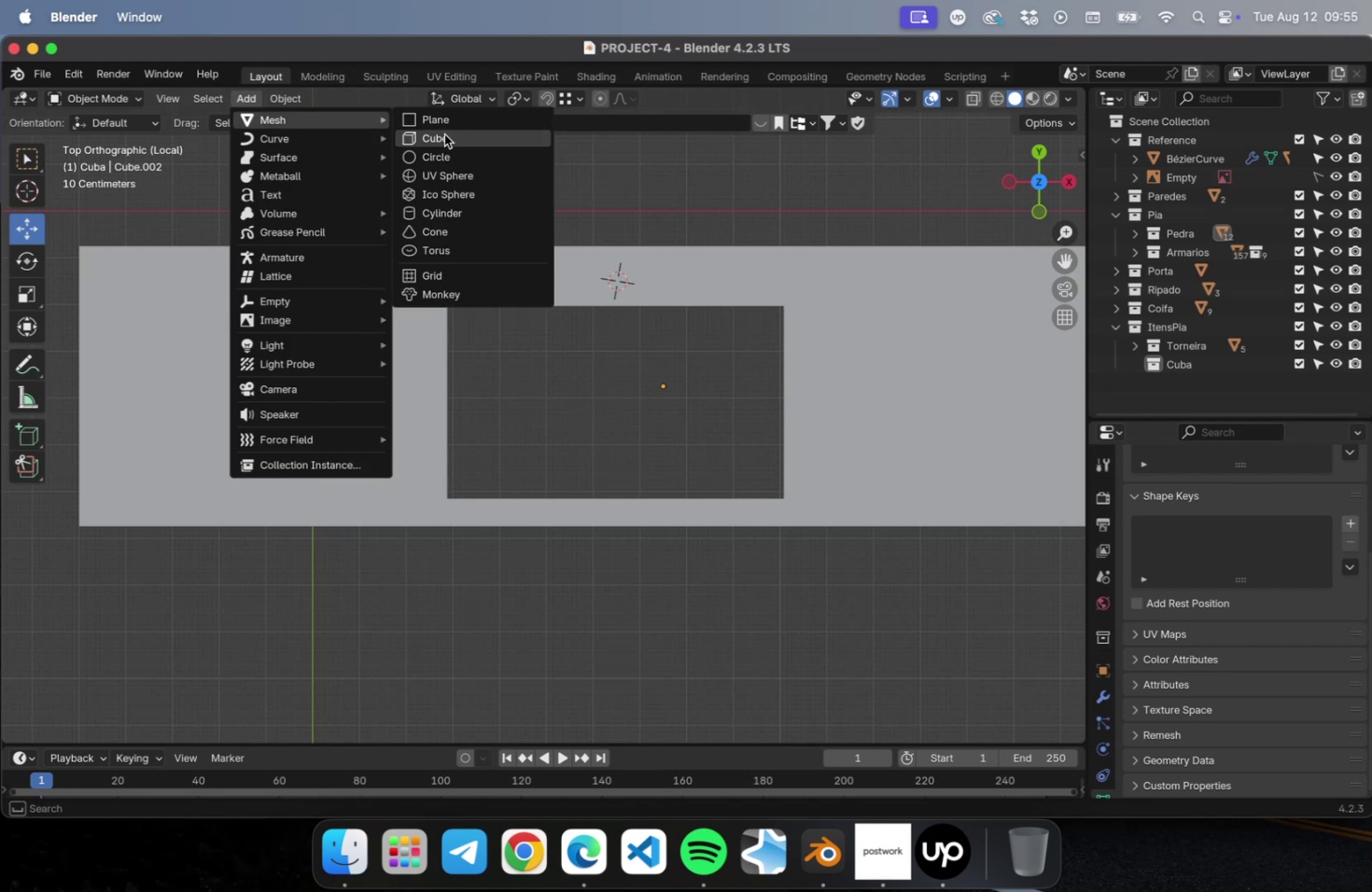 
left_click([444, 134])
 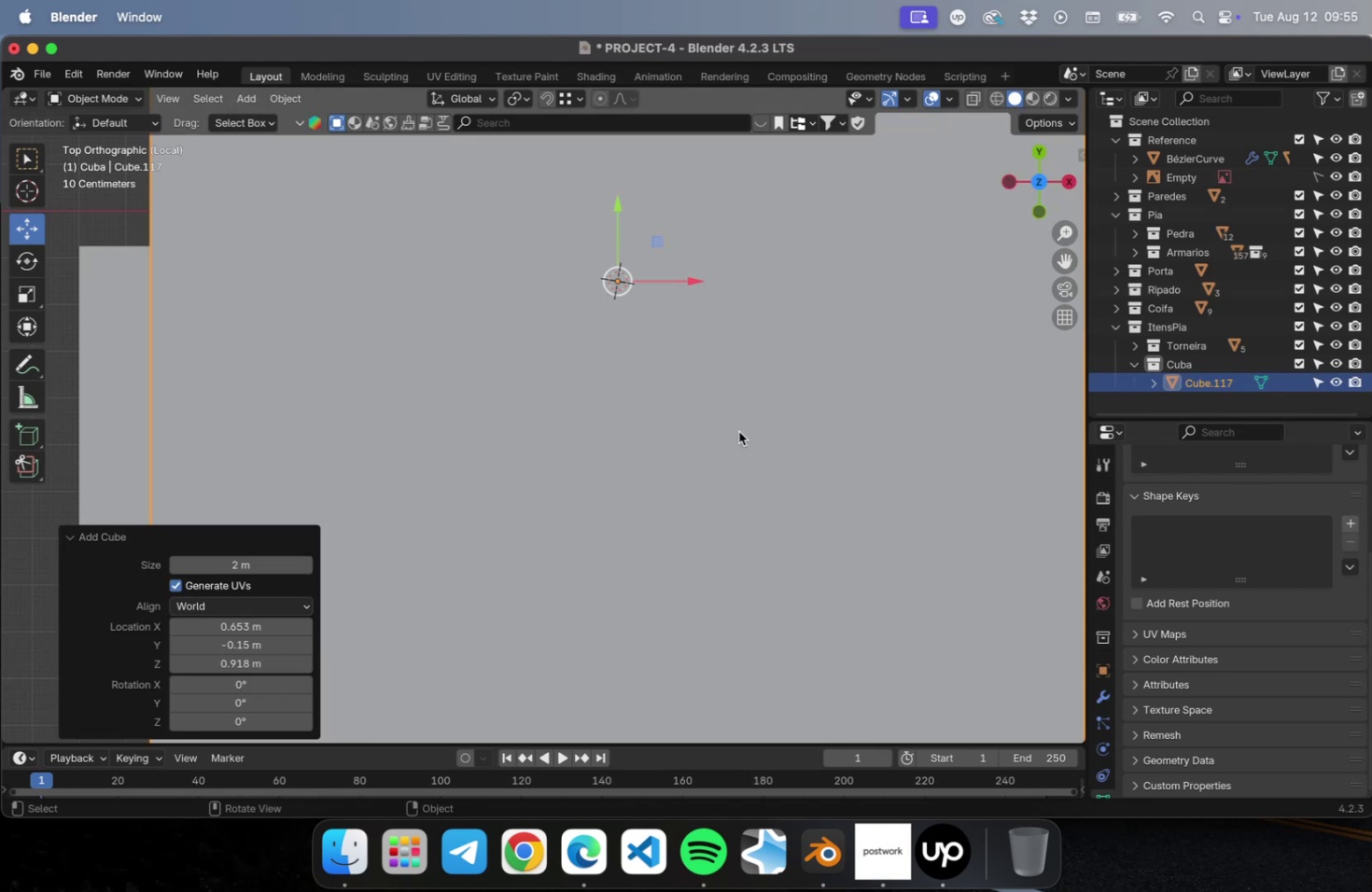 
key(S)
 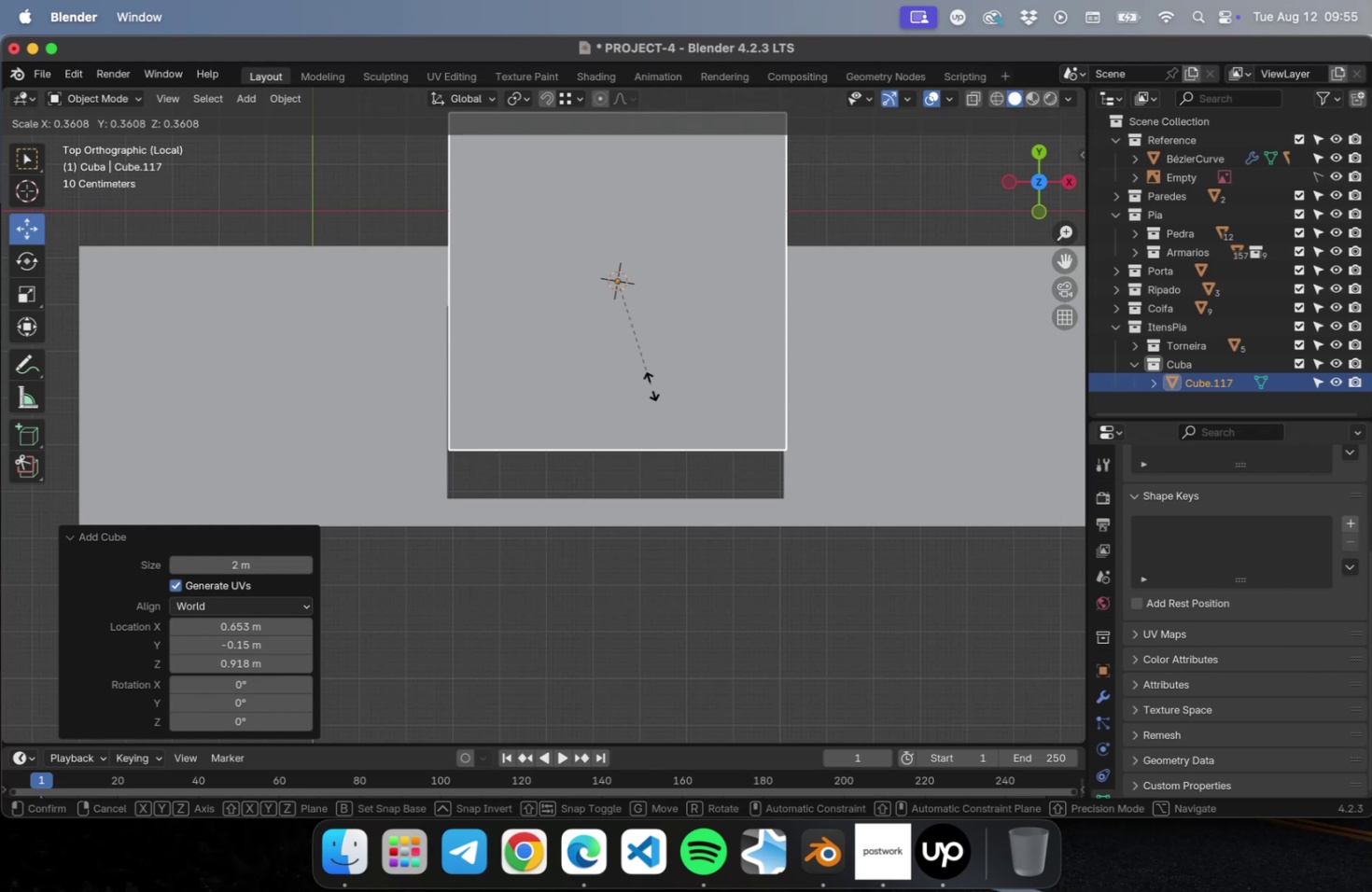 
left_click([651, 385])
 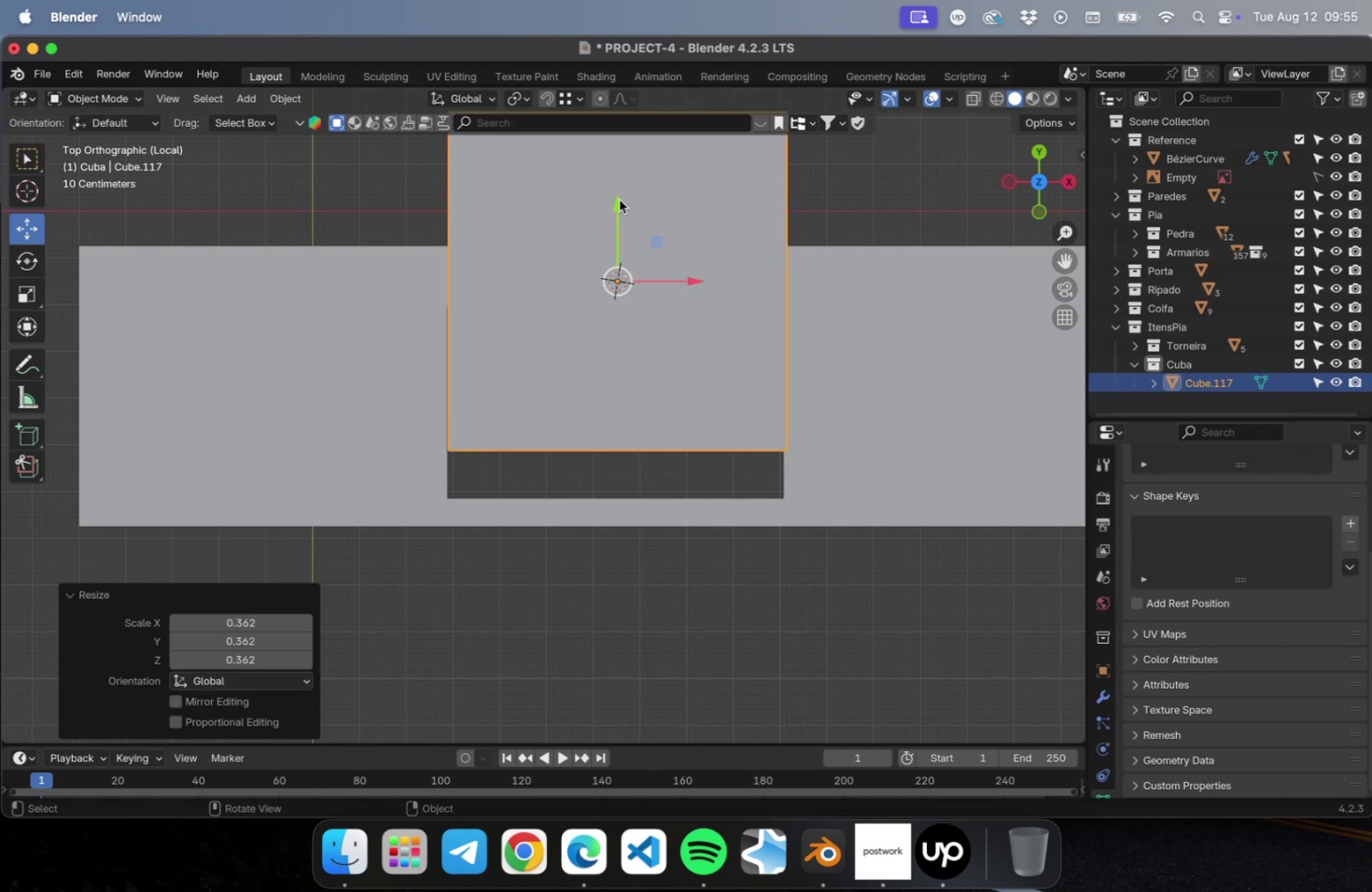 
left_click_drag(start_coordinate=[612, 205], to_coordinate=[589, 321])
 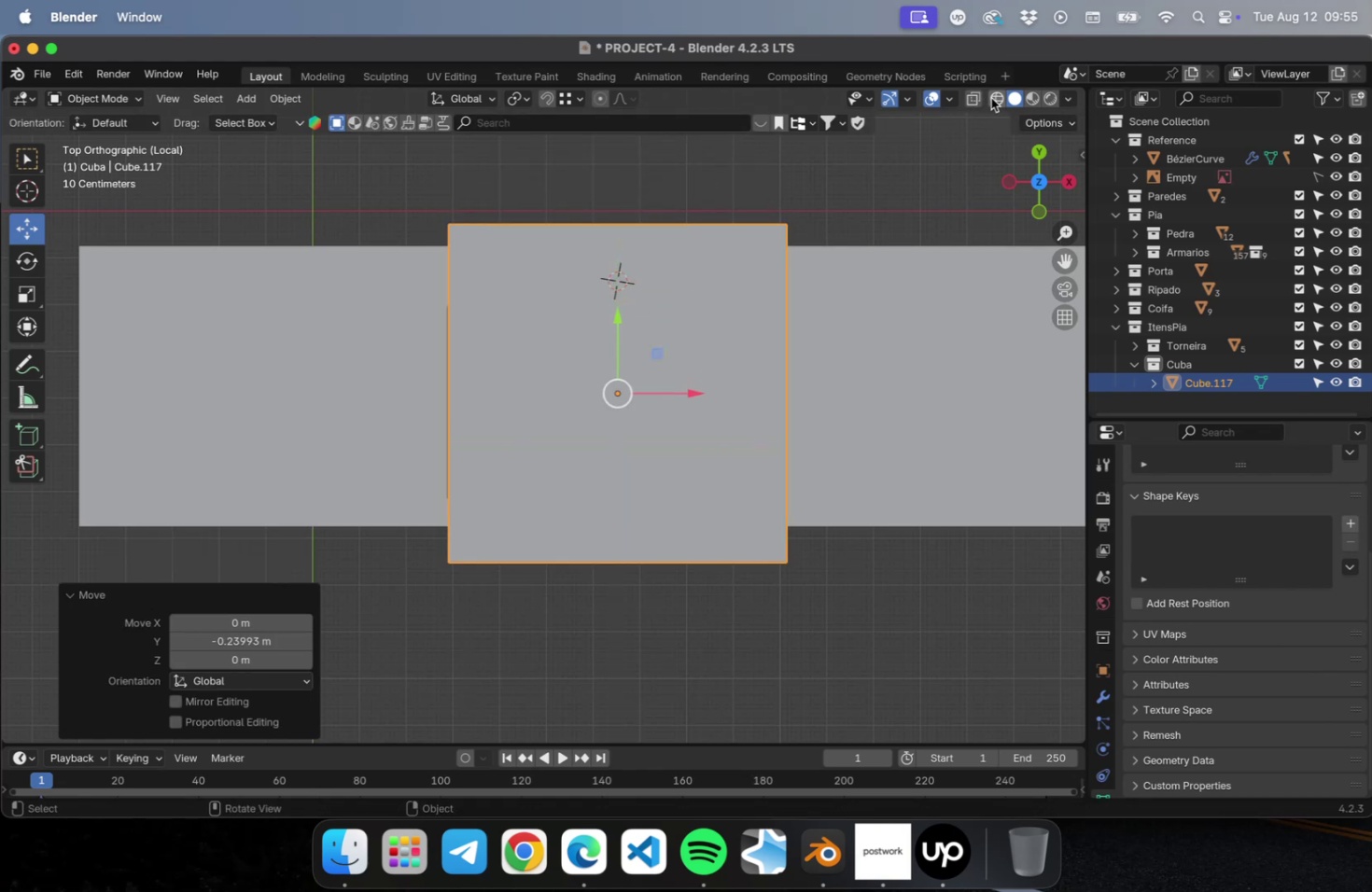 
key(Meta+CommandLeft)
 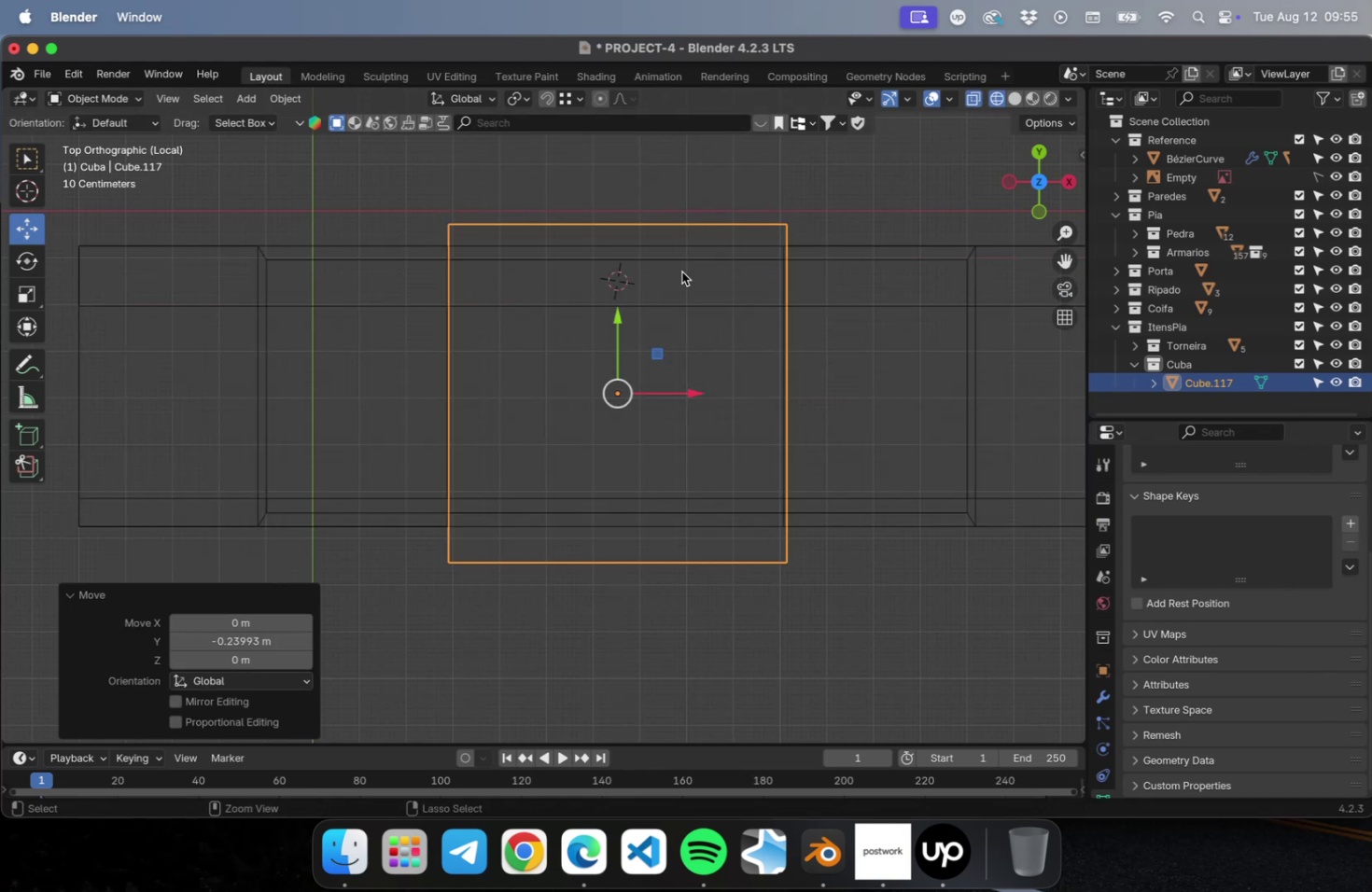 
key(Meta+S)
 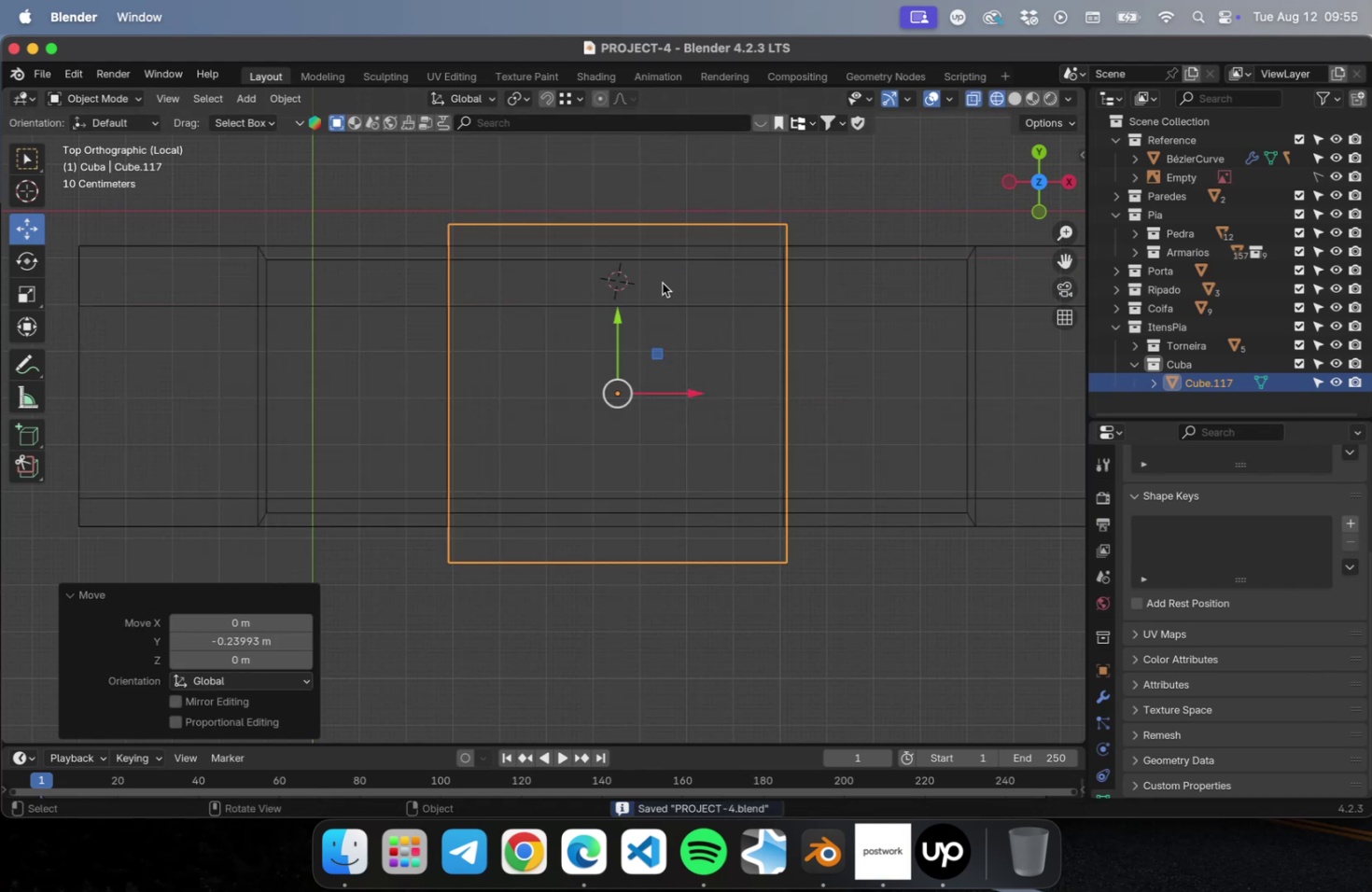 
key(Tab)
 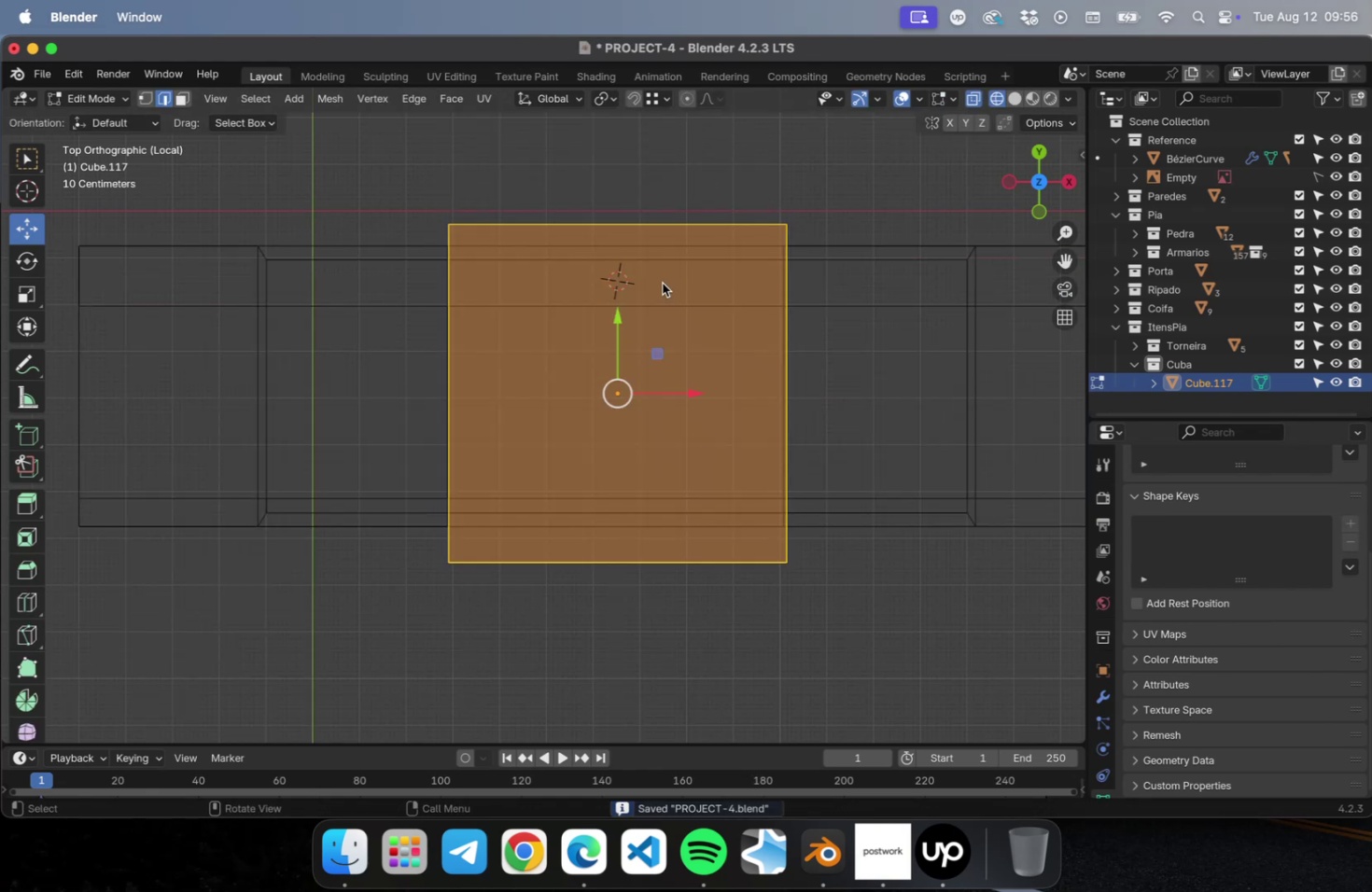 
key(1)
 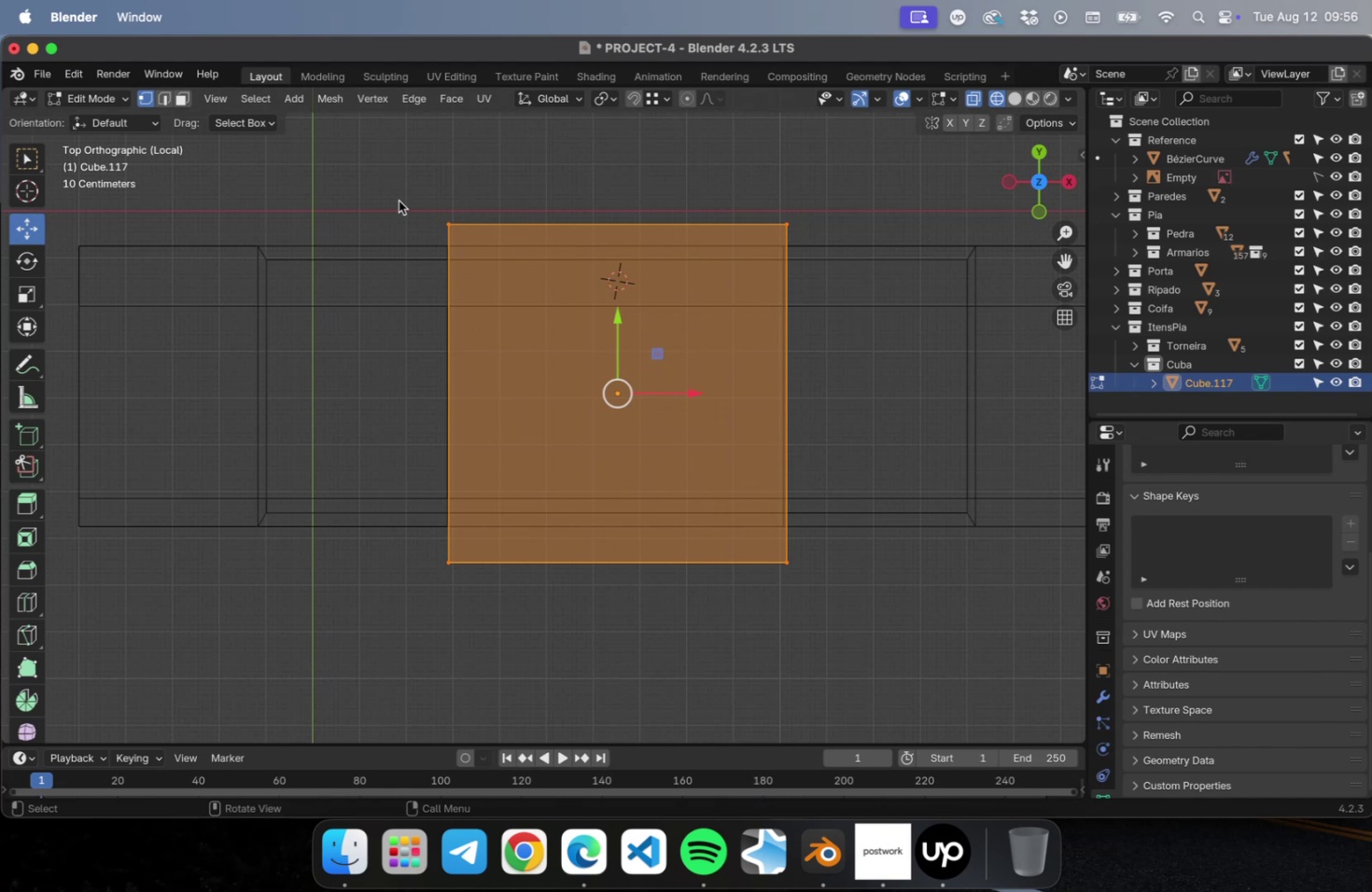 
left_click_drag(start_coordinate=[350, 174], to_coordinate=[835, 258])
 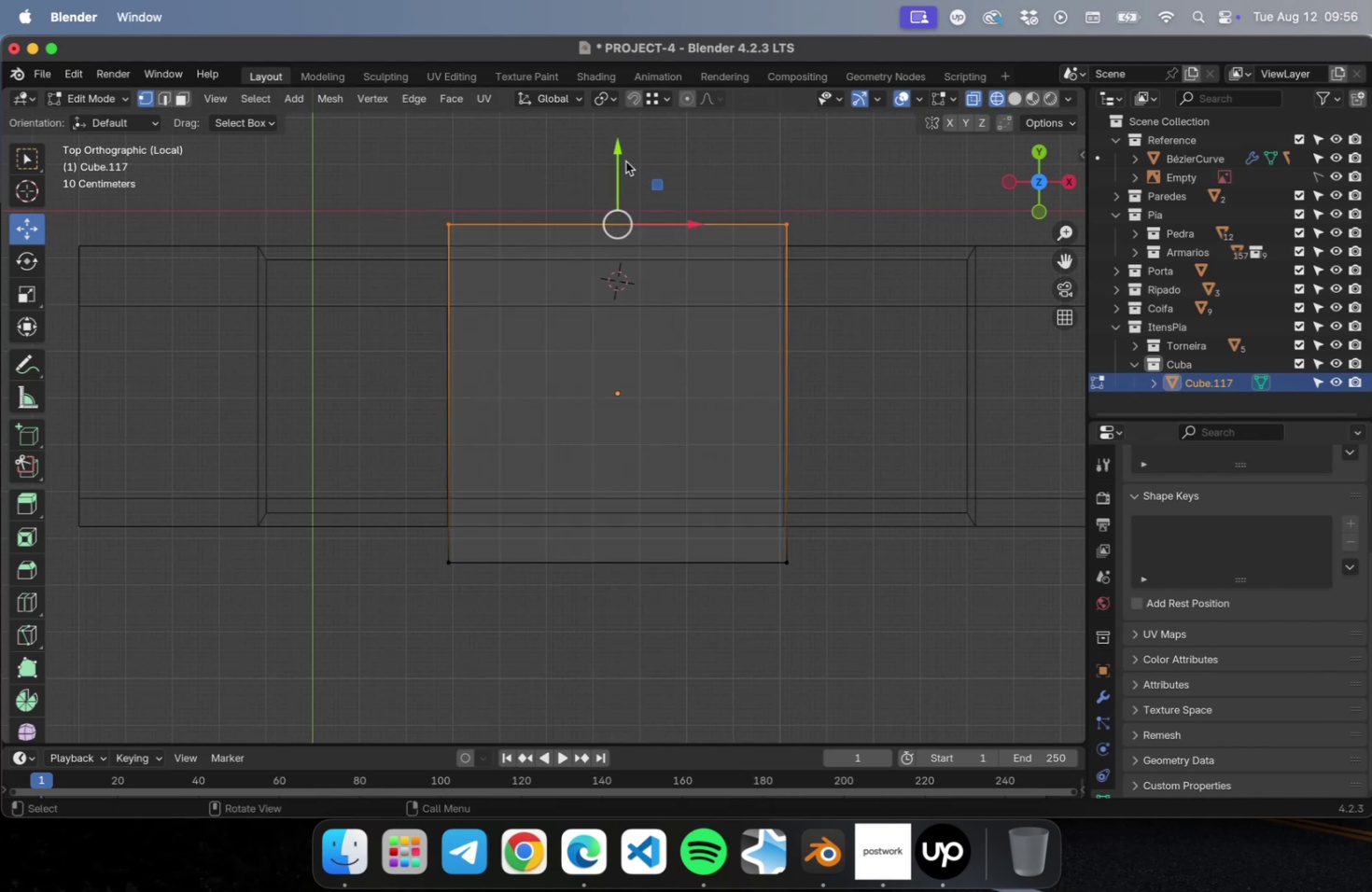 
left_click_drag(start_coordinate=[614, 155], to_coordinate=[622, 251])
 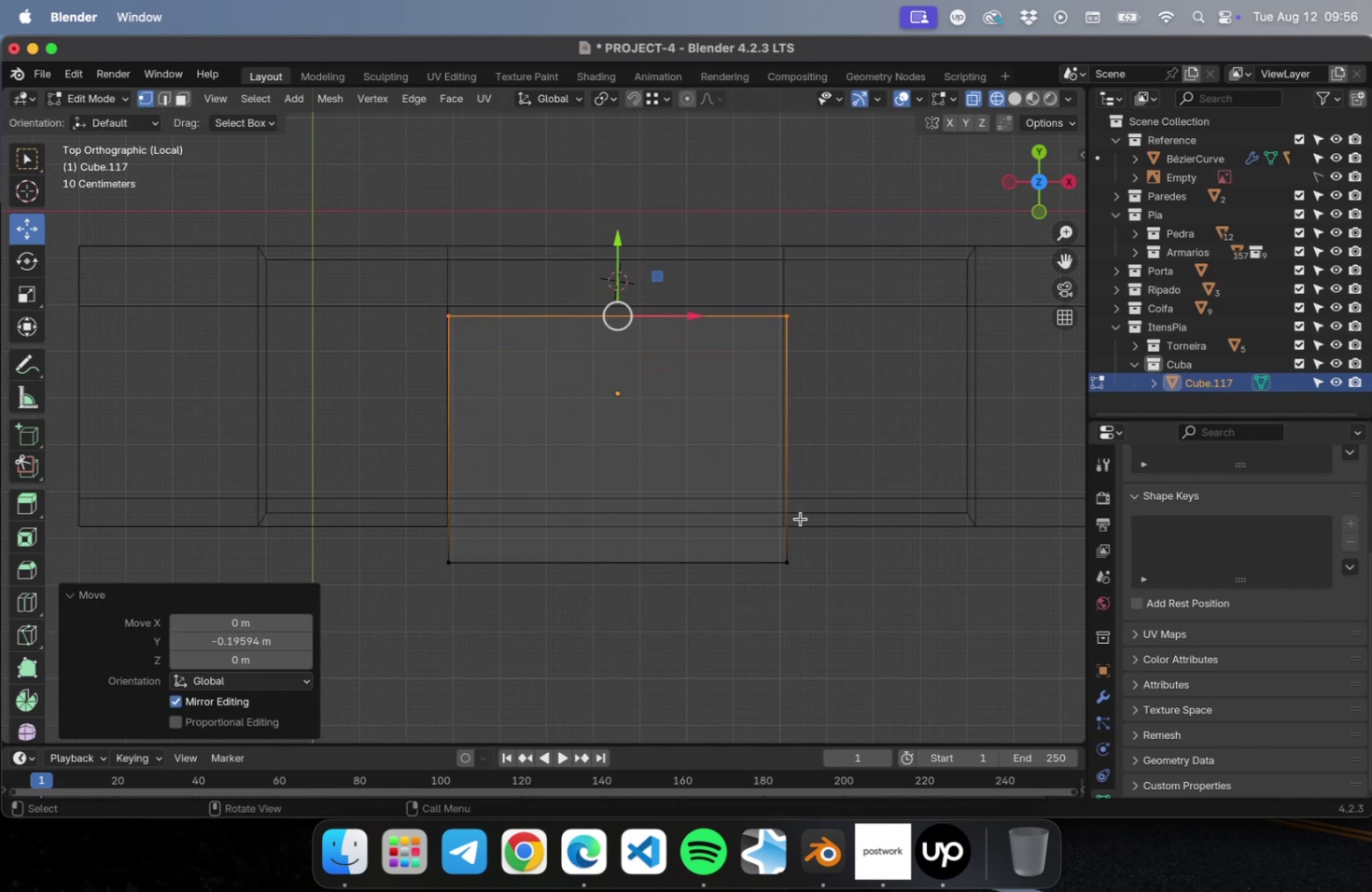 
left_click_drag(start_coordinate=[835, 557], to_coordinate=[372, 640])
 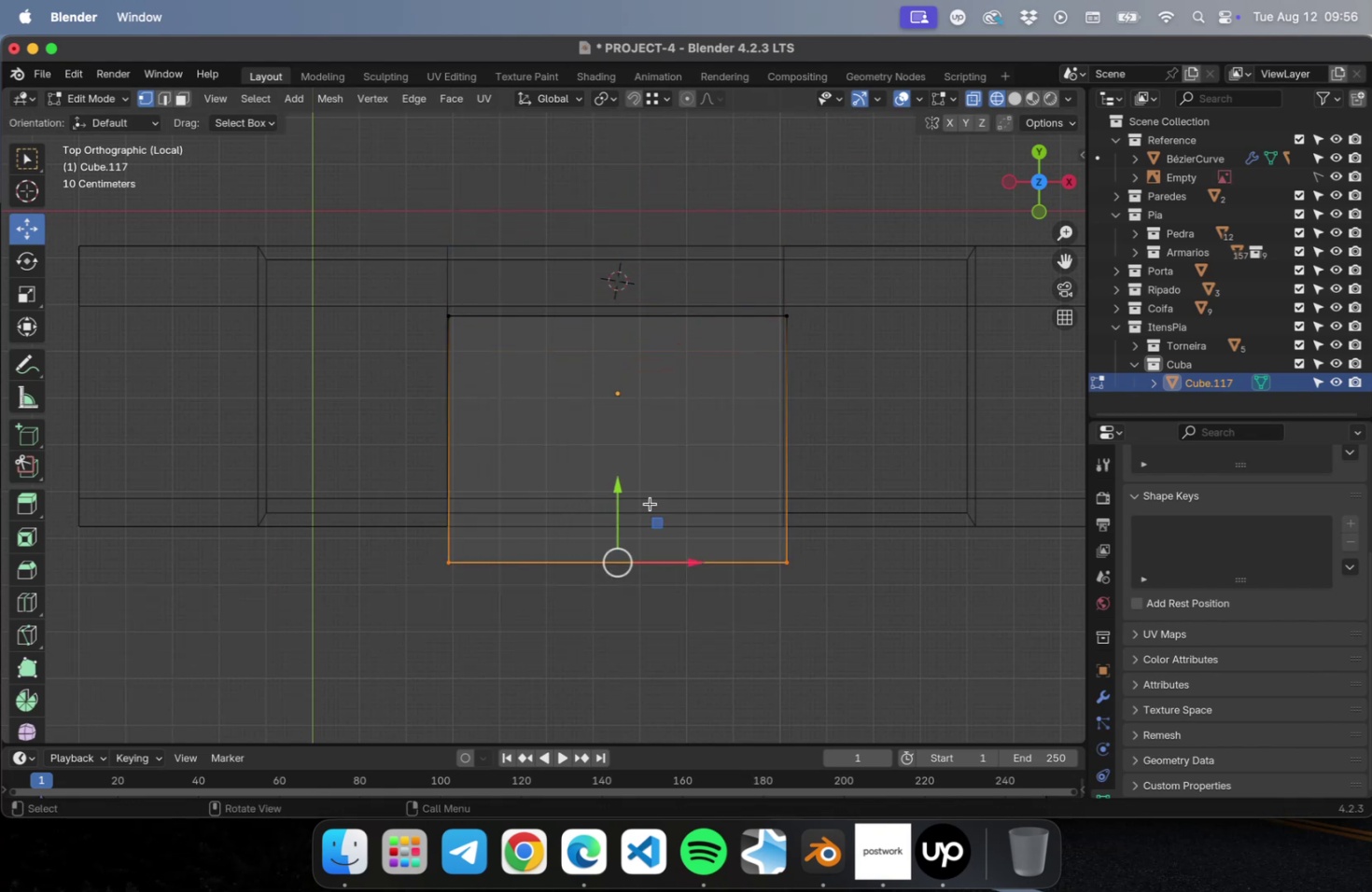 
left_click_drag(start_coordinate=[619, 502], to_coordinate=[609, 428])
 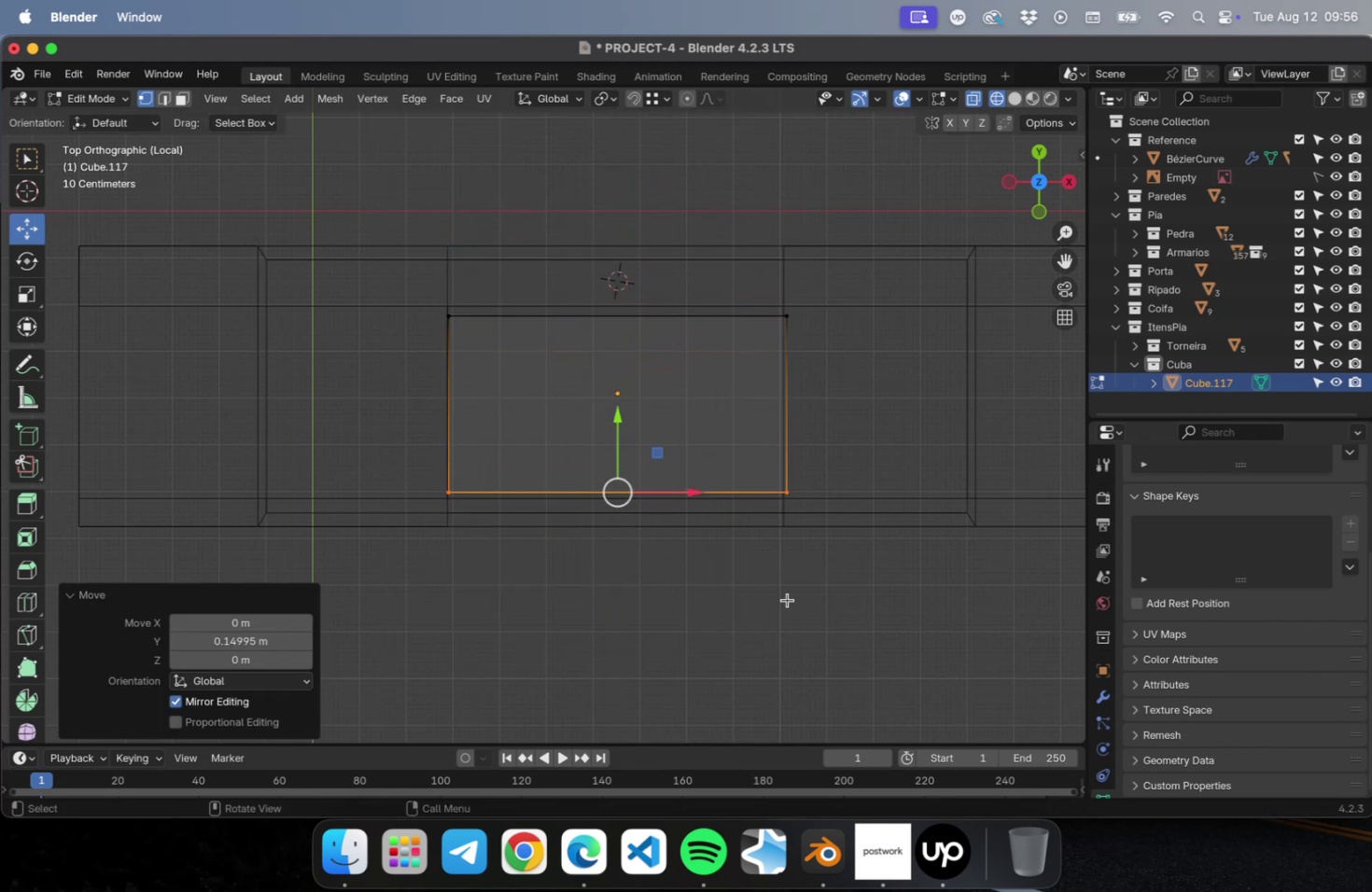 
left_click_drag(start_coordinate=[825, 595], to_coordinate=[673, 239])
 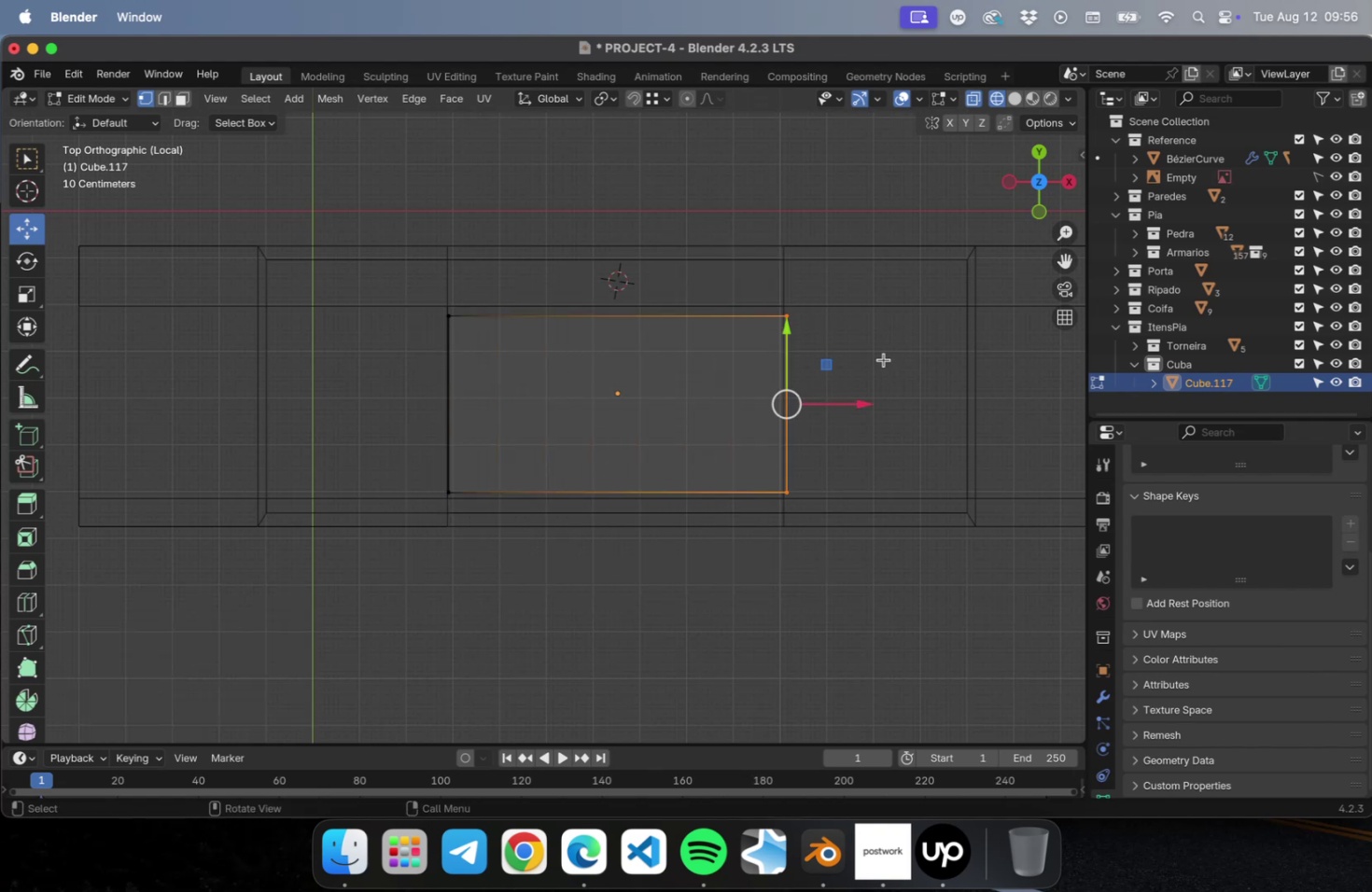 
scroll: coordinate [878, 369], scroll_direction: up, amount: 4.0
 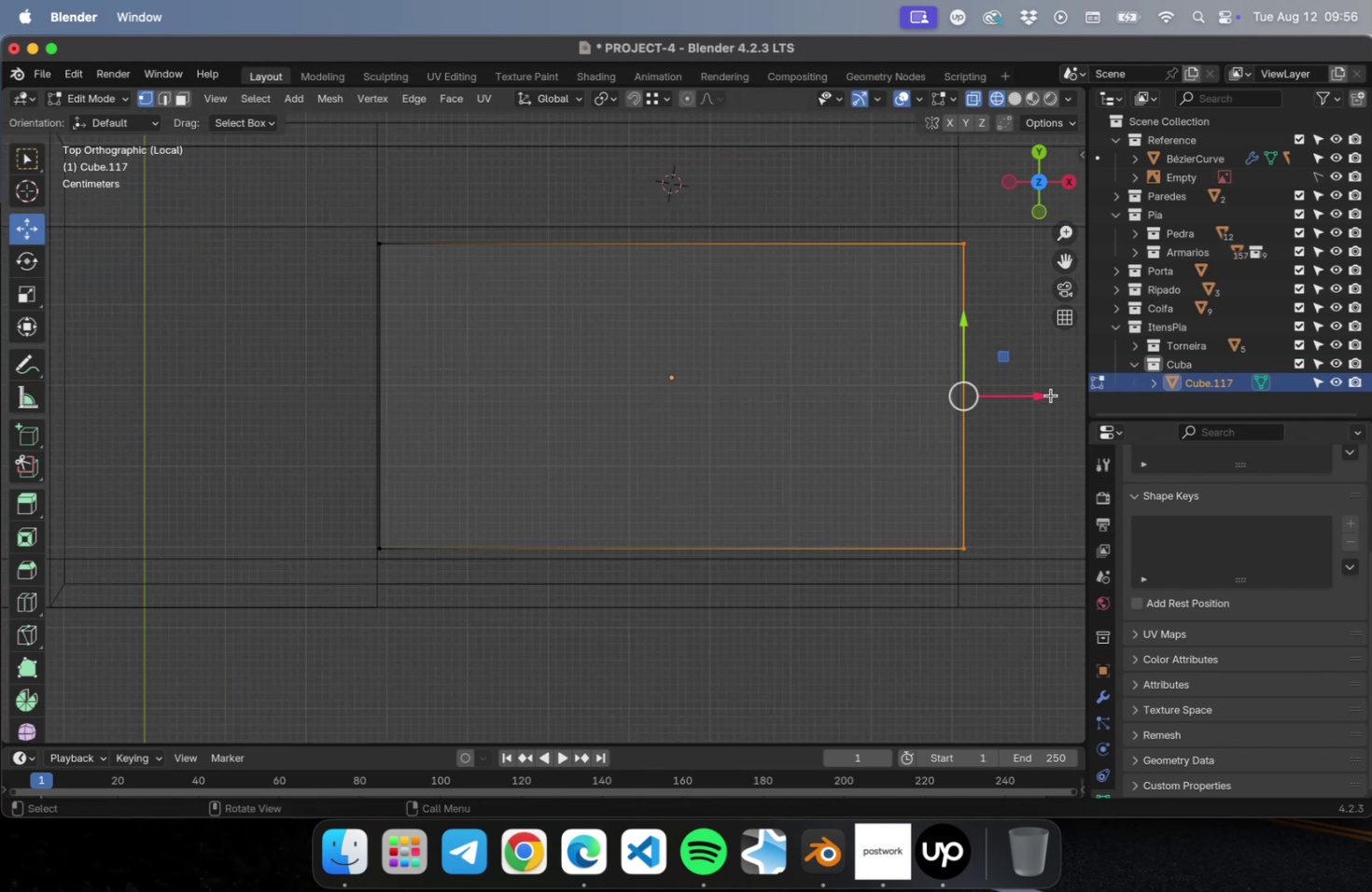 
left_click_drag(start_coordinate=[1041, 395], to_coordinate=[1023, 396])
 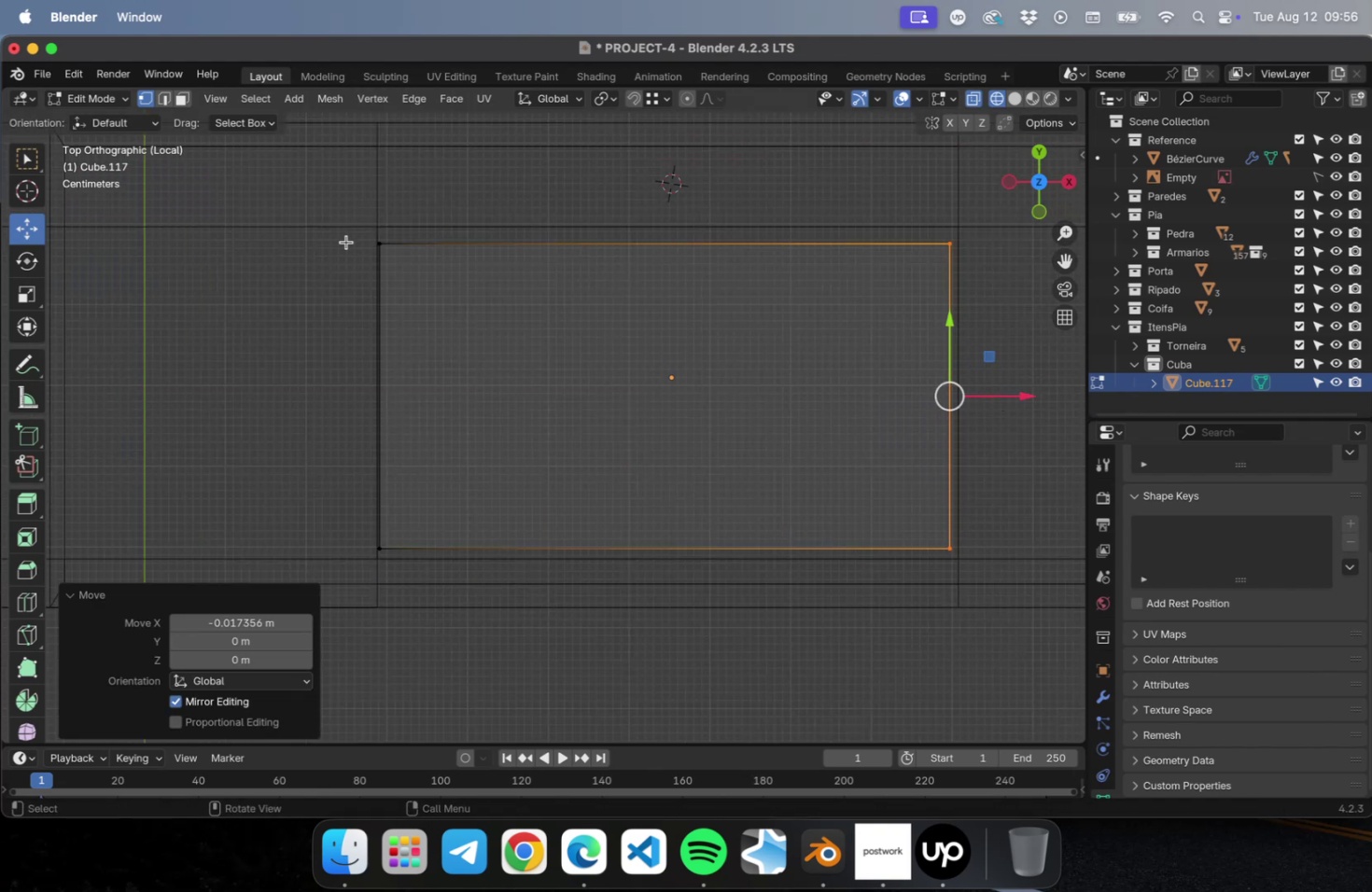 
left_click_drag(start_coordinate=[334, 217], to_coordinate=[483, 619])
 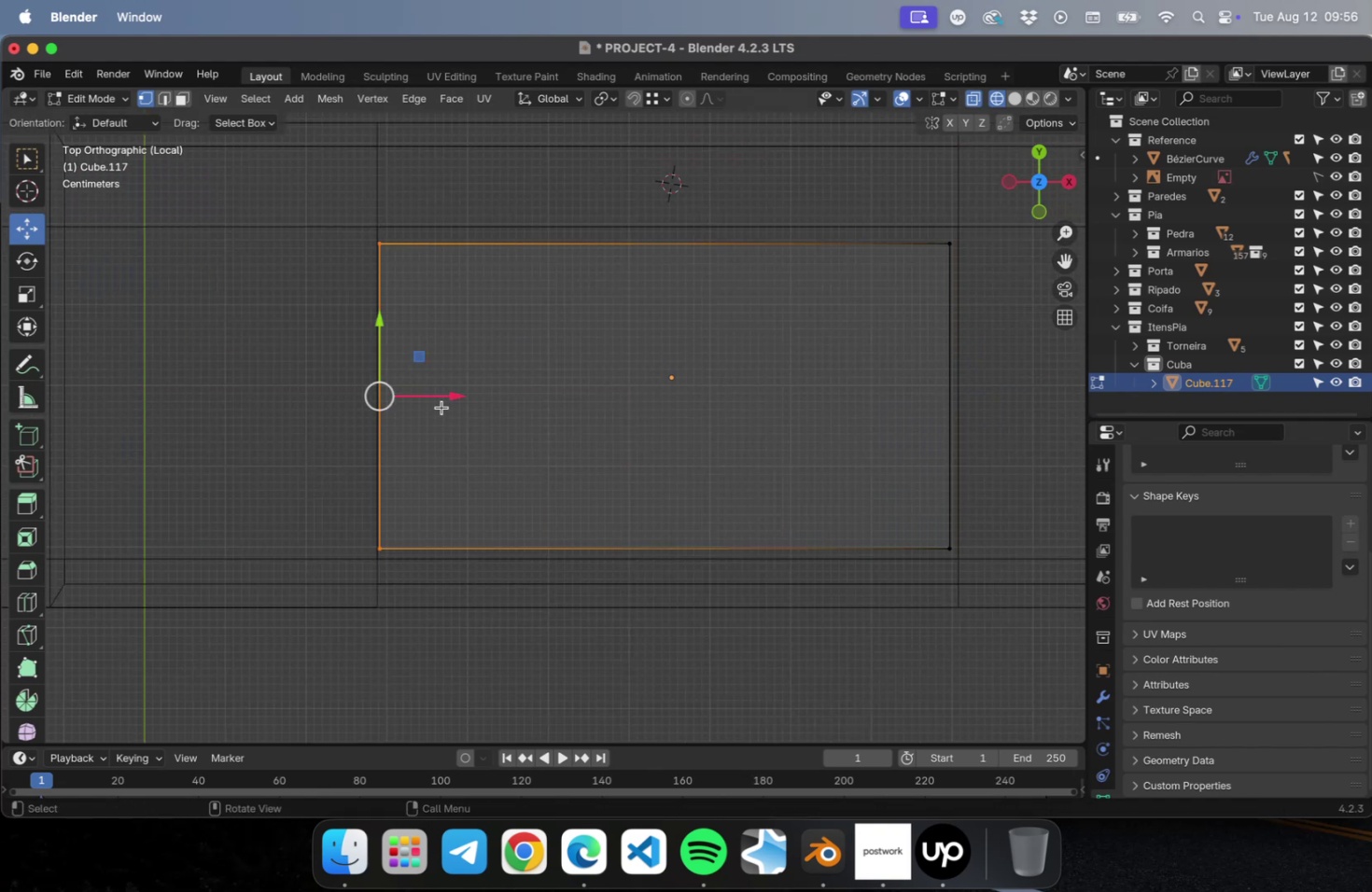 
left_click_drag(start_coordinate=[444, 398], to_coordinate=[454, 394])
 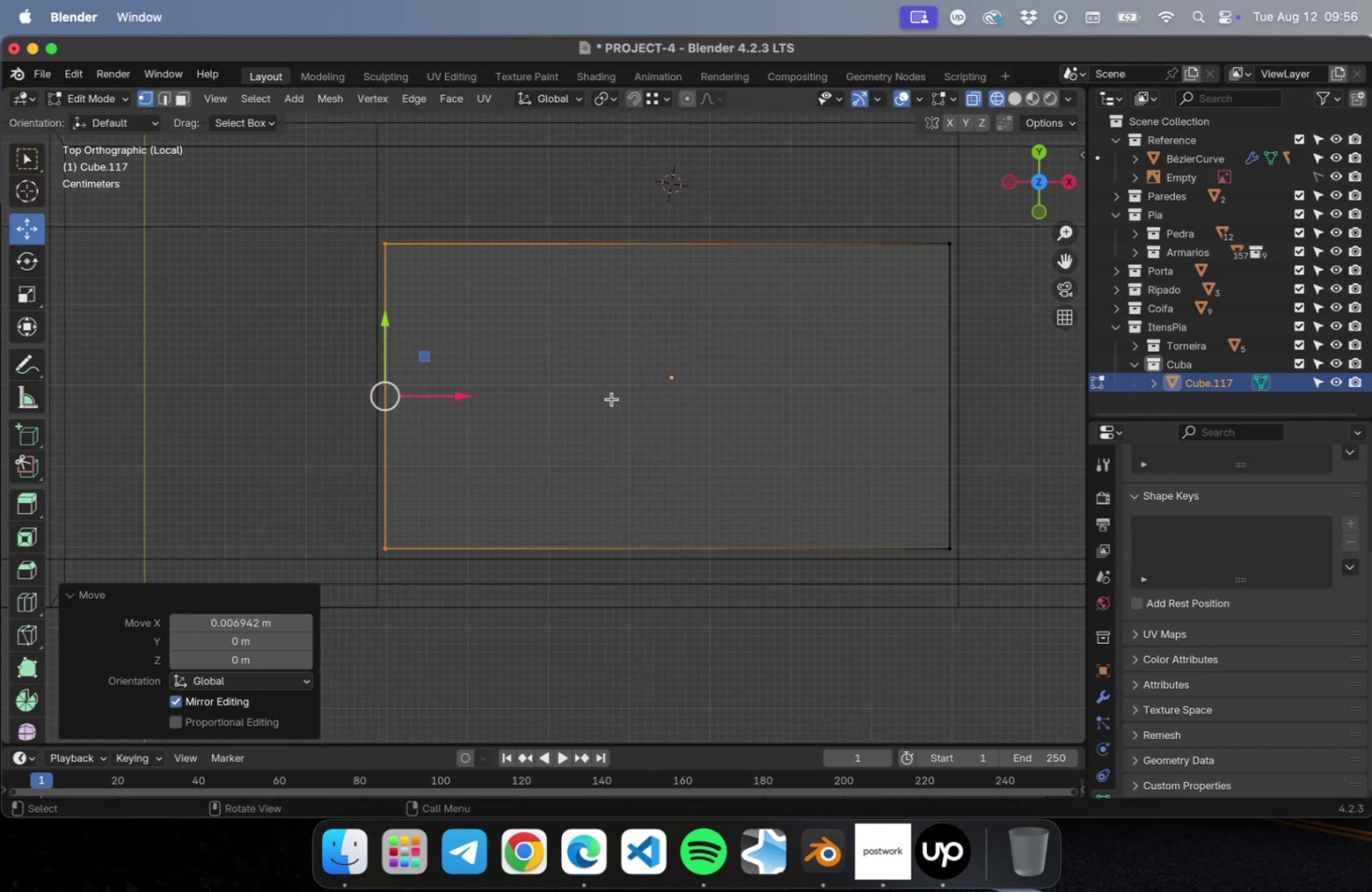 
scroll: coordinate [616, 400], scroll_direction: down, amount: 1.0
 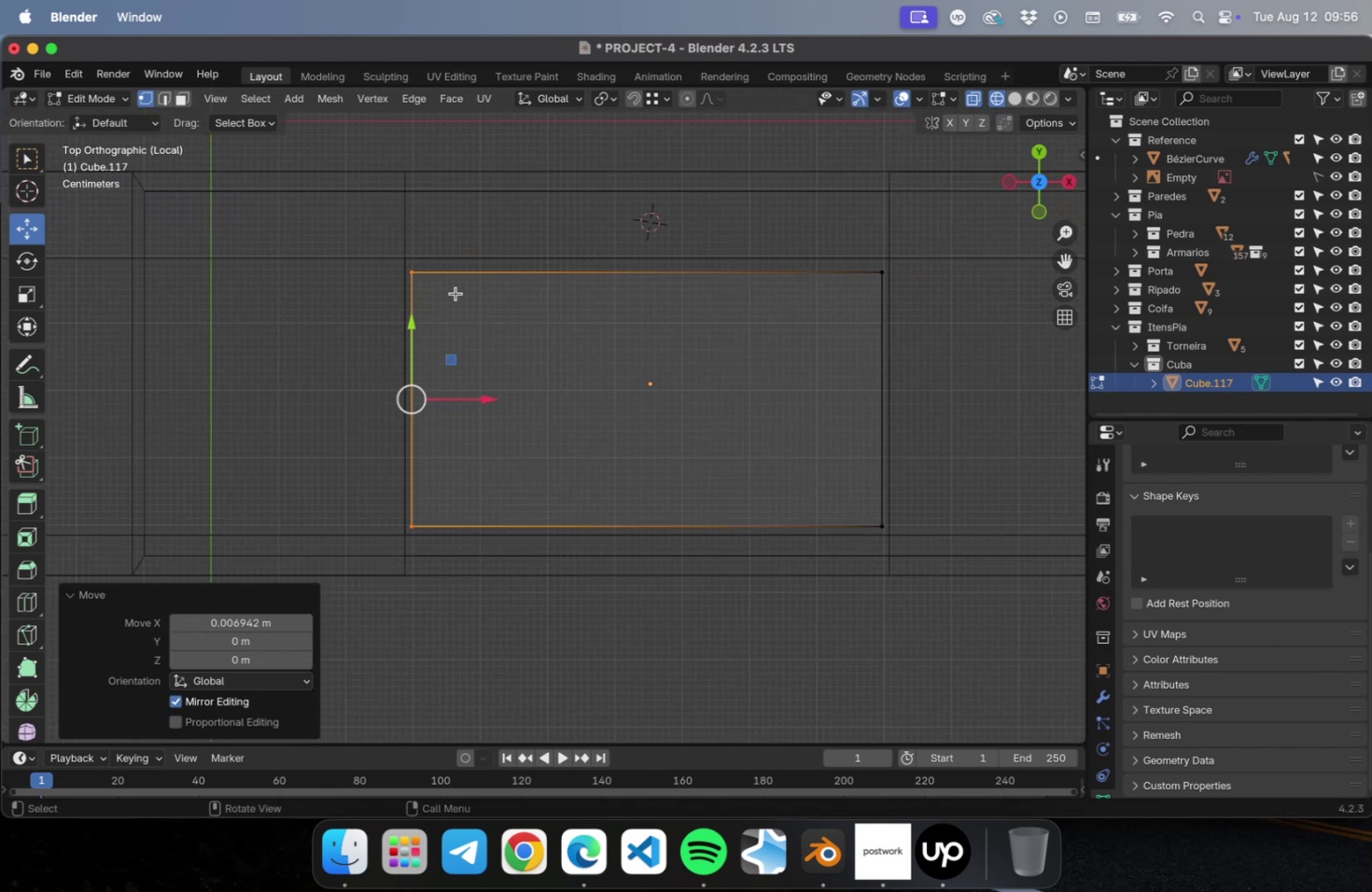 
left_click_drag(start_coordinate=[364, 237], to_coordinate=[990, 291])
 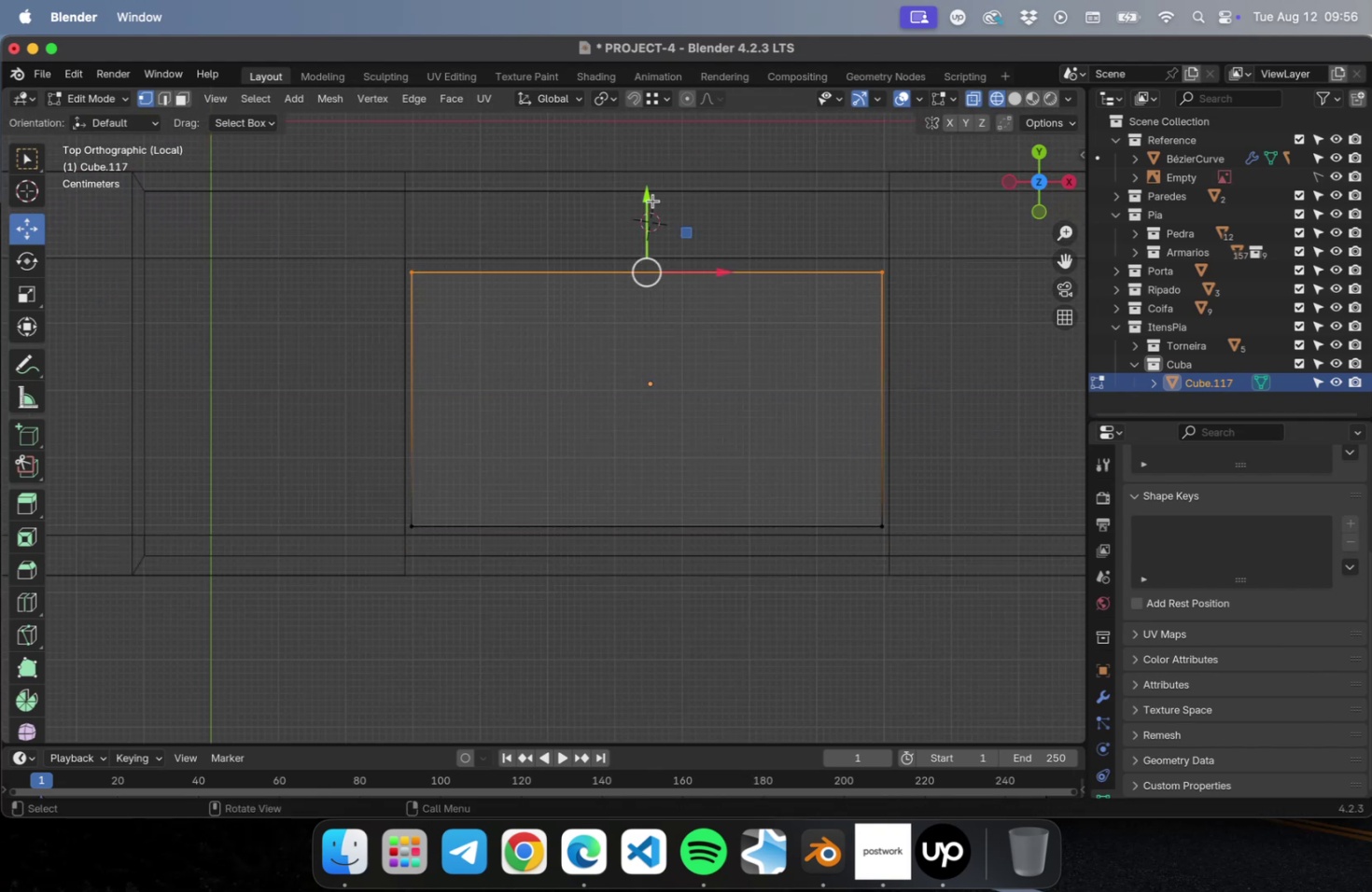 
left_click_drag(start_coordinate=[647, 198], to_coordinate=[649, 180])
 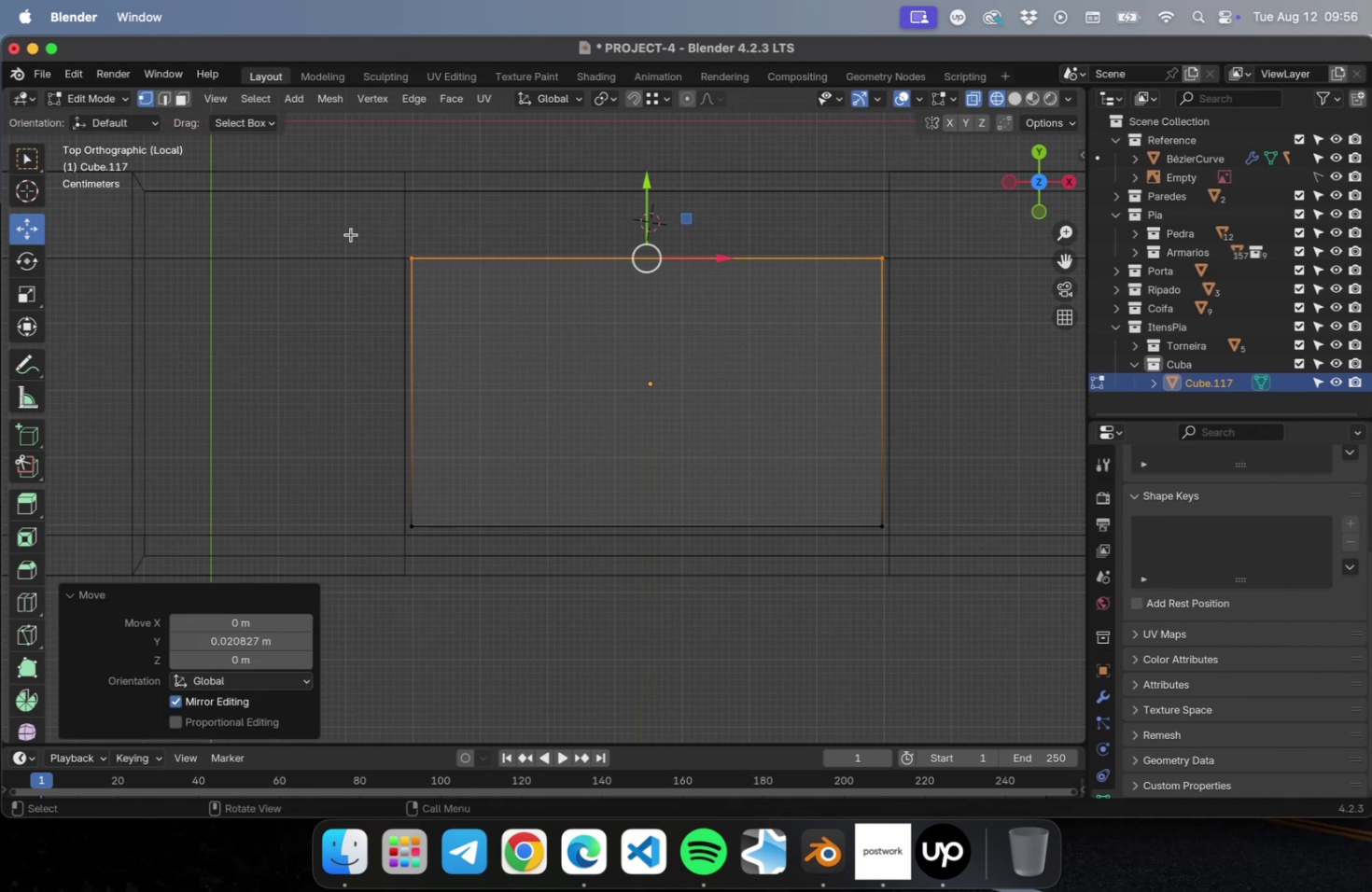 
left_click_drag(start_coordinate=[356, 232], to_coordinate=[445, 648])
 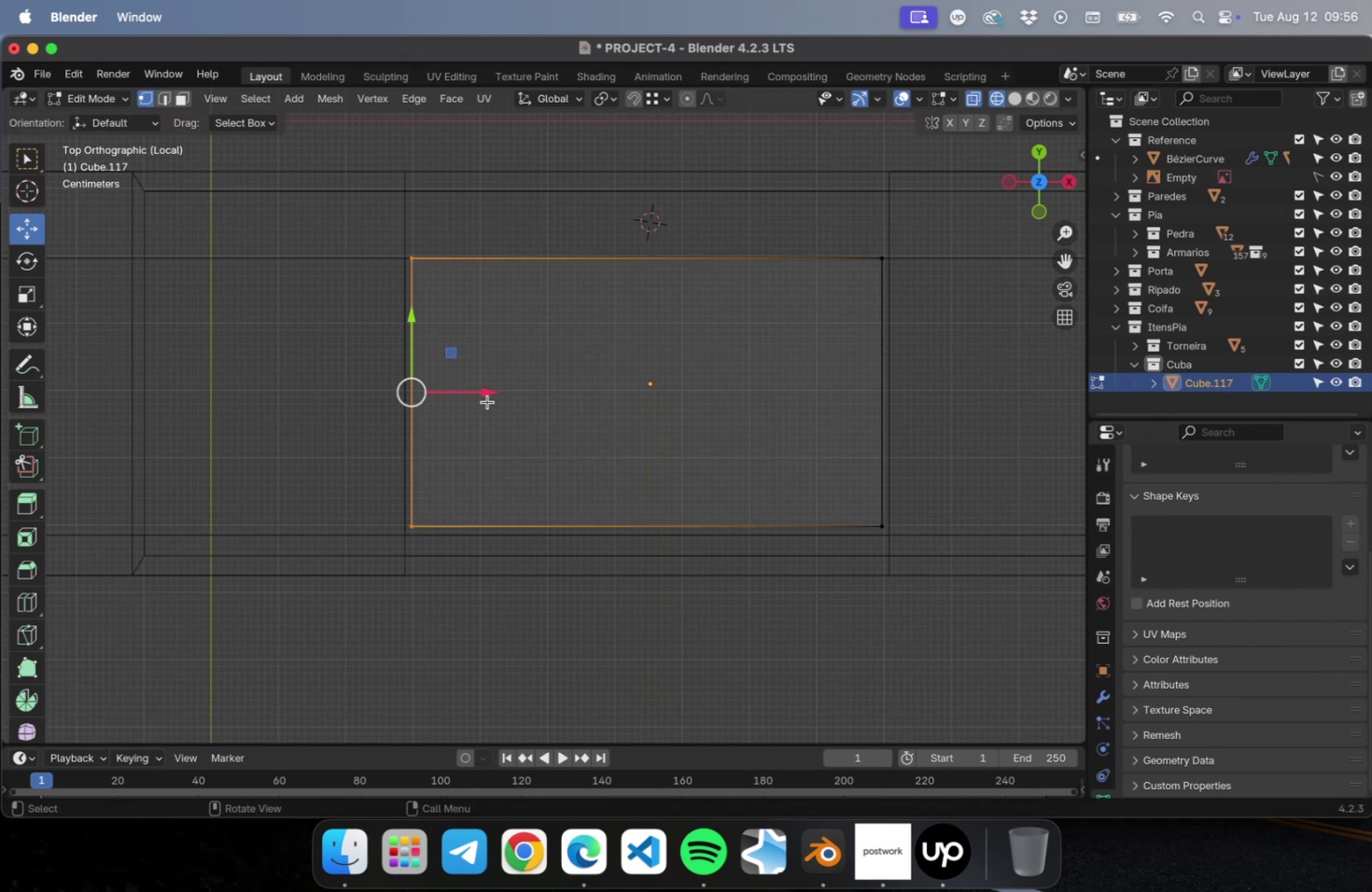 
left_click_drag(start_coordinate=[482, 391], to_coordinate=[472, 393])
 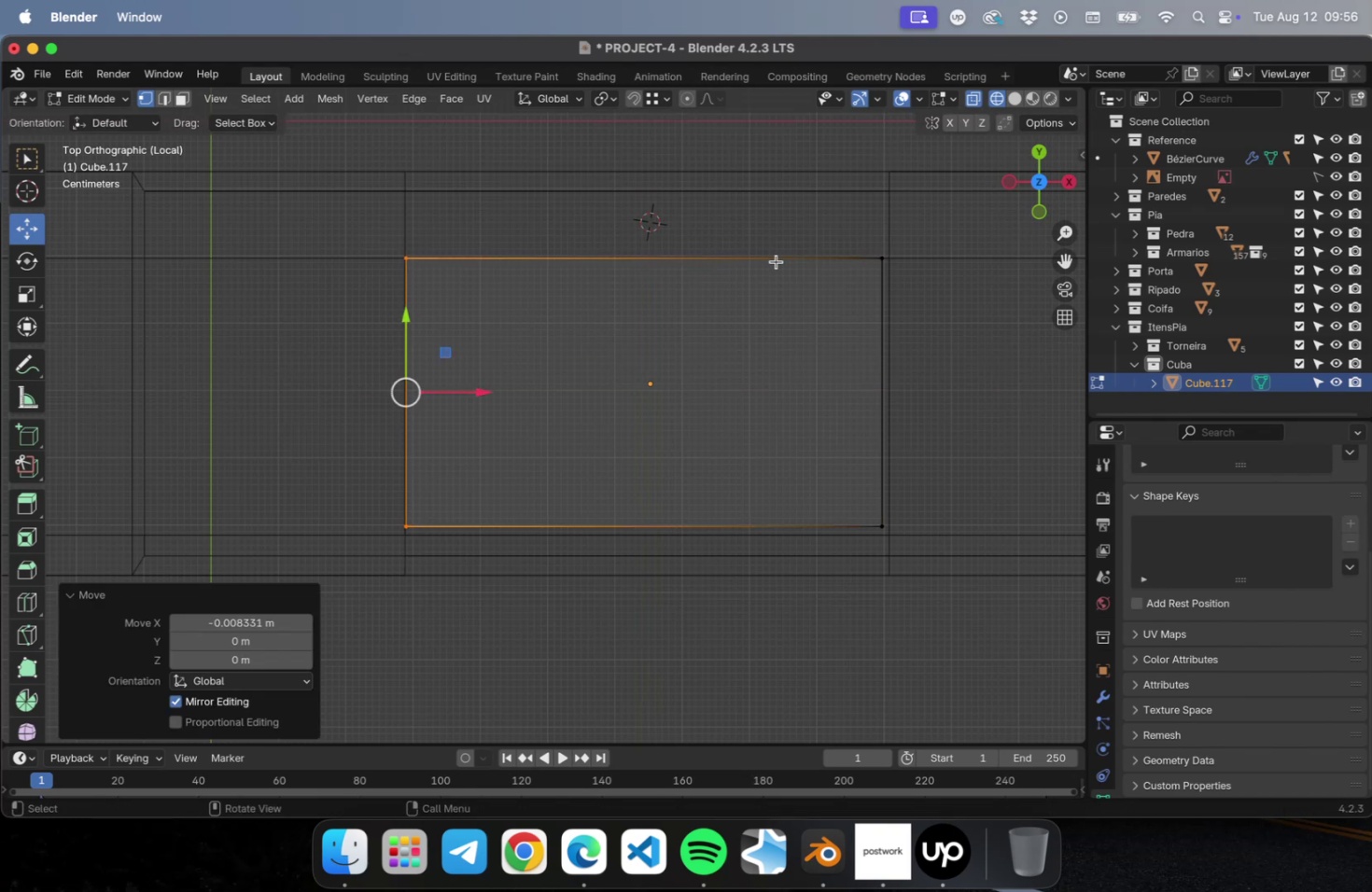 
left_click_drag(start_coordinate=[825, 226], to_coordinate=[928, 568])
 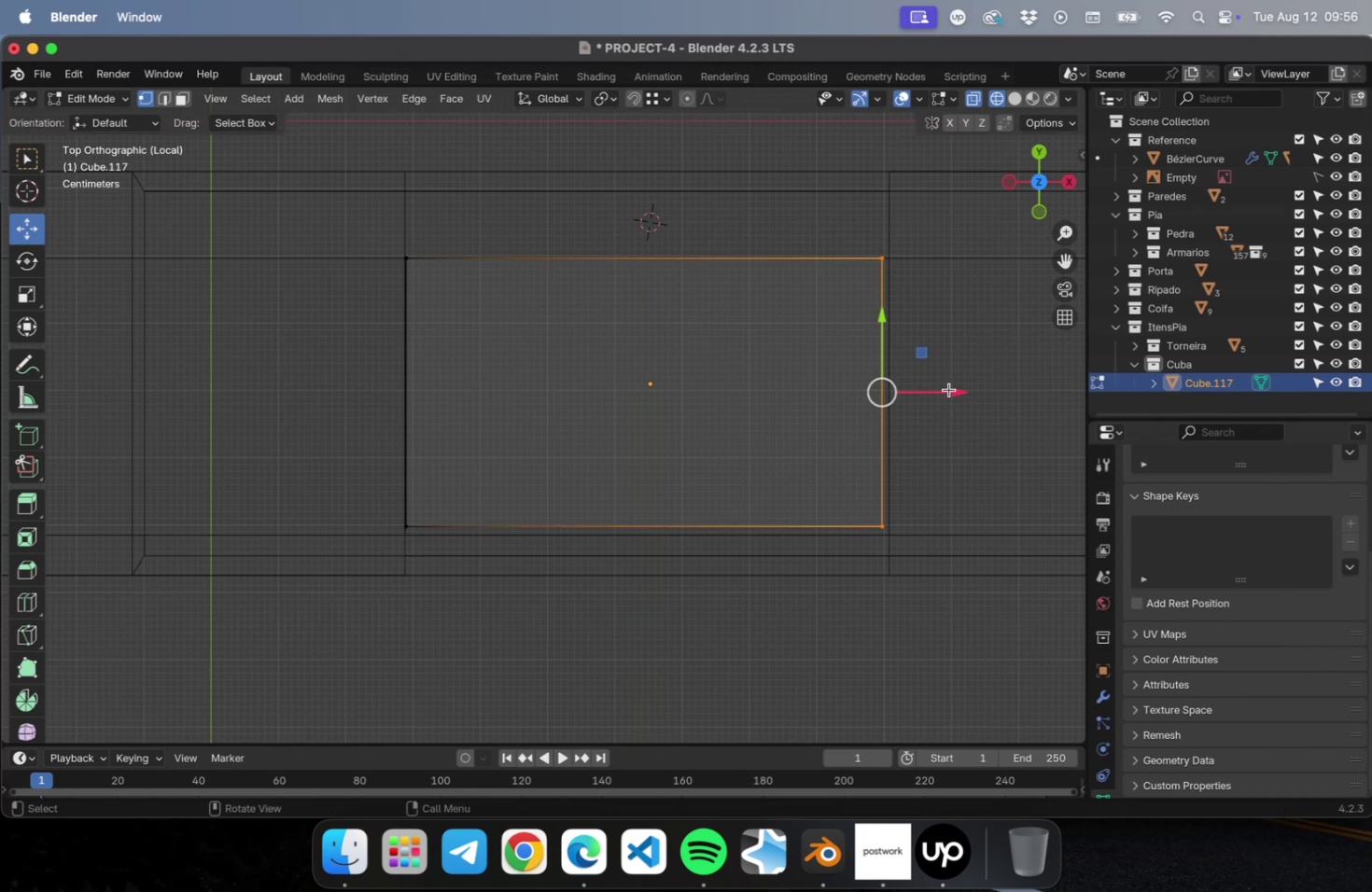 
left_click_drag(start_coordinate=[951, 392], to_coordinate=[961, 386])
 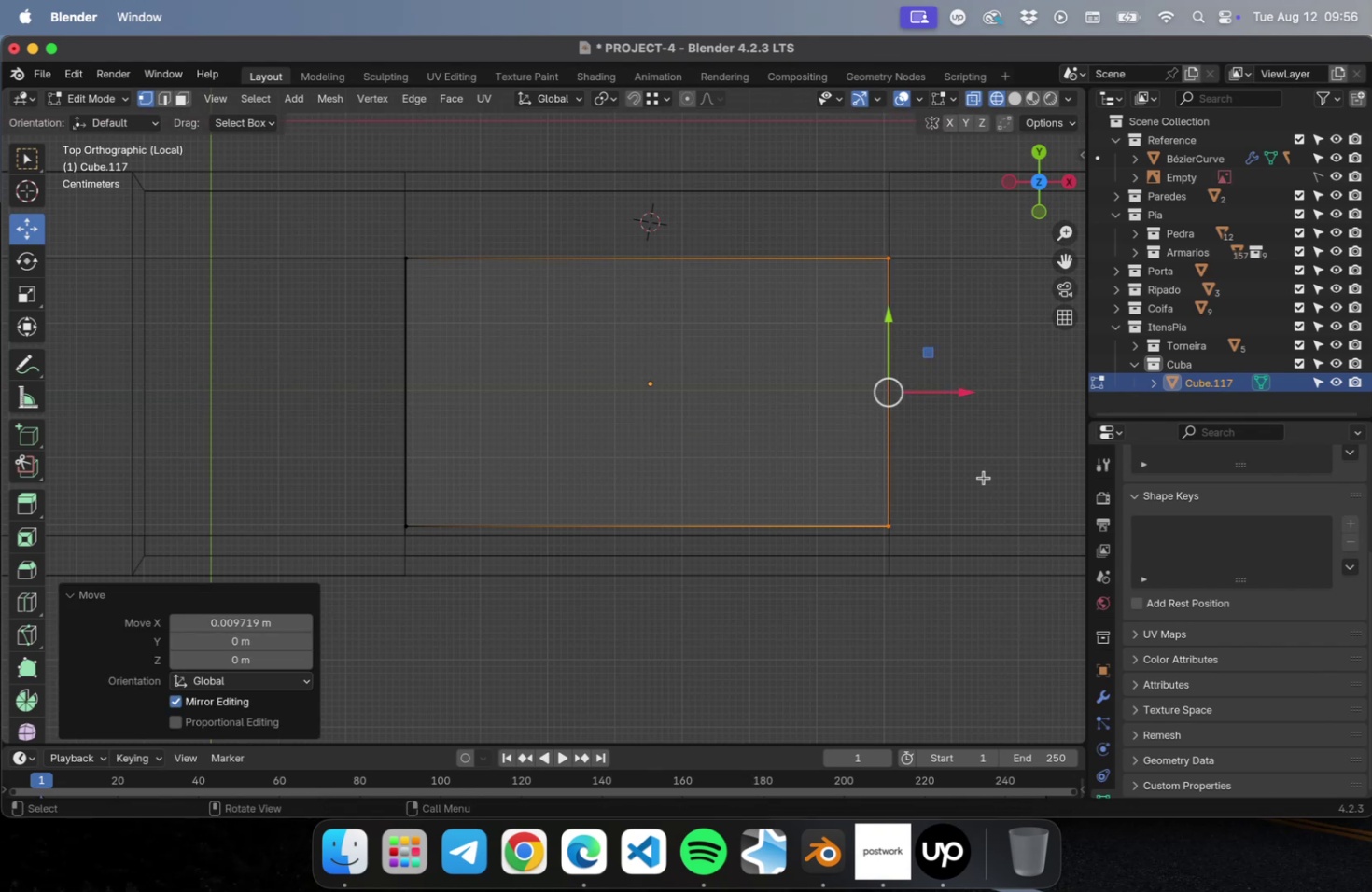 
left_click_drag(start_coordinate=[987, 487], to_coordinate=[336, 584])
 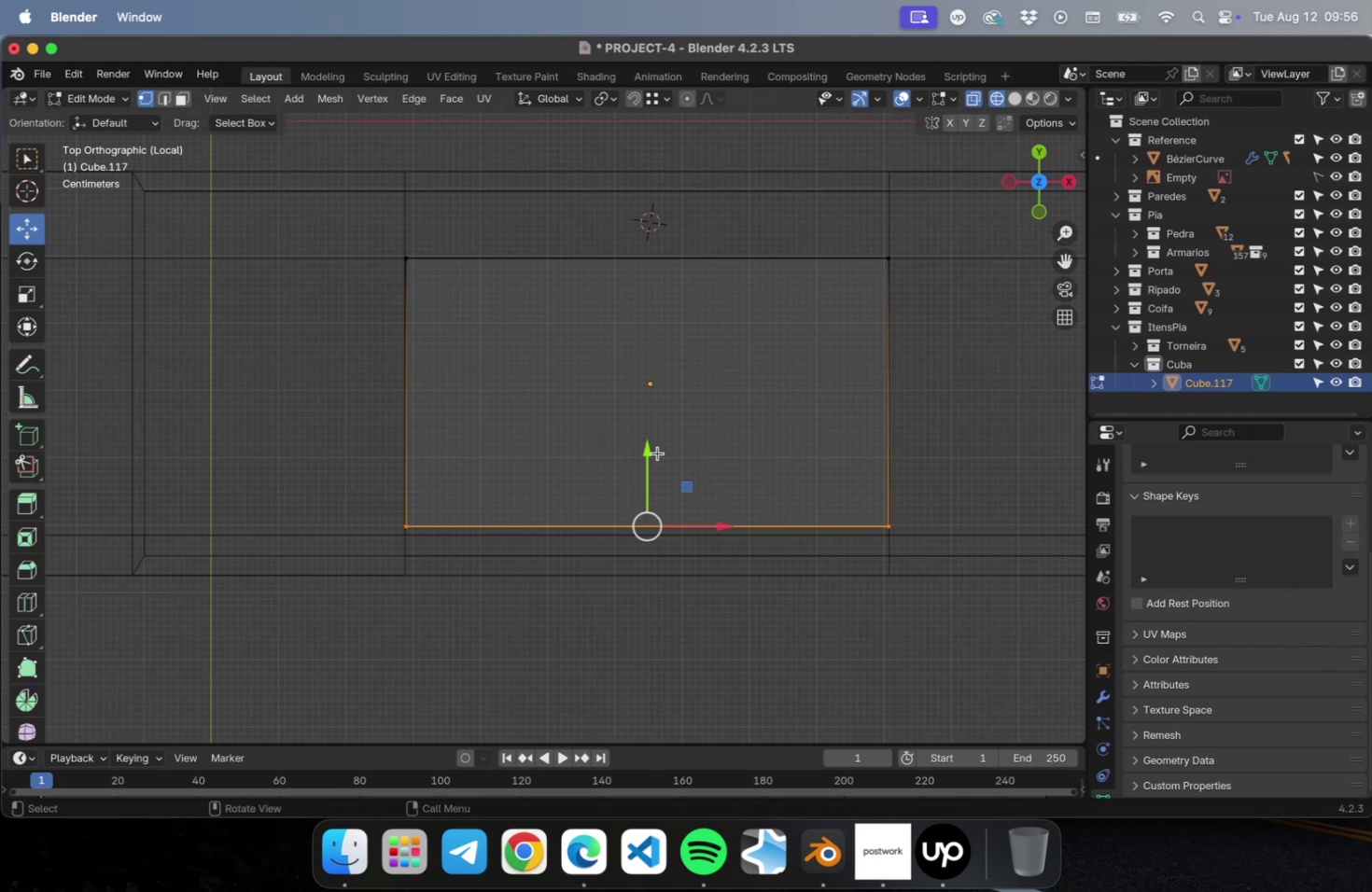 
left_click_drag(start_coordinate=[651, 449], to_coordinate=[649, 462])
 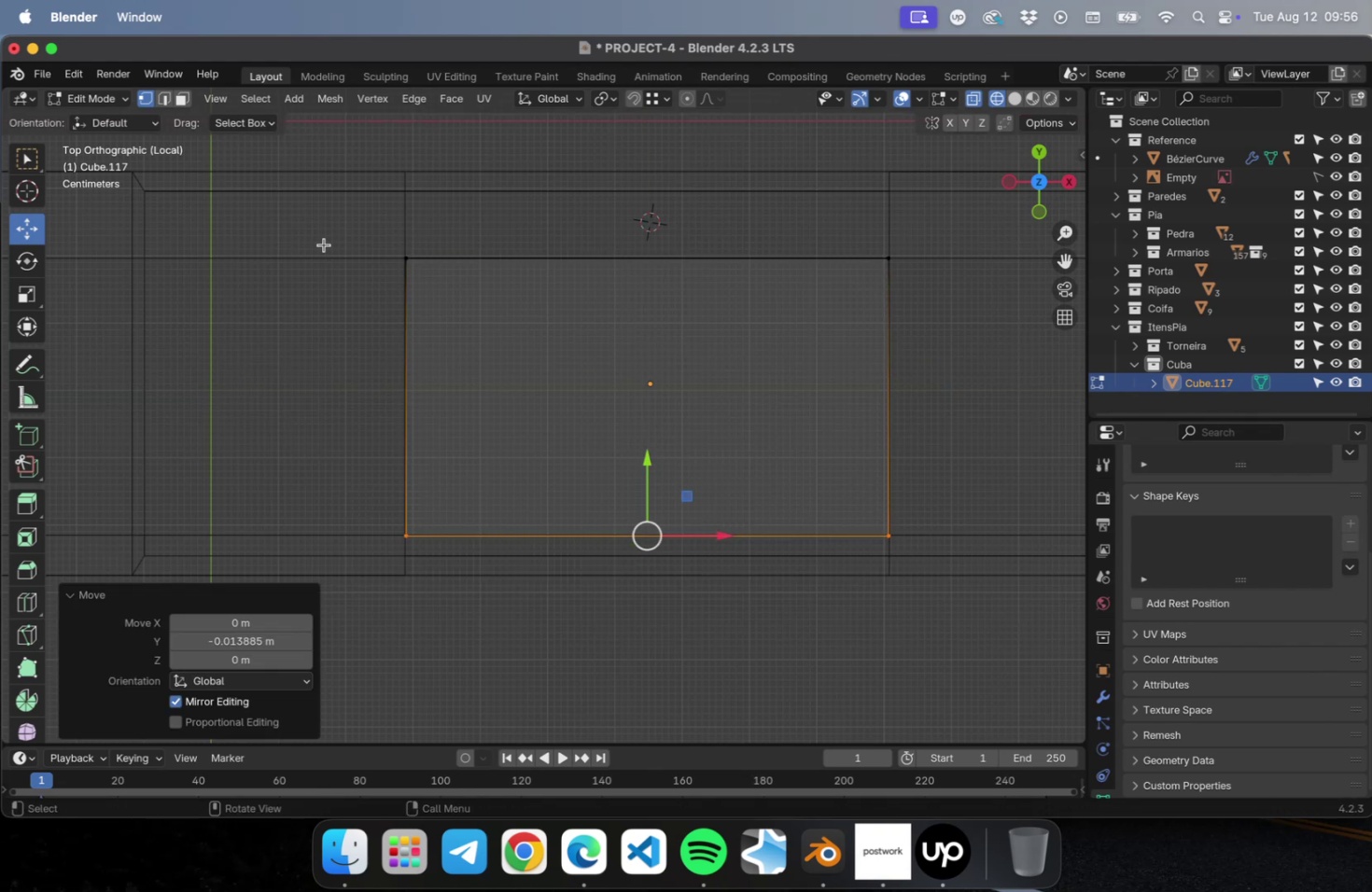 
left_click_drag(start_coordinate=[333, 220], to_coordinate=[509, 588])
 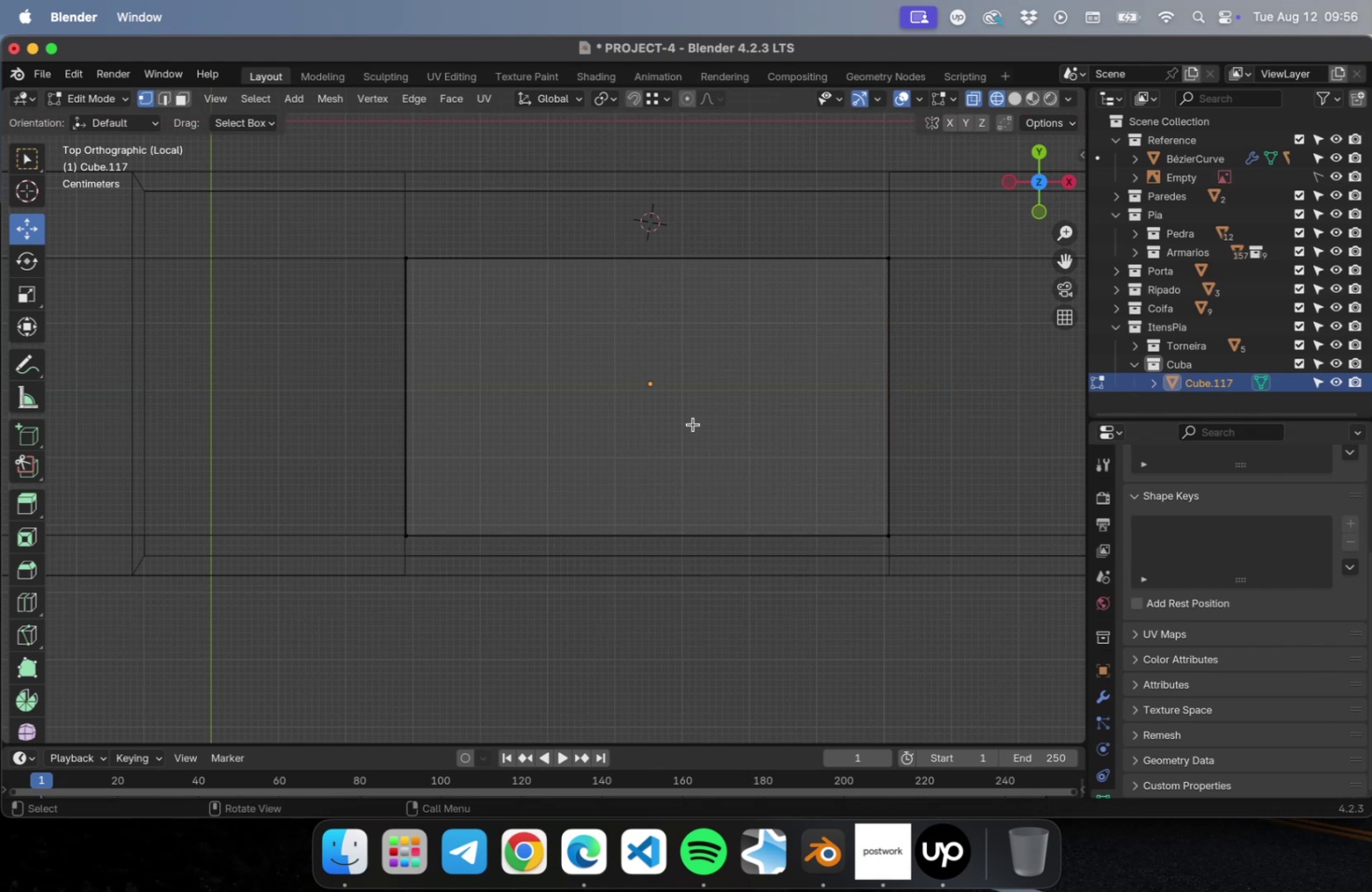 
left_click([693, 424])
 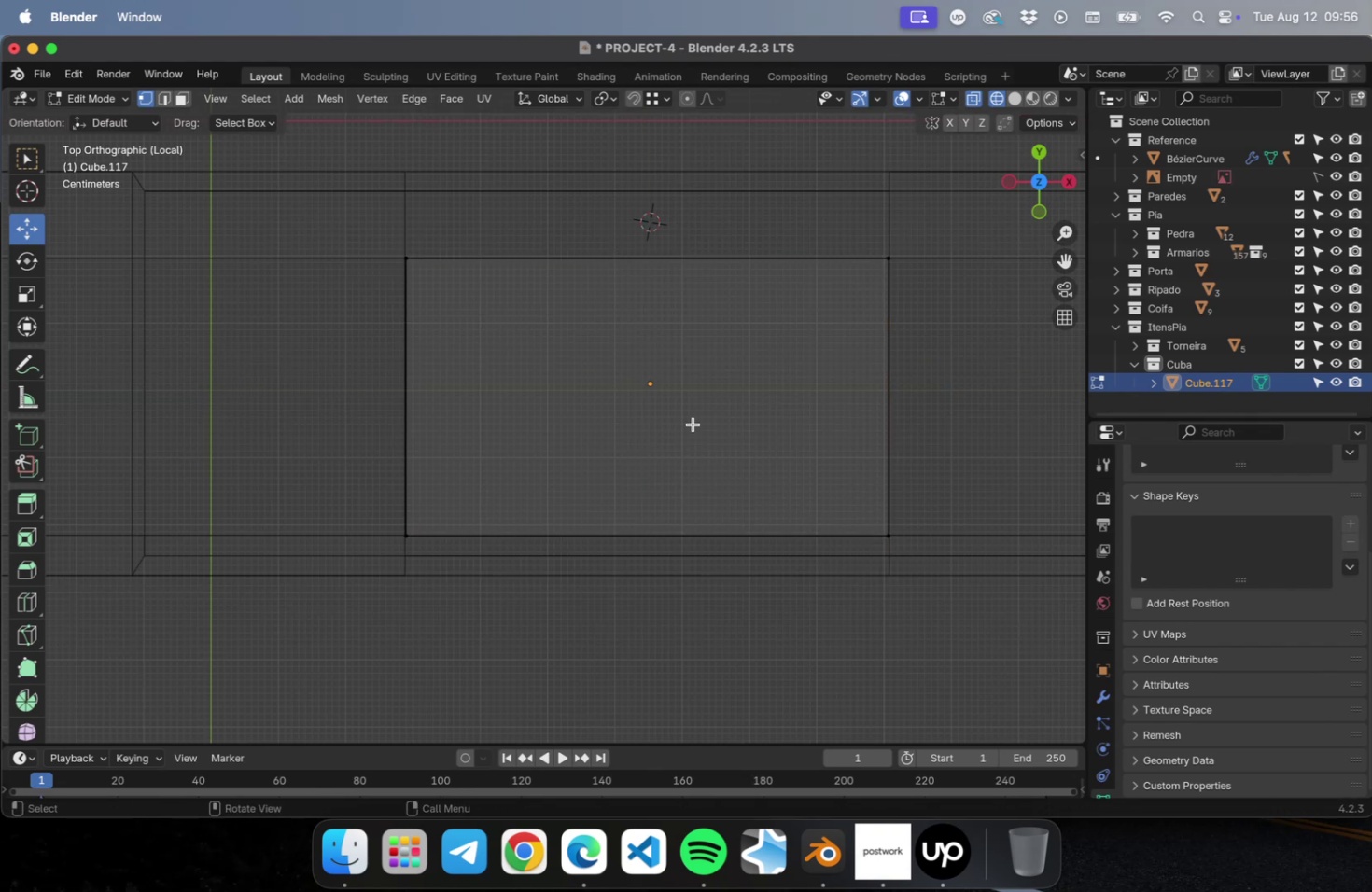 
key(Backquote)
 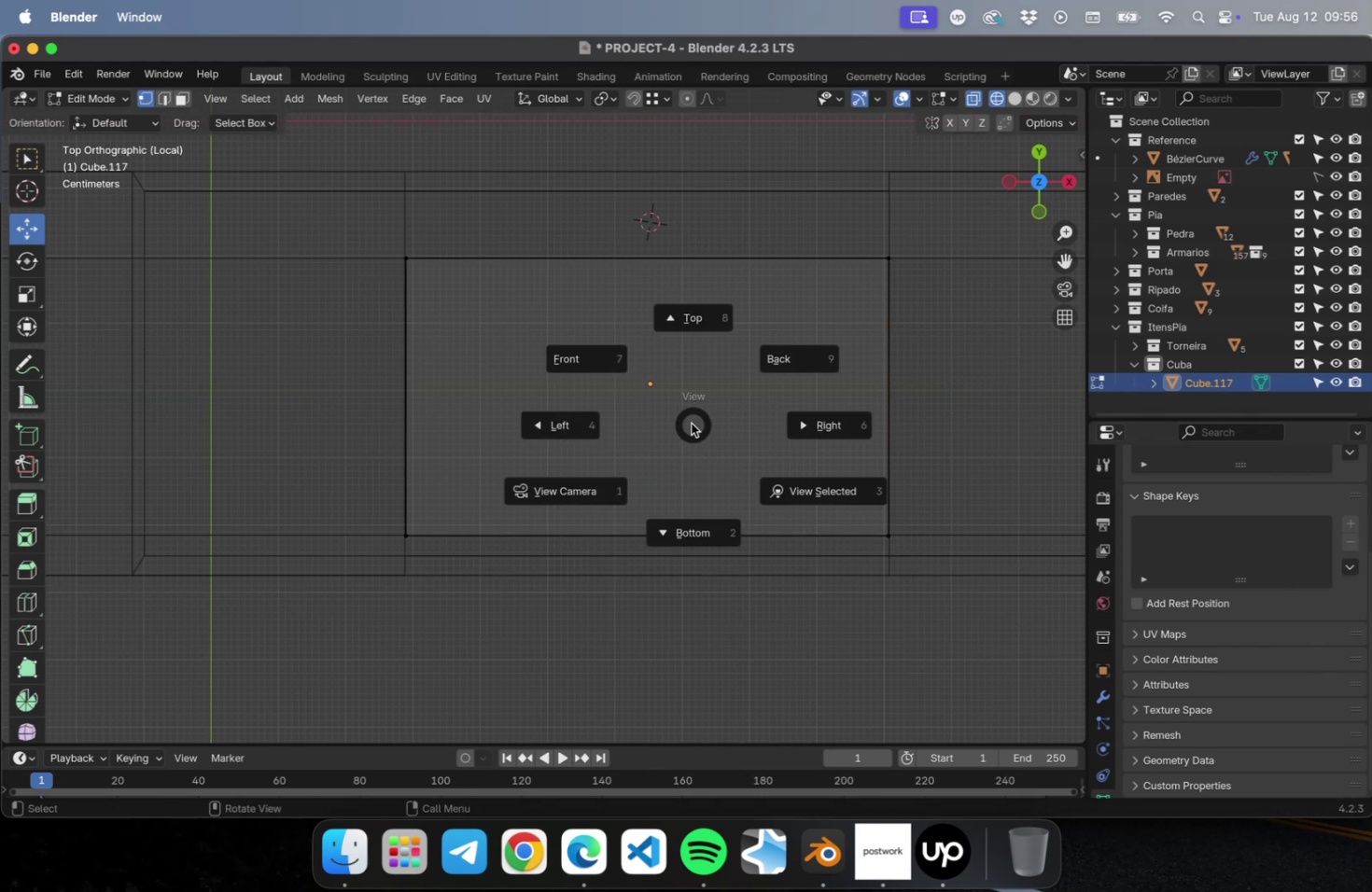 
key(Backquote)
 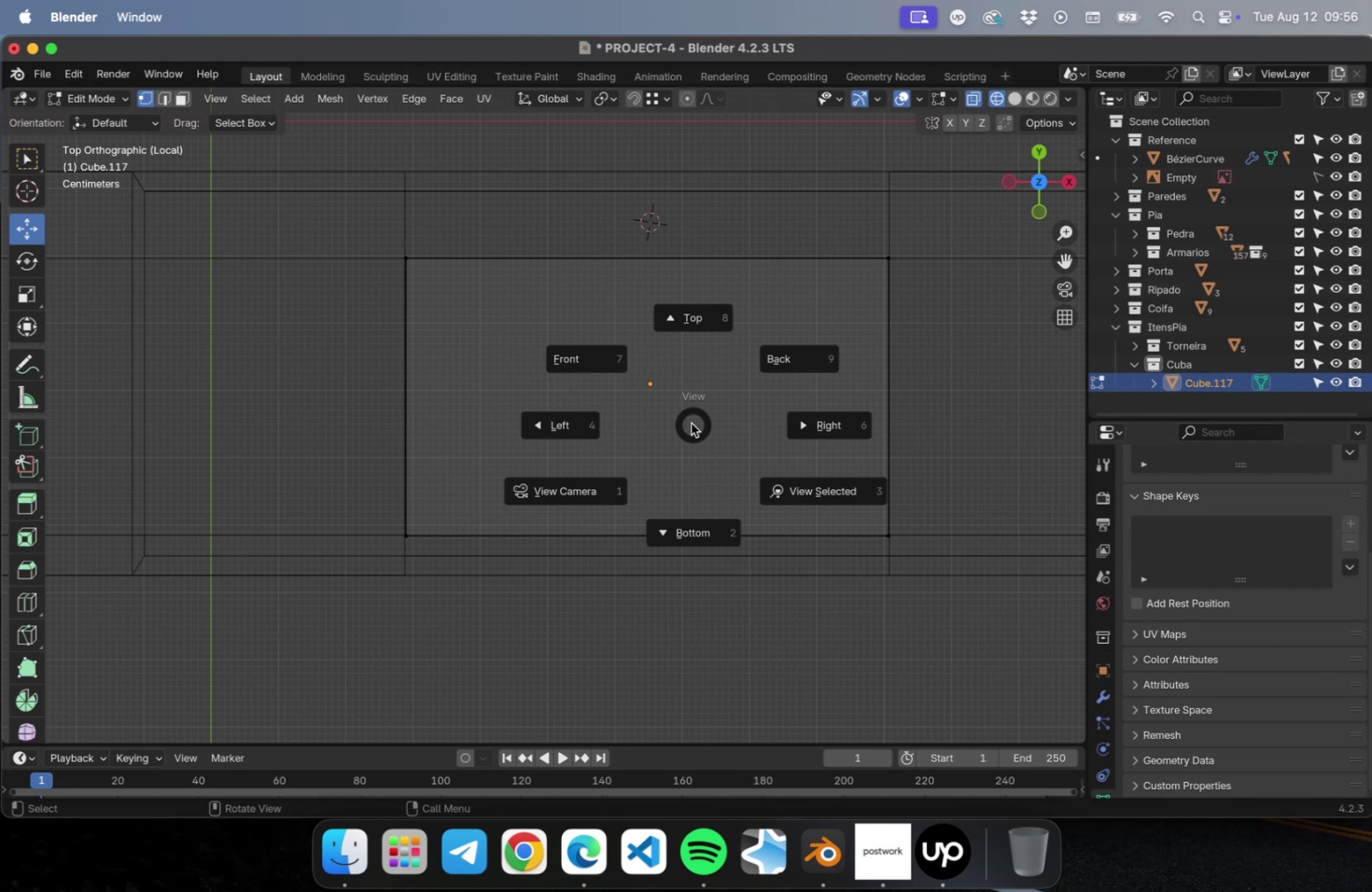 
key(Escape)
 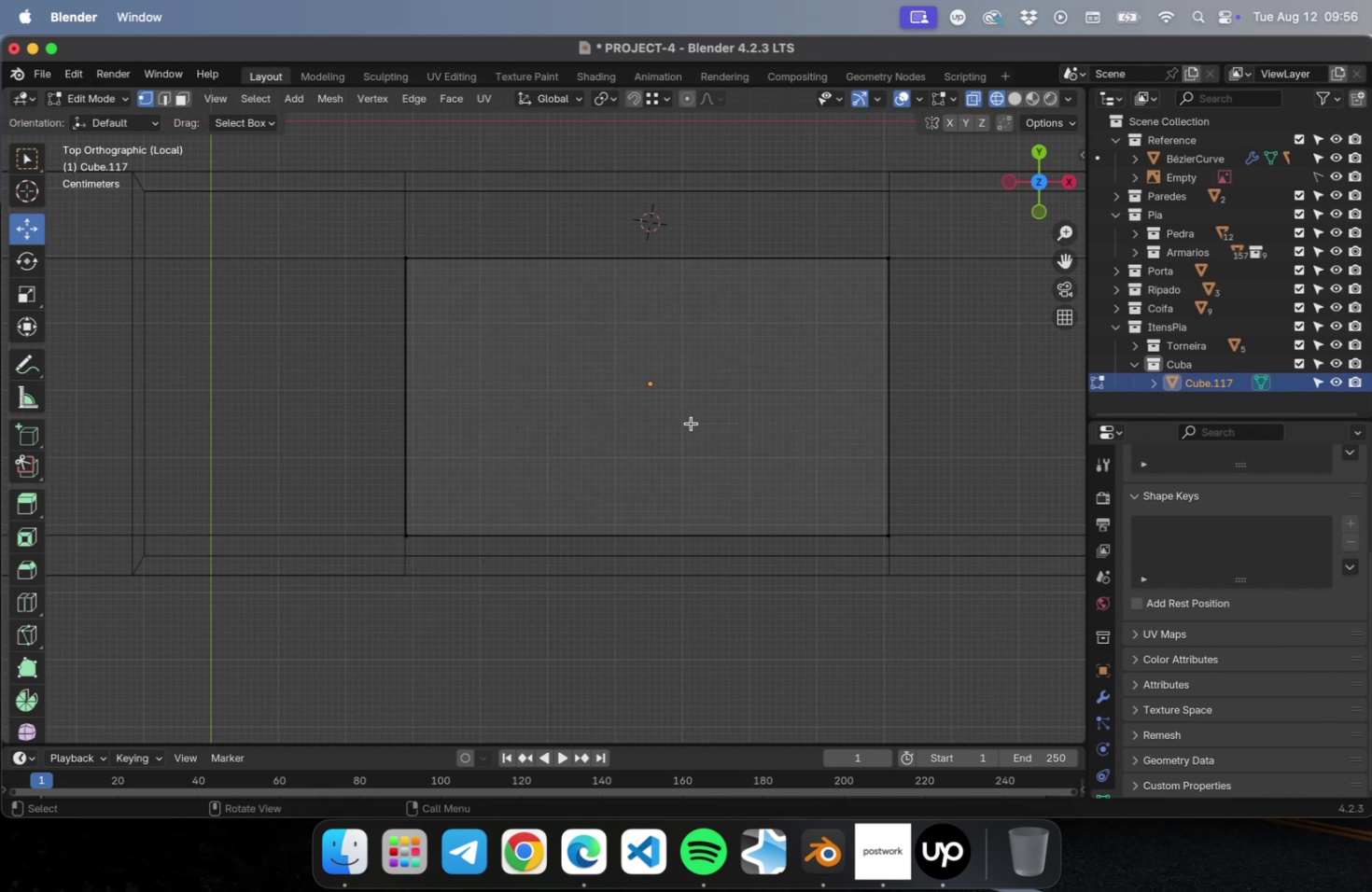 
scroll: coordinate [693, 425], scroll_direction: down, amount: 14.0
 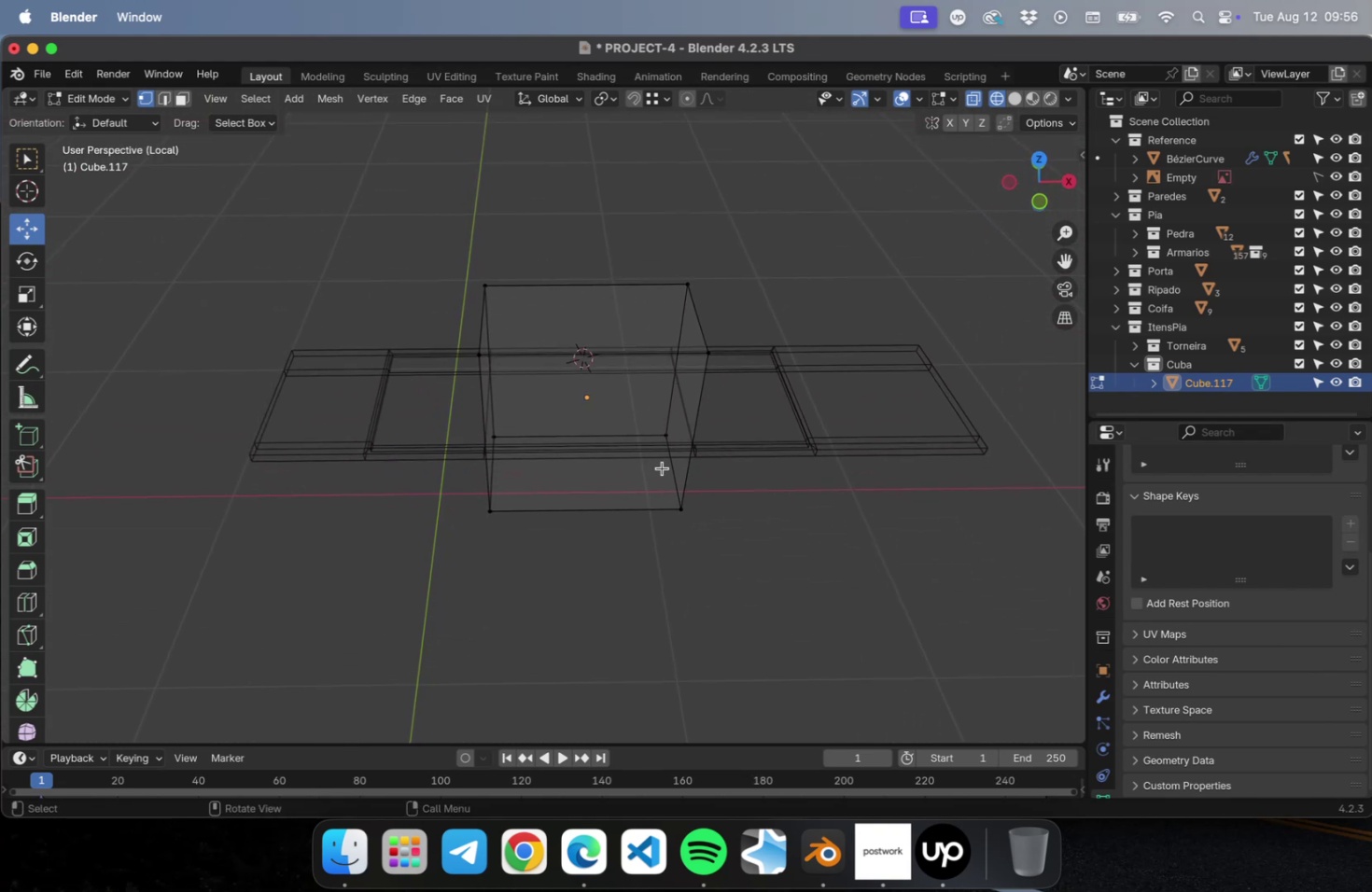 
key(Numpad1)
 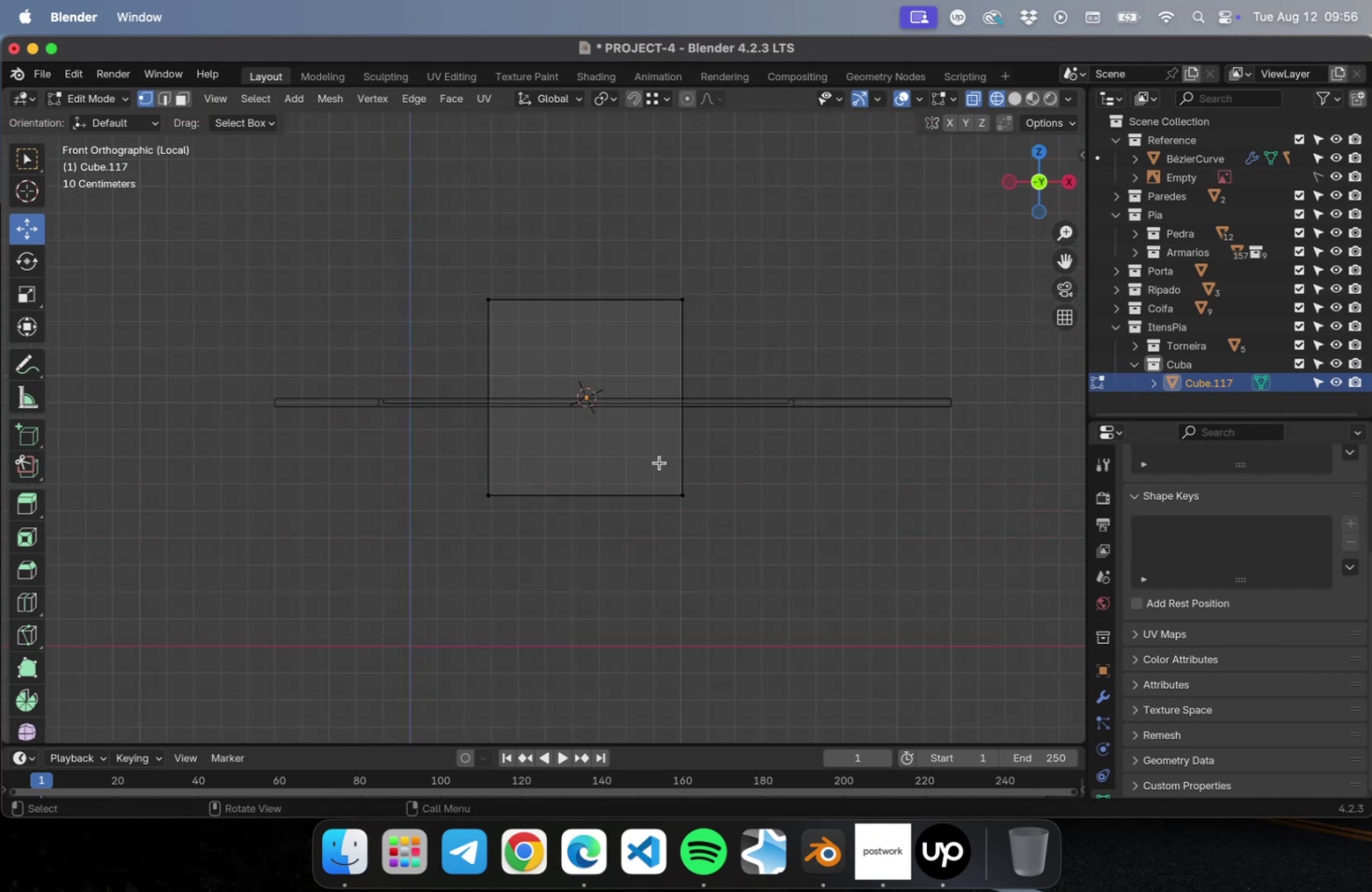 
left_click_drag(start_coordinate=[873, 578], to_coordinate=[471, 481])
 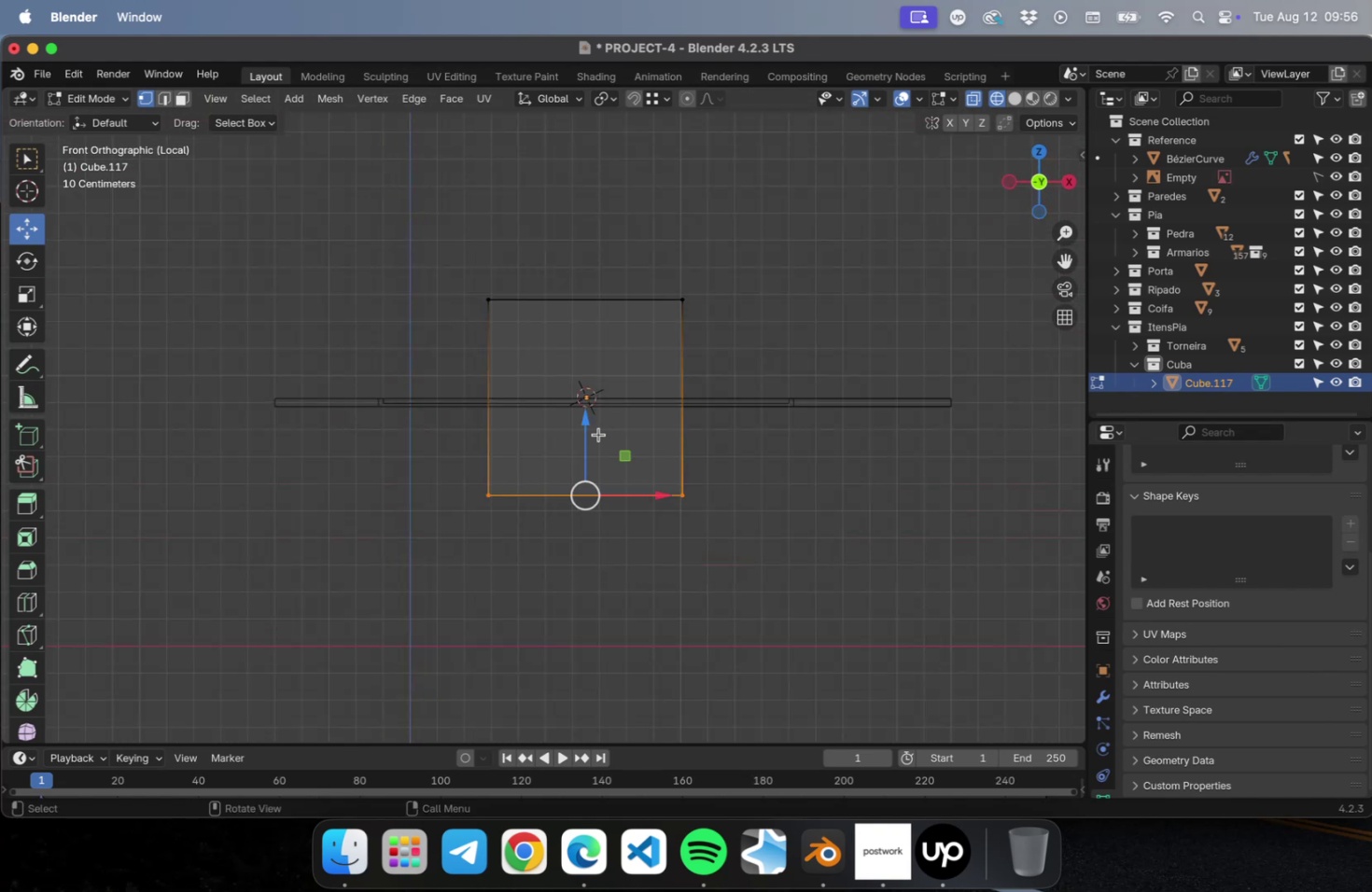 
left_click_drag(start_coordinate=[590, 427], to_coordinate=[587, 355])
 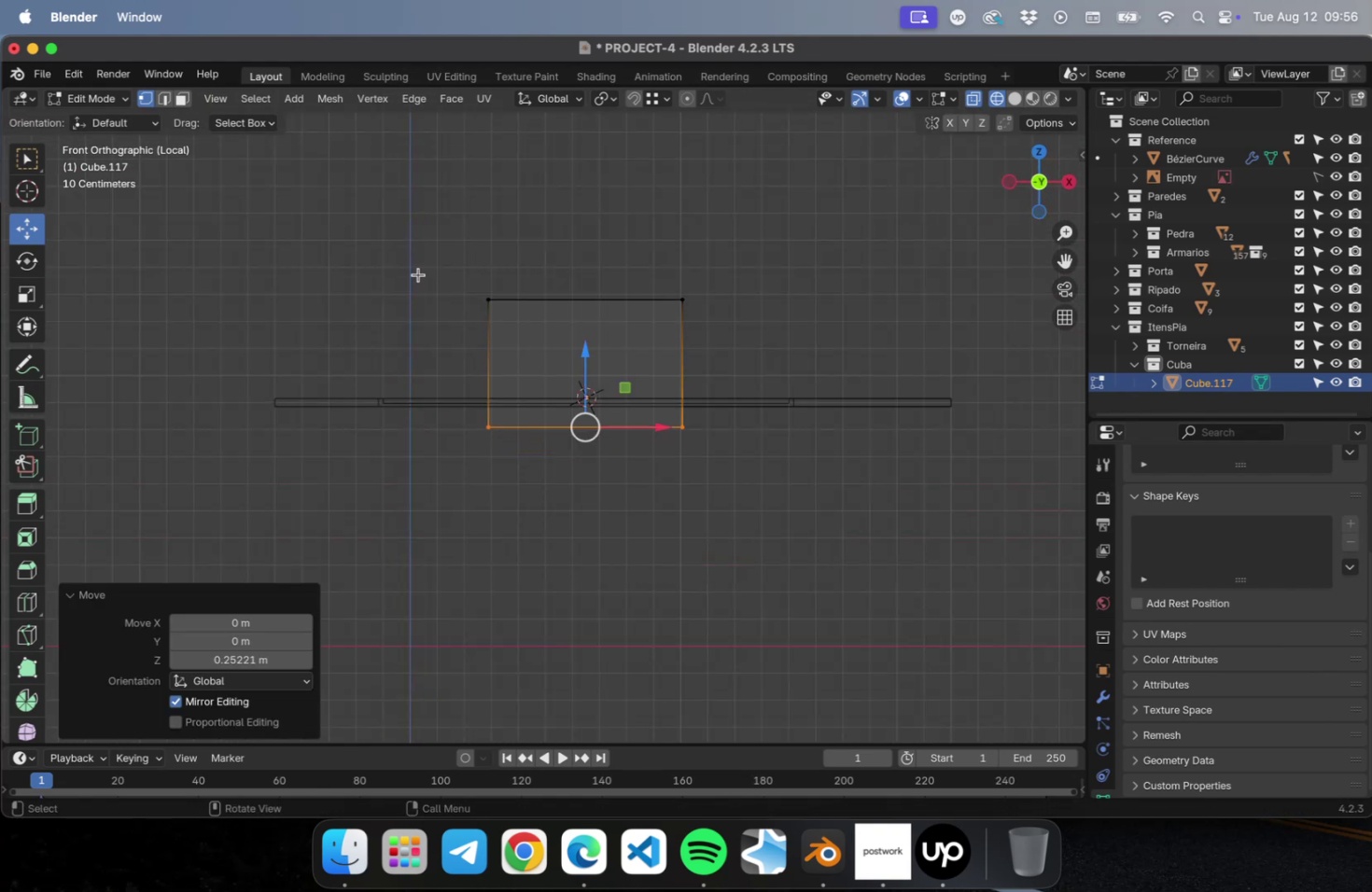 
left_click_drag(start_coordinate=[427, 272], to_coordinate=[818, 320])
 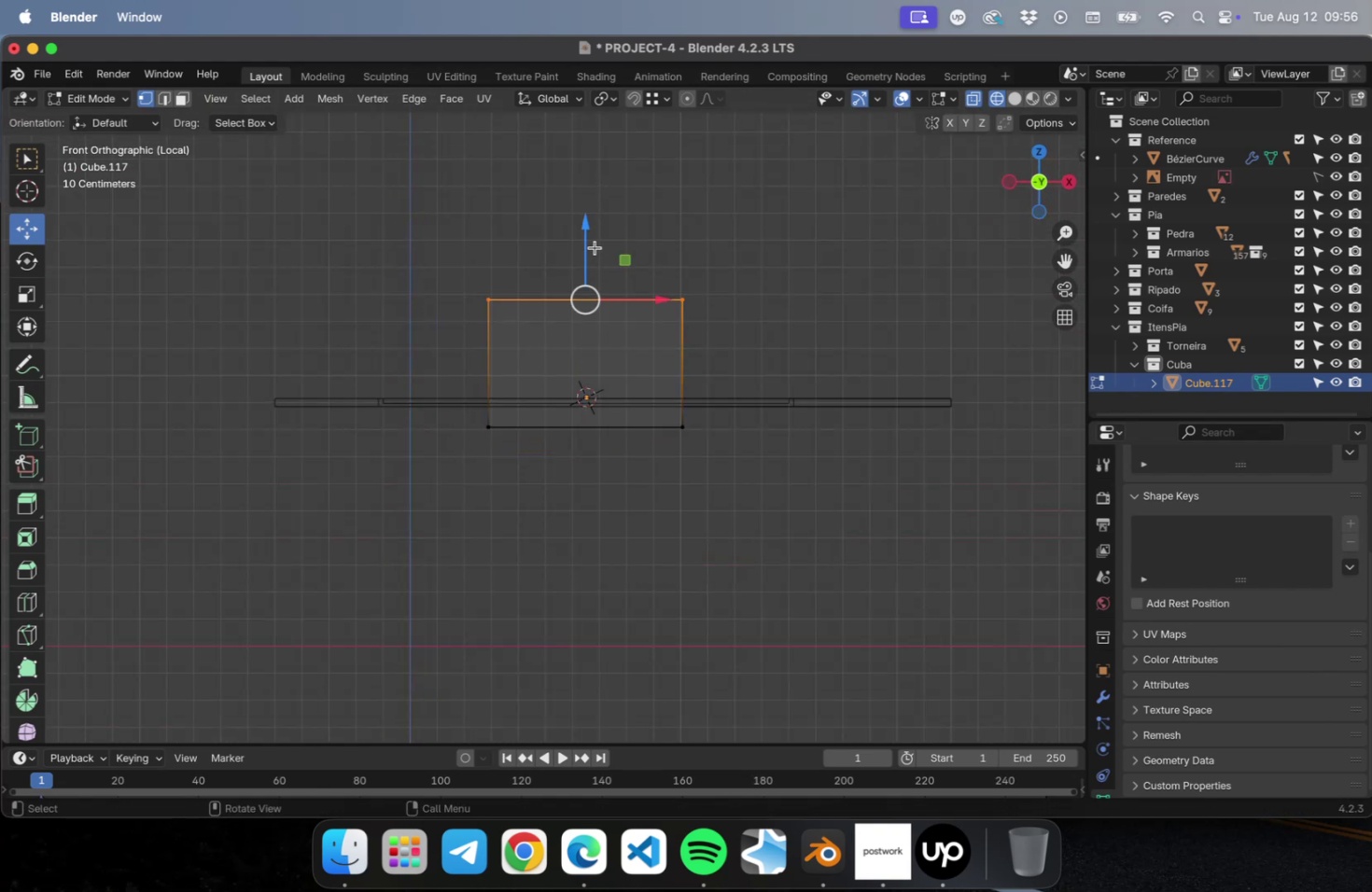 
left_click_drag(start_coordinate=[579, 228], to_coordinate=[581, 331])
 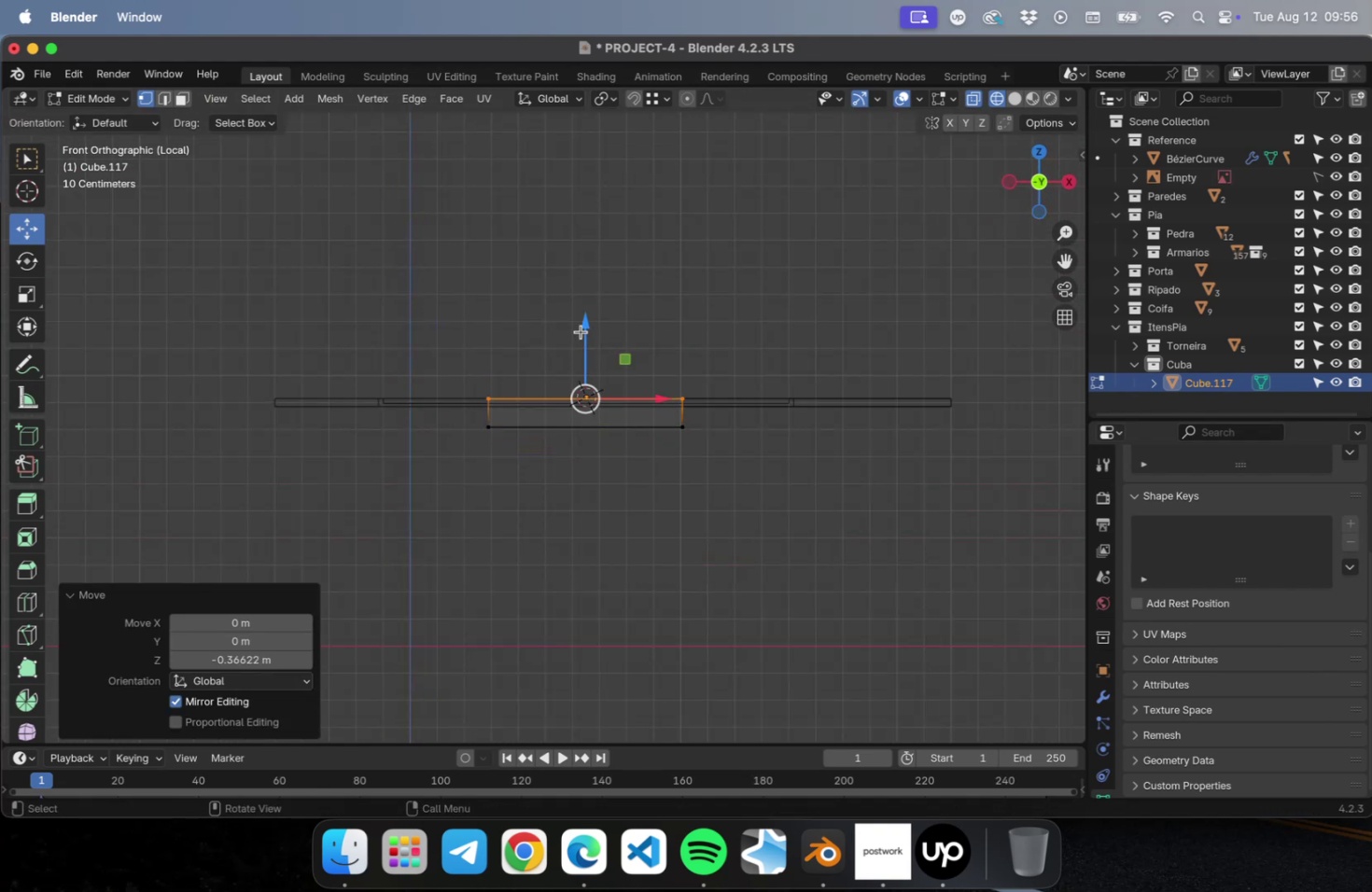 
key(NumpadDecimal)
 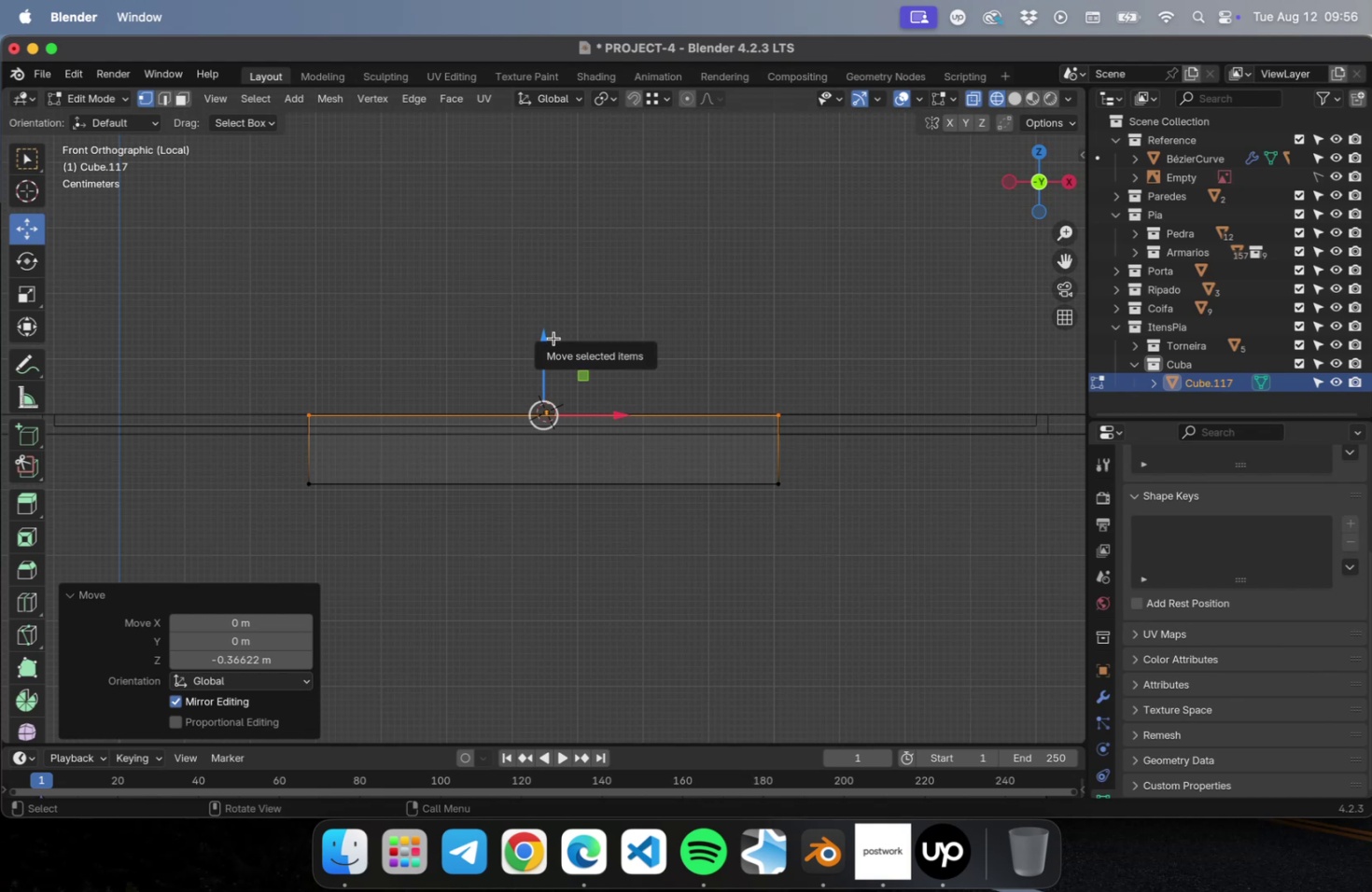 
scroll: coordinate [519, 514], scroll_direction: up, amount: 10.0
 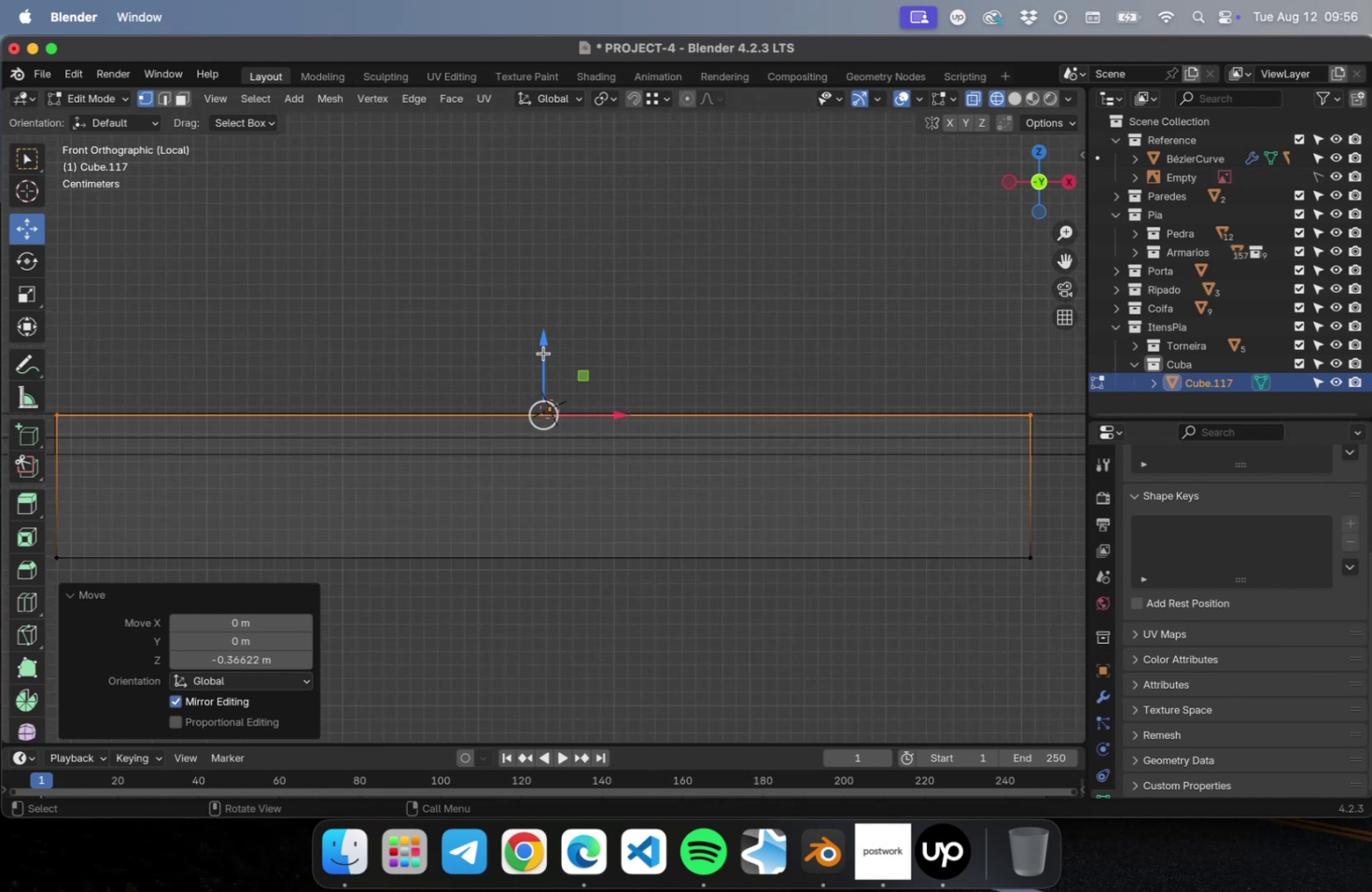 
left_click_drag(start_coordinate=[550, 340], to_coordinate=[547, 383])
 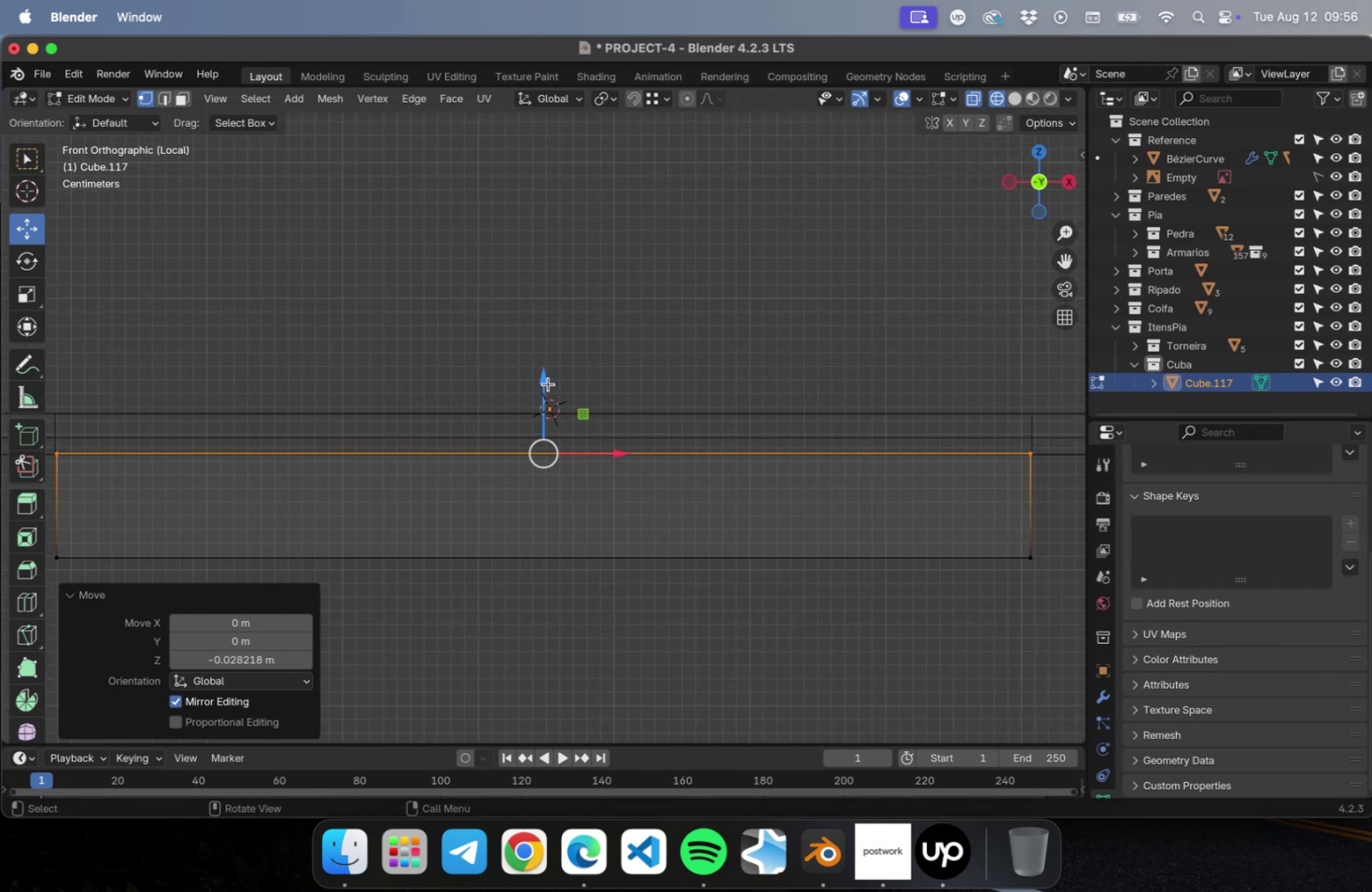 
scroll: coordinate [688, 449], scroll_direction: down, amount: 4.0
 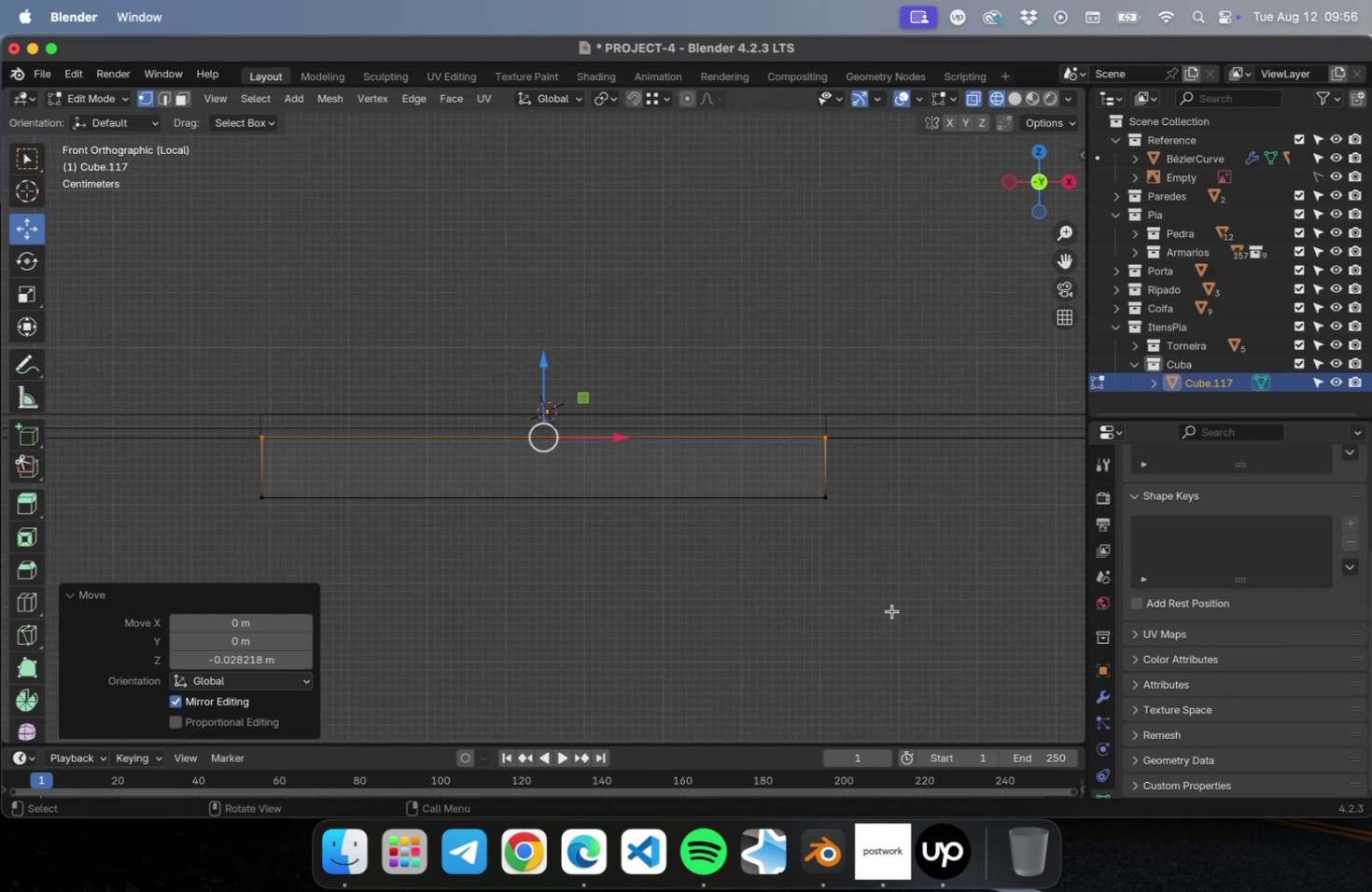 
left_click_drag(start_coordinate=[1020, 597], to_coordinate=[178, 489])
 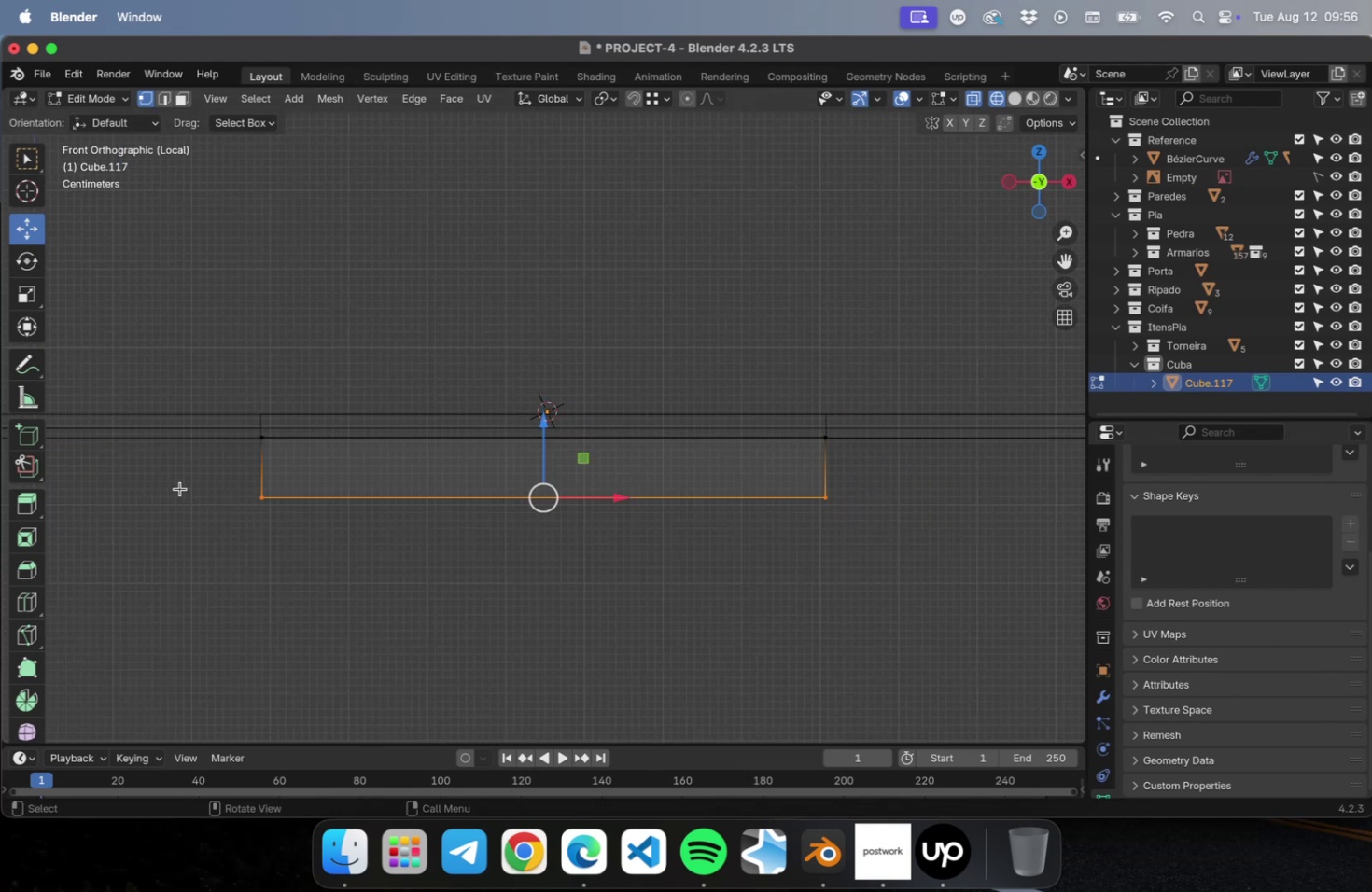 
hold_key(key=ShiftLeft, duration=0.6)
 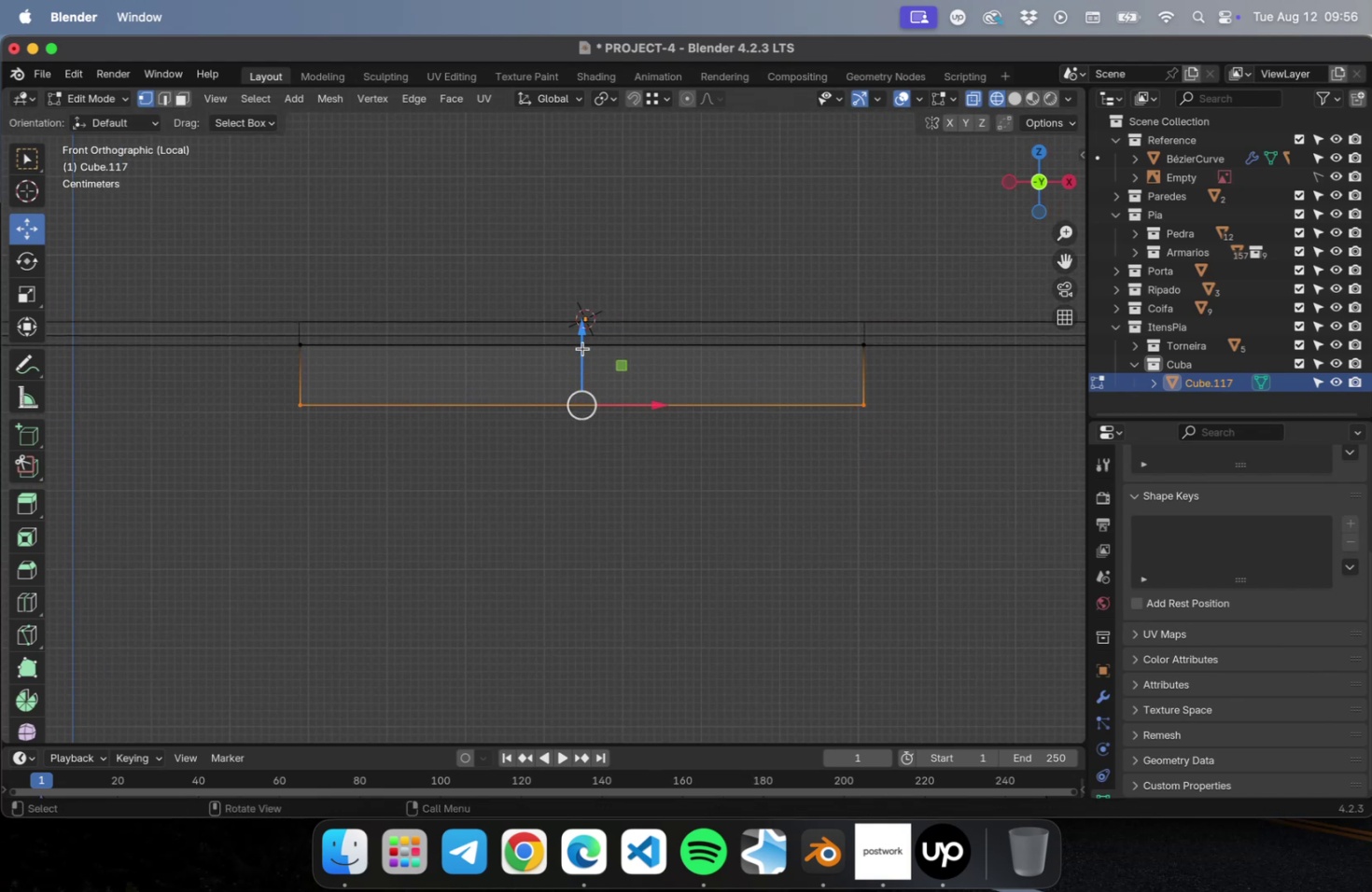 
left_click_drag(start_coordinate=[582, 344], to_coordinate=[580, 449])
 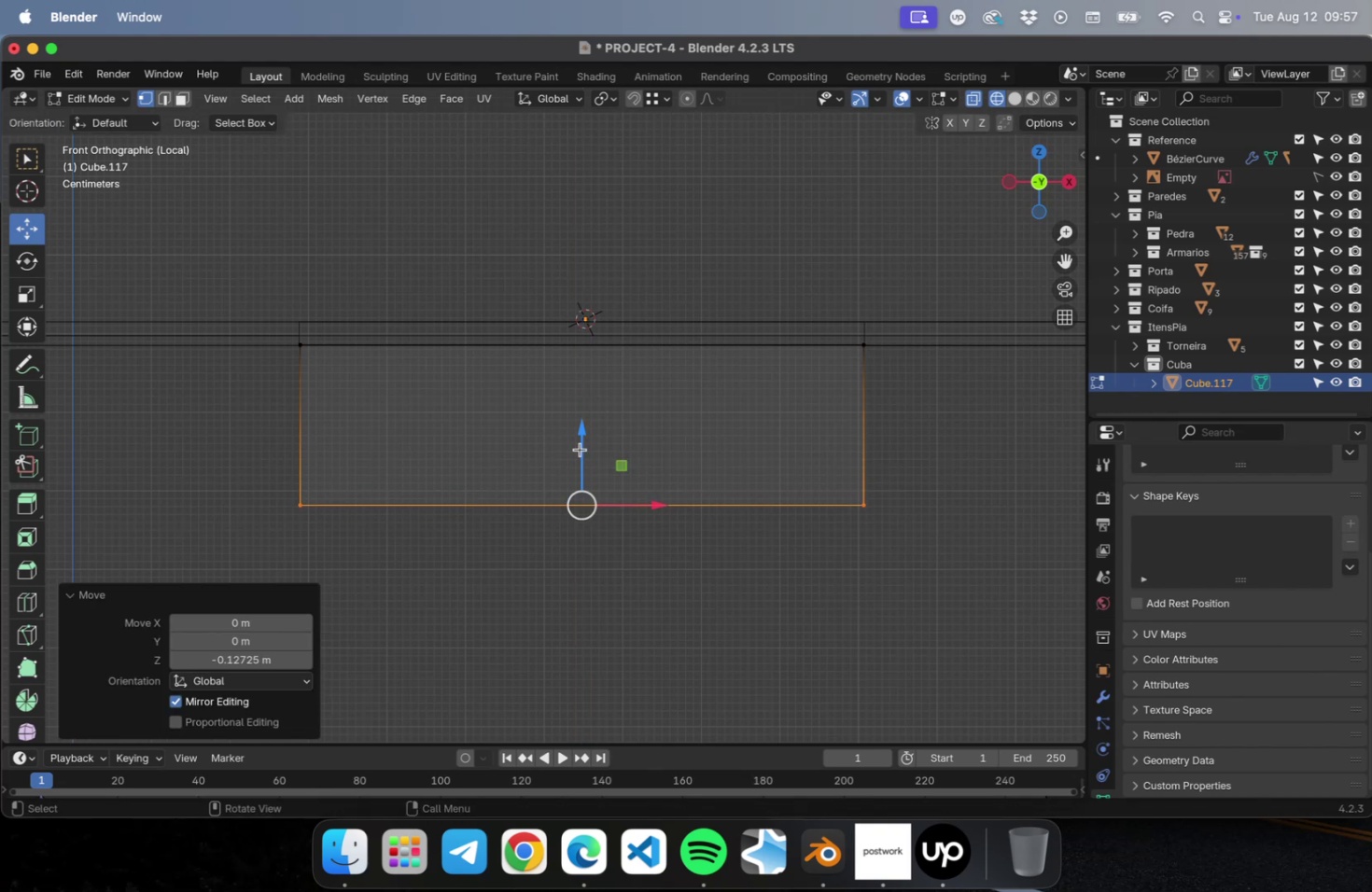 
scroll: coordinate [591, 476], scroll_direction: down, amount: 4.0
 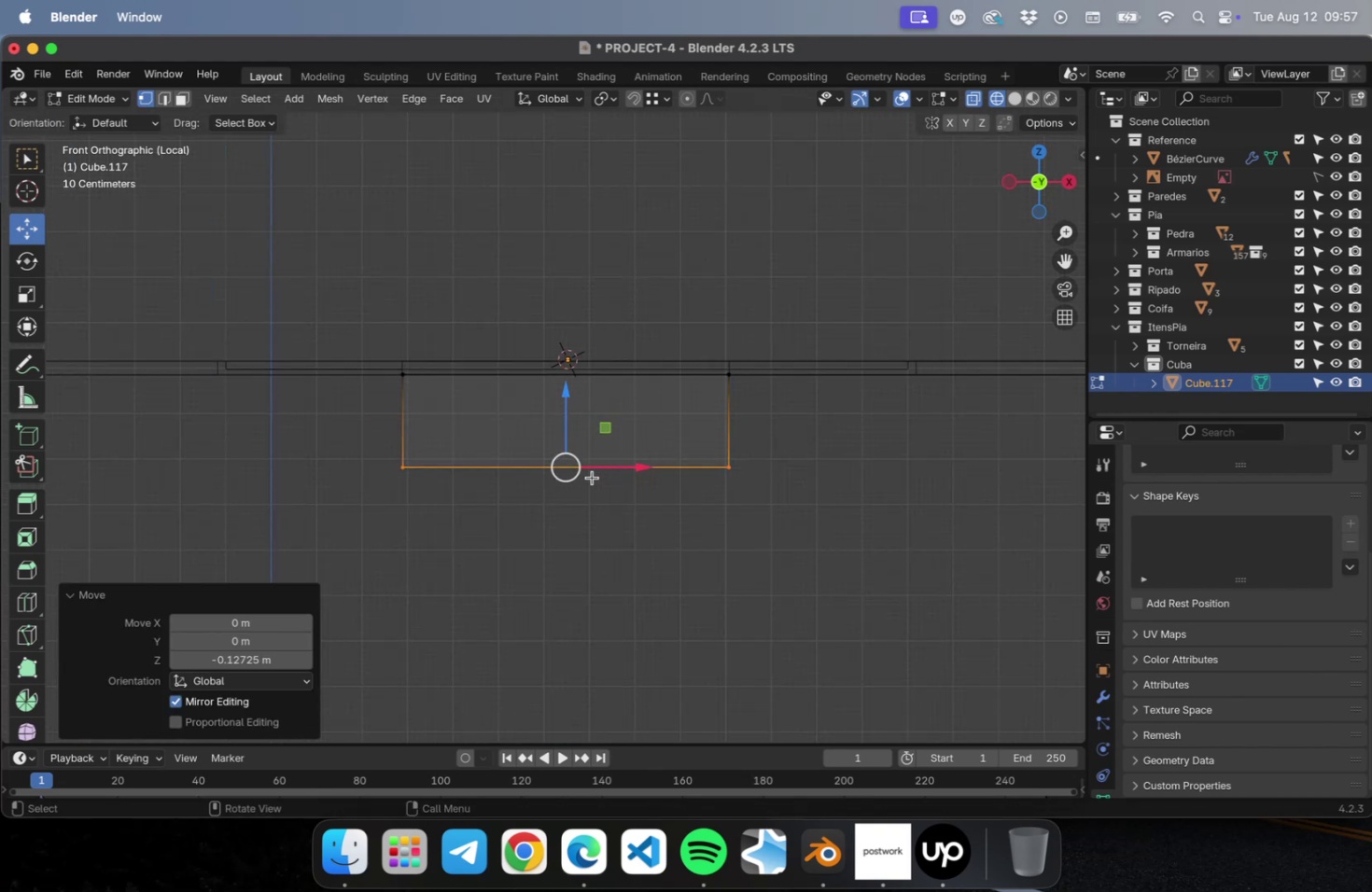 
wait(5.56)
 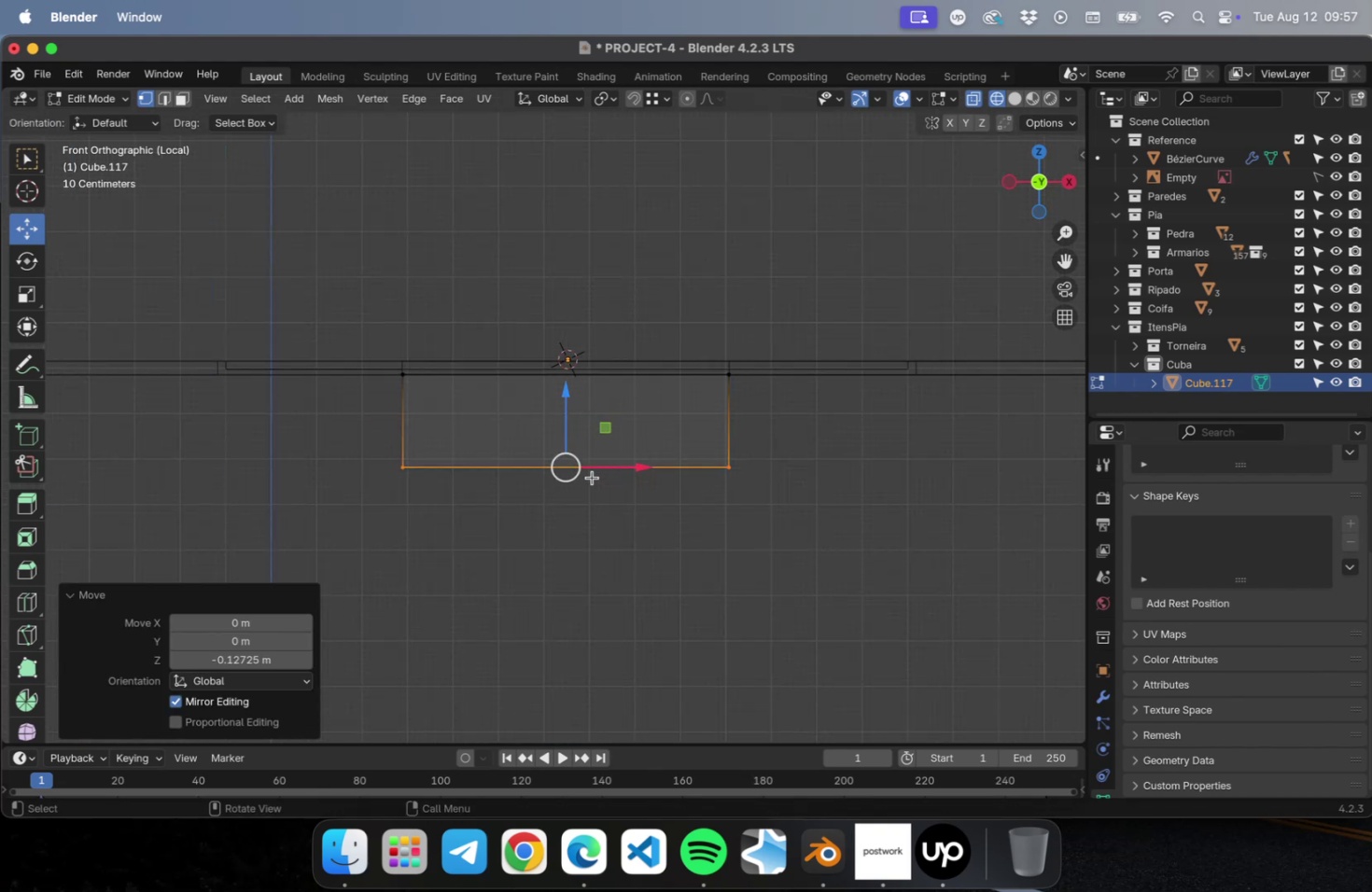 
key(2)
 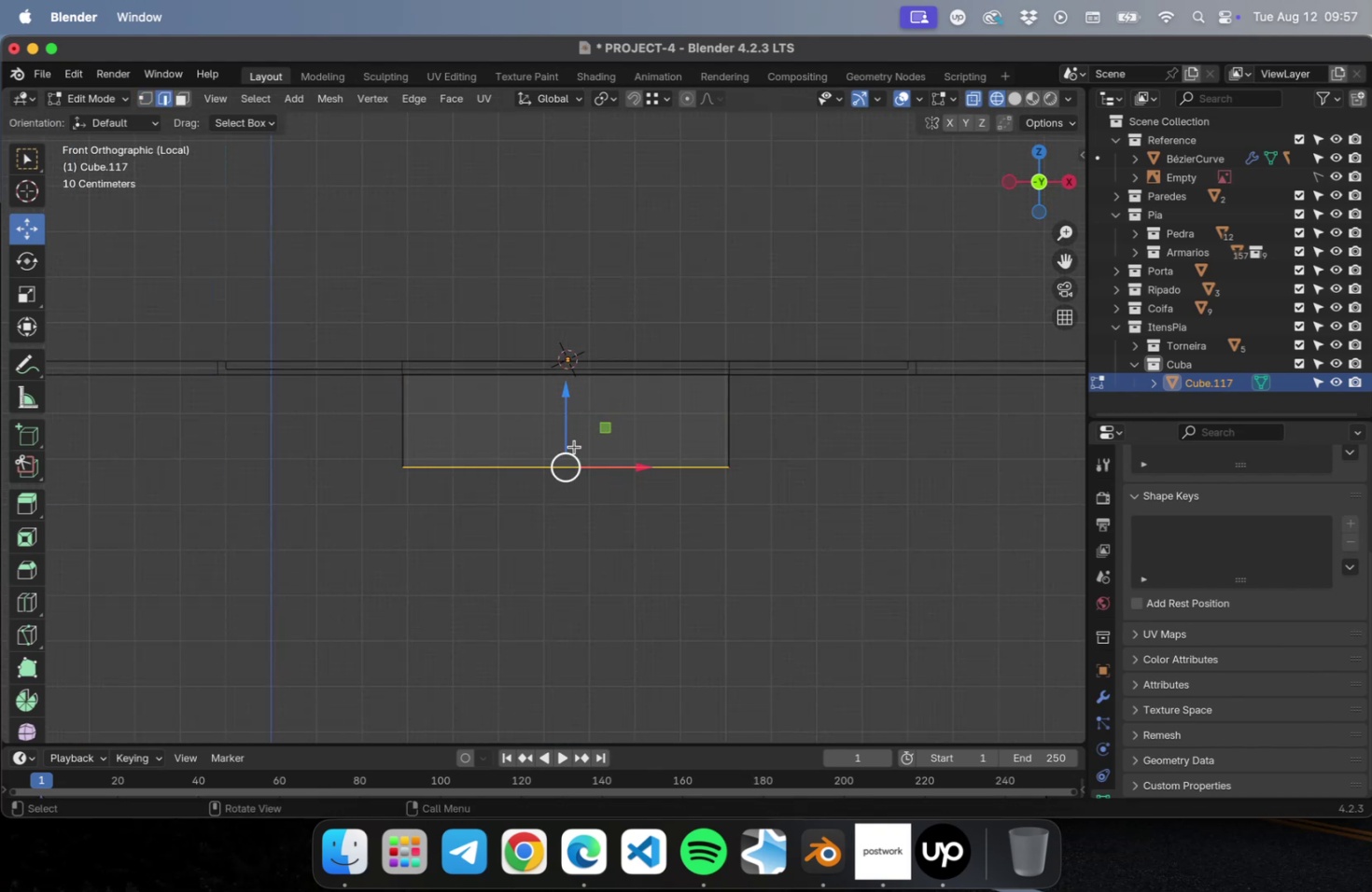 
key(Meta+R)
 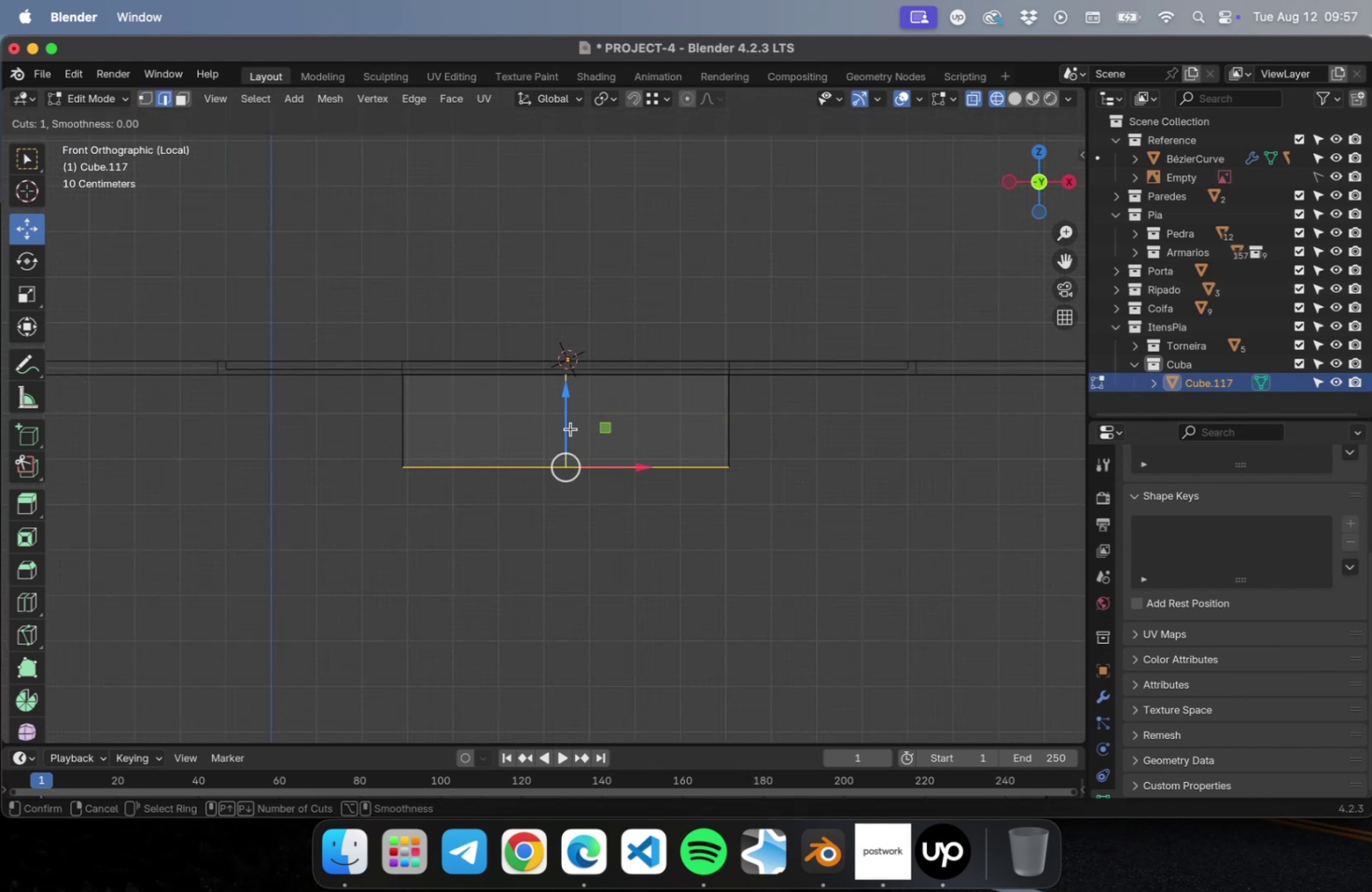 
left_click([570, 428])
 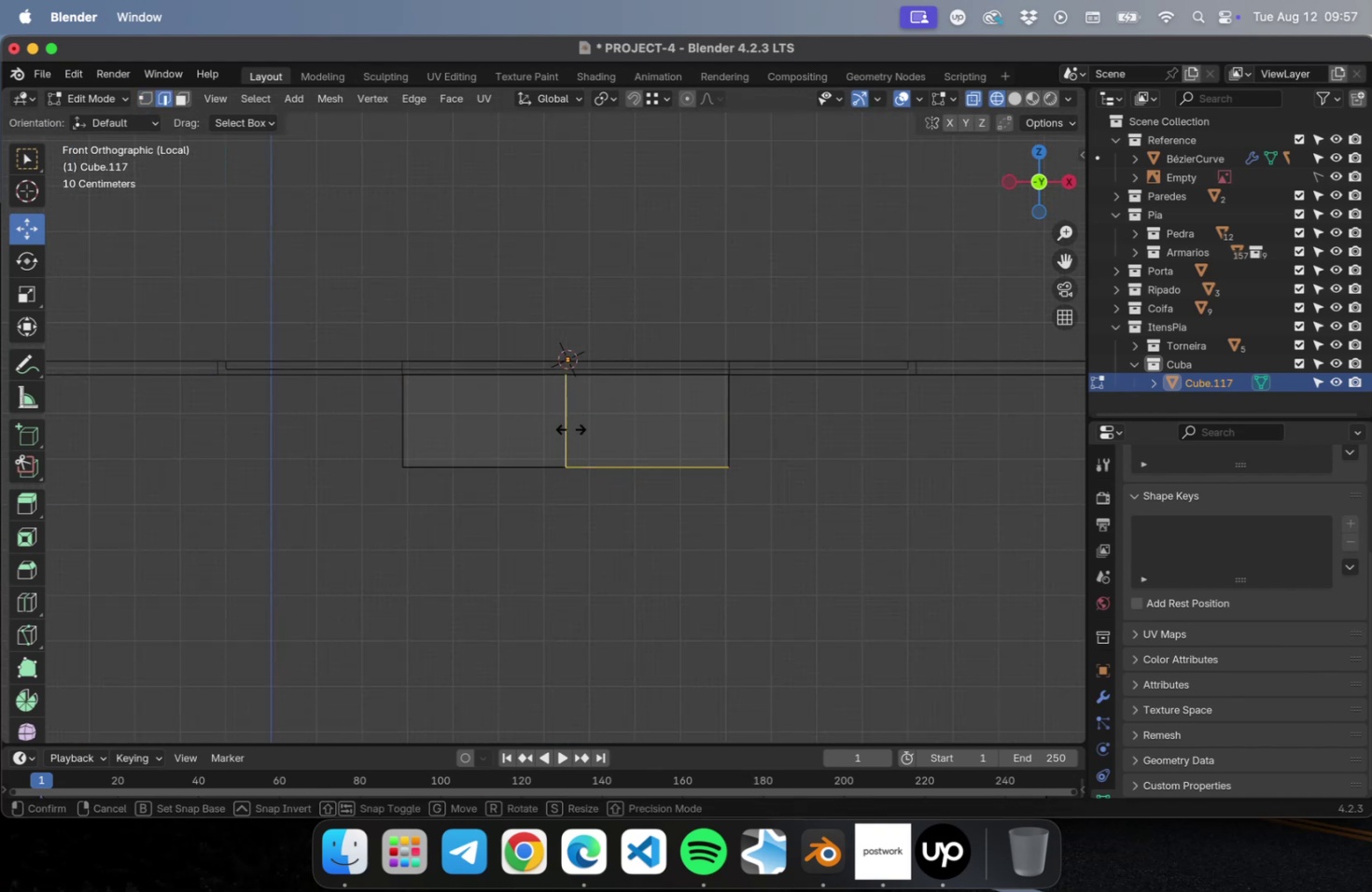 
key(Escape)
 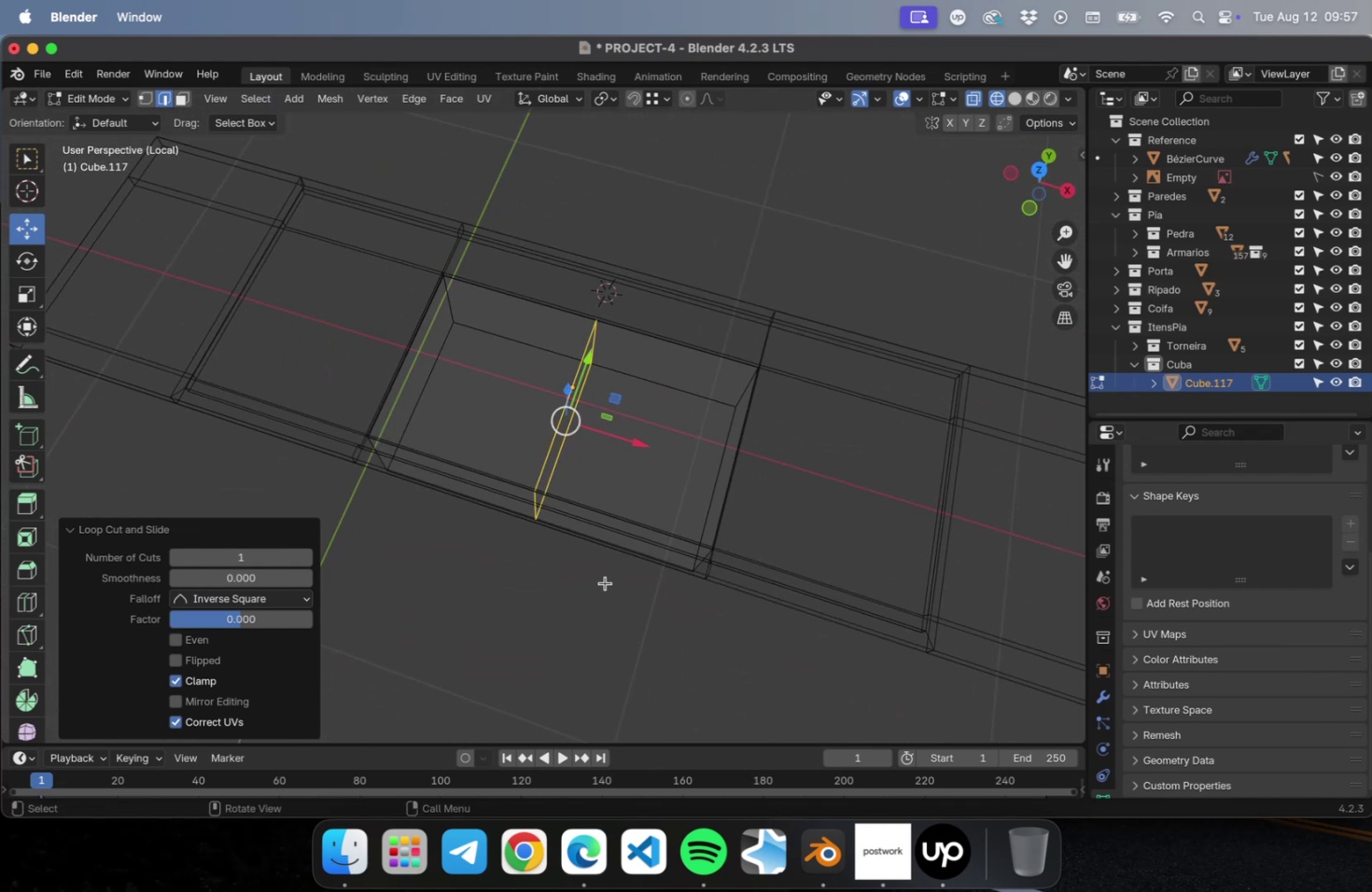 
wait(7.56)
 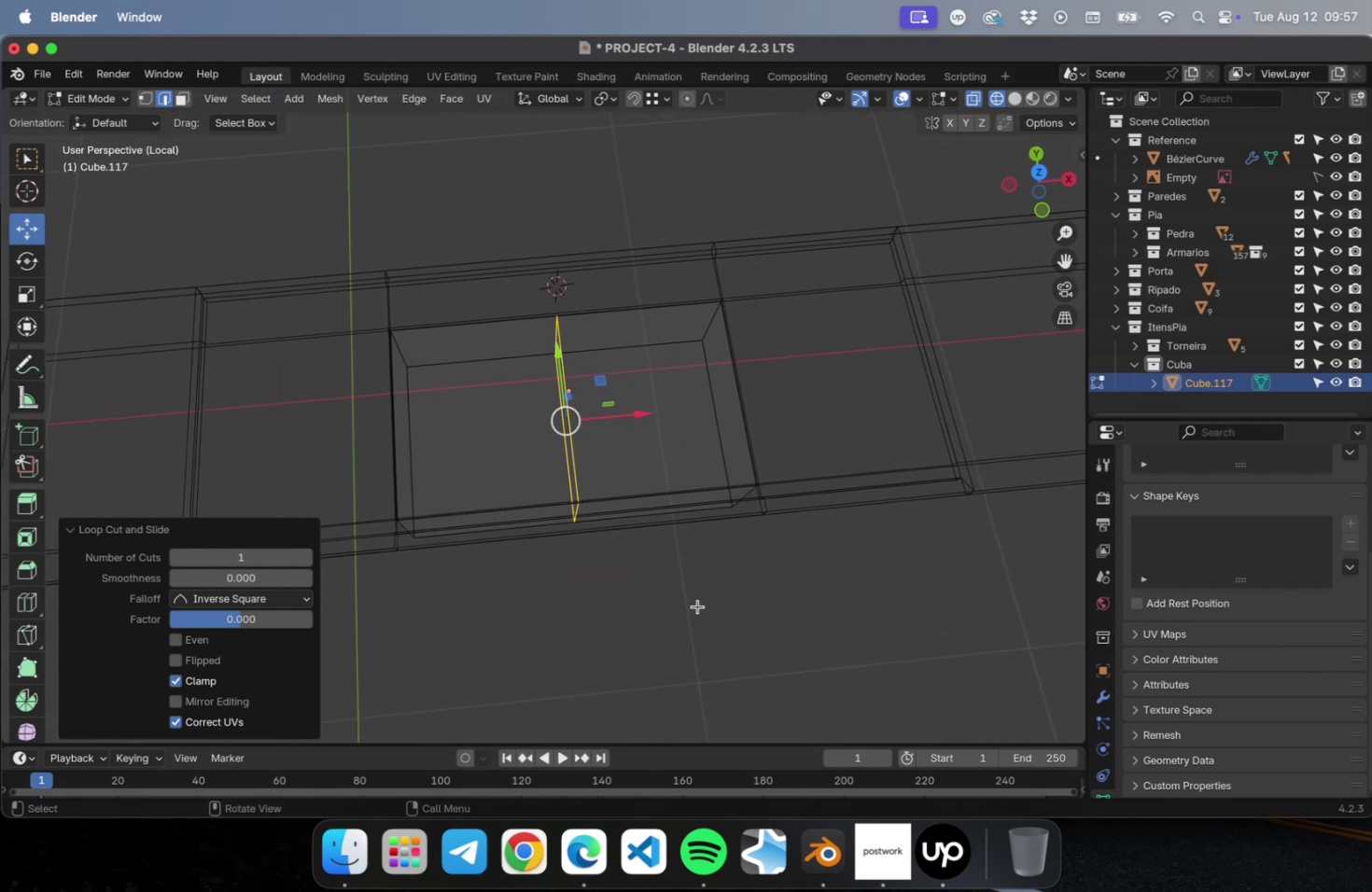 
key(3)
 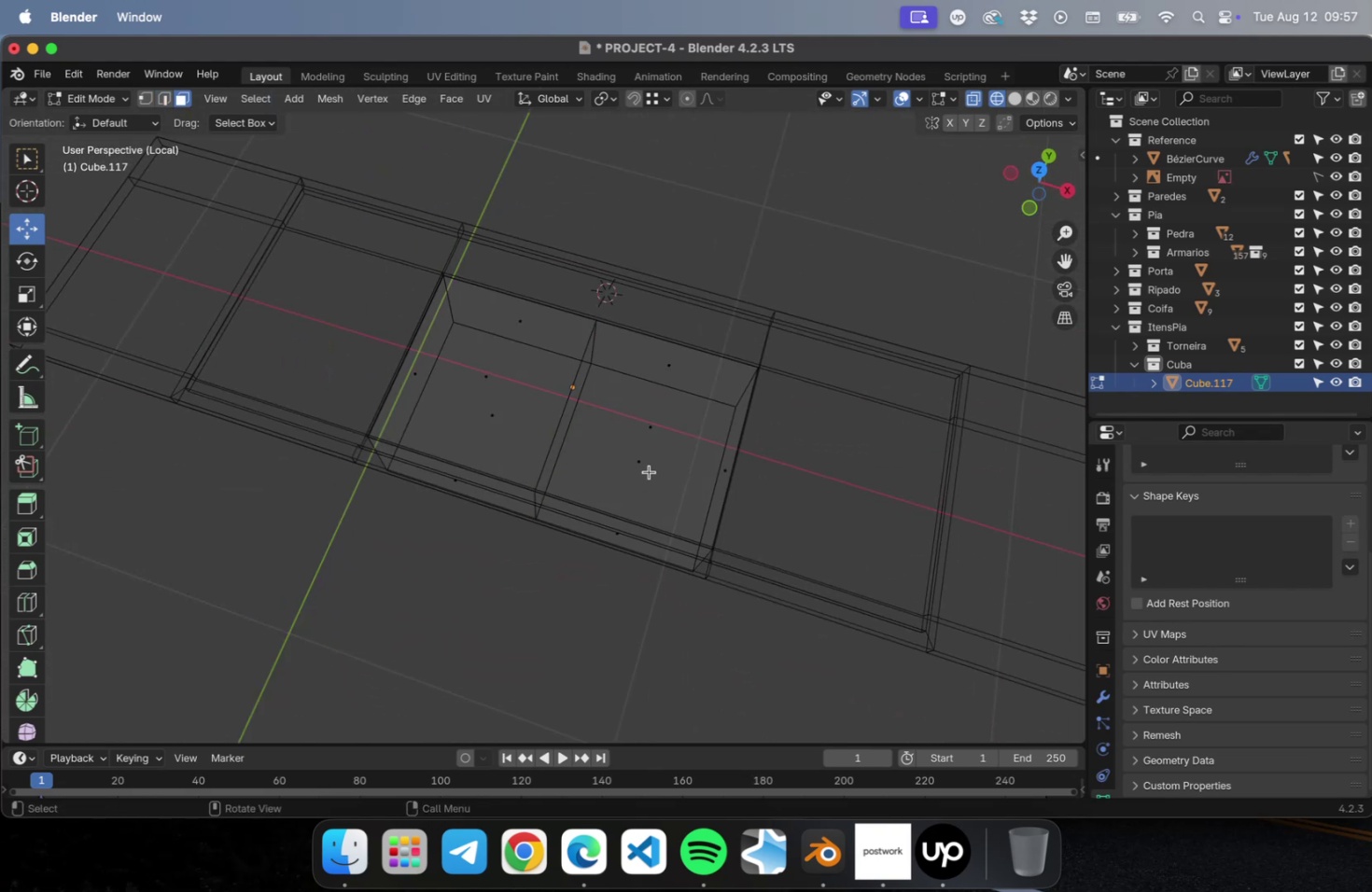 
left_click([653, 437])
 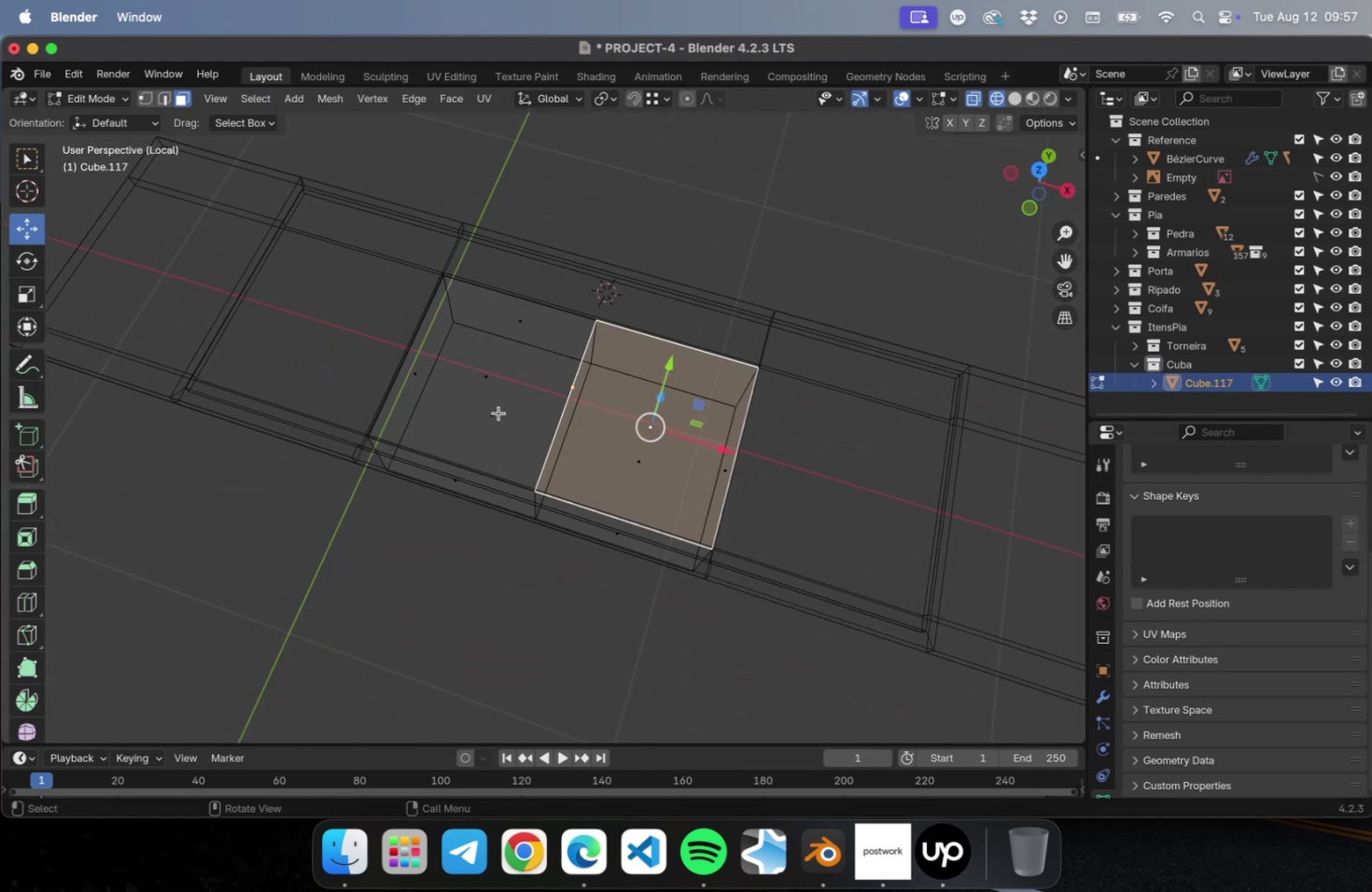 
hold_key(key=ShiftLeft, duration=0.6)
left_click([486, 383])
 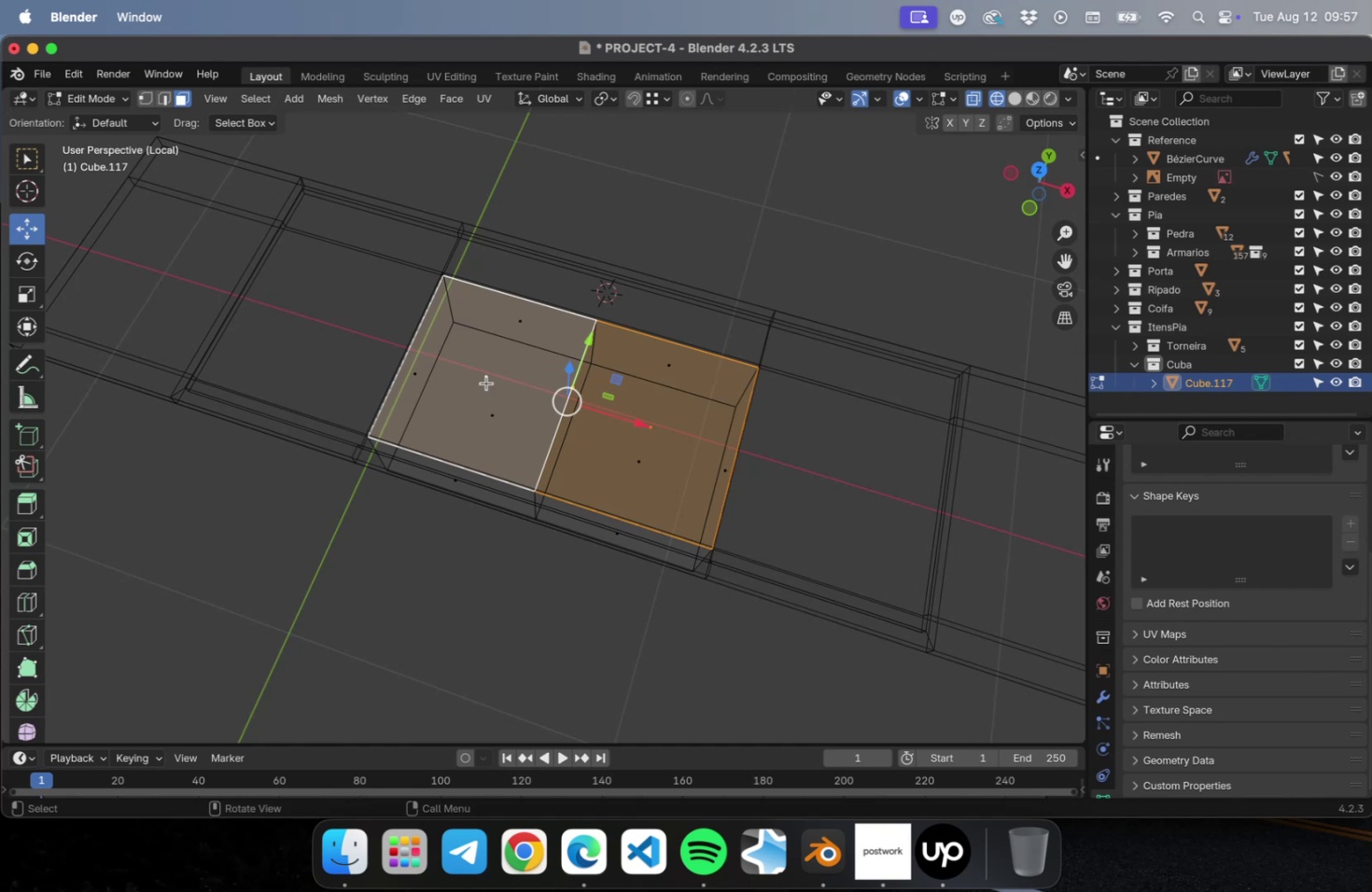 
key(Numpad7)
 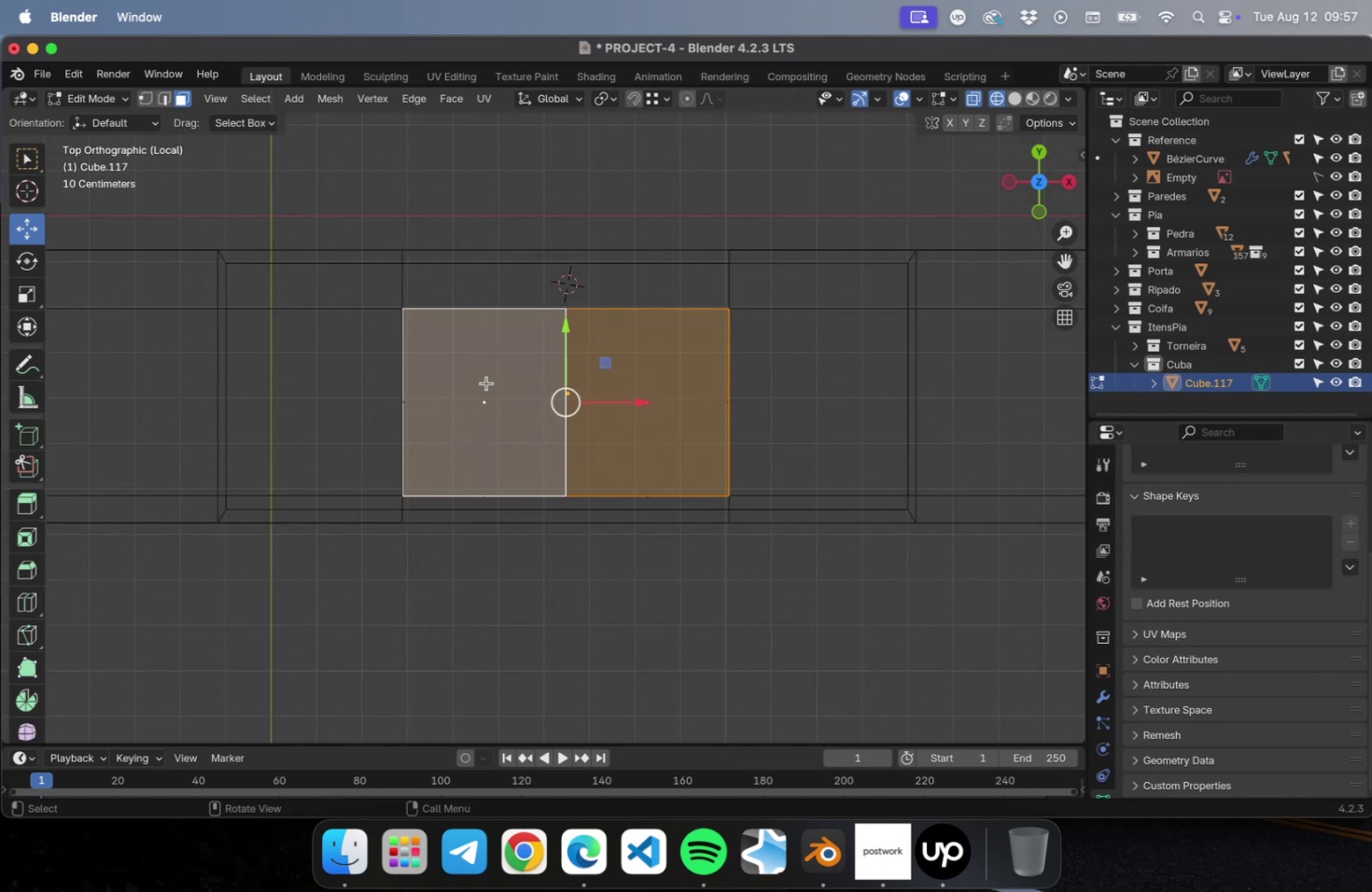 
key(NumpadDecimal)
 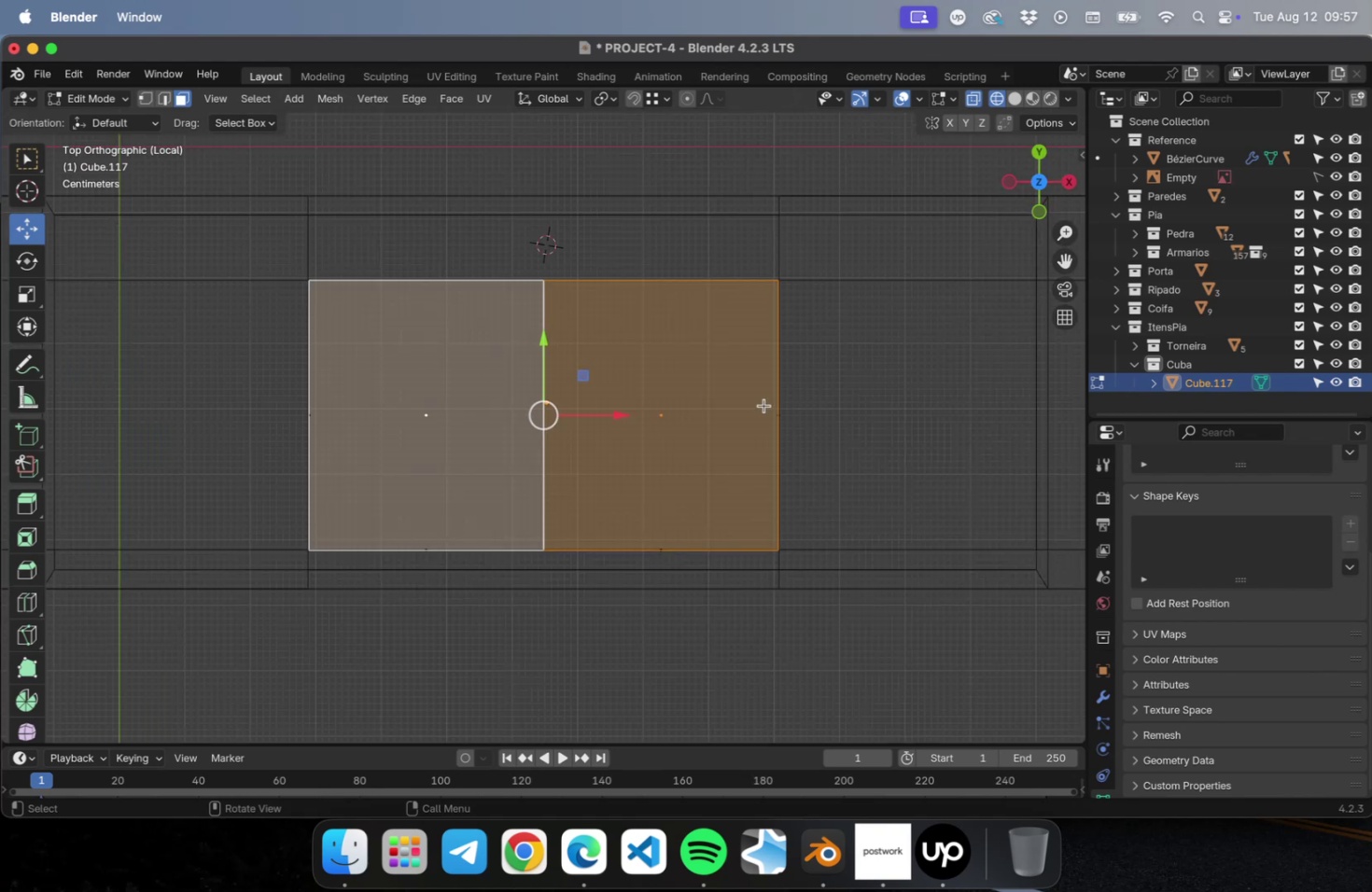 
key(I)
 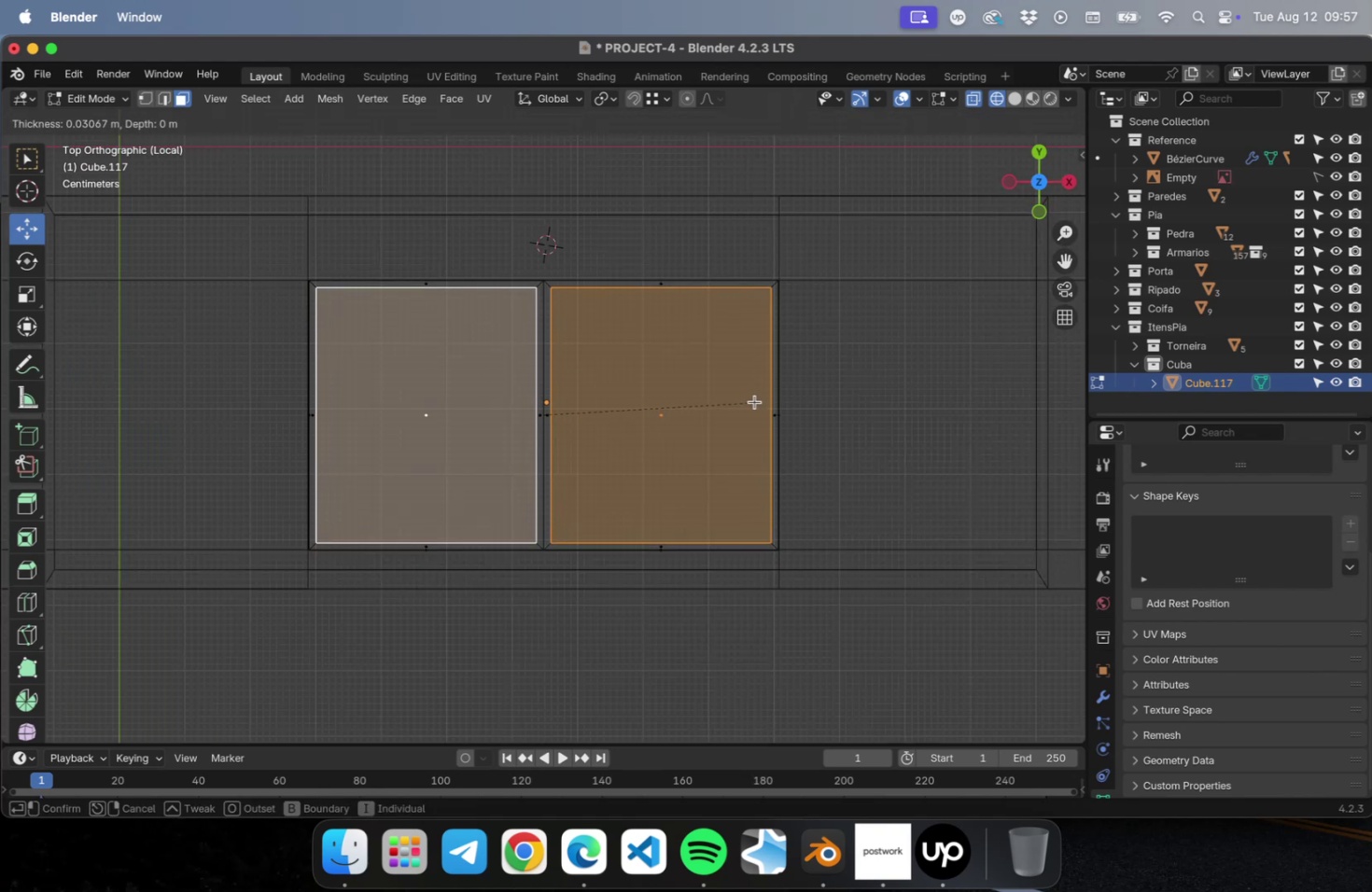 
left_click([754, 401])
 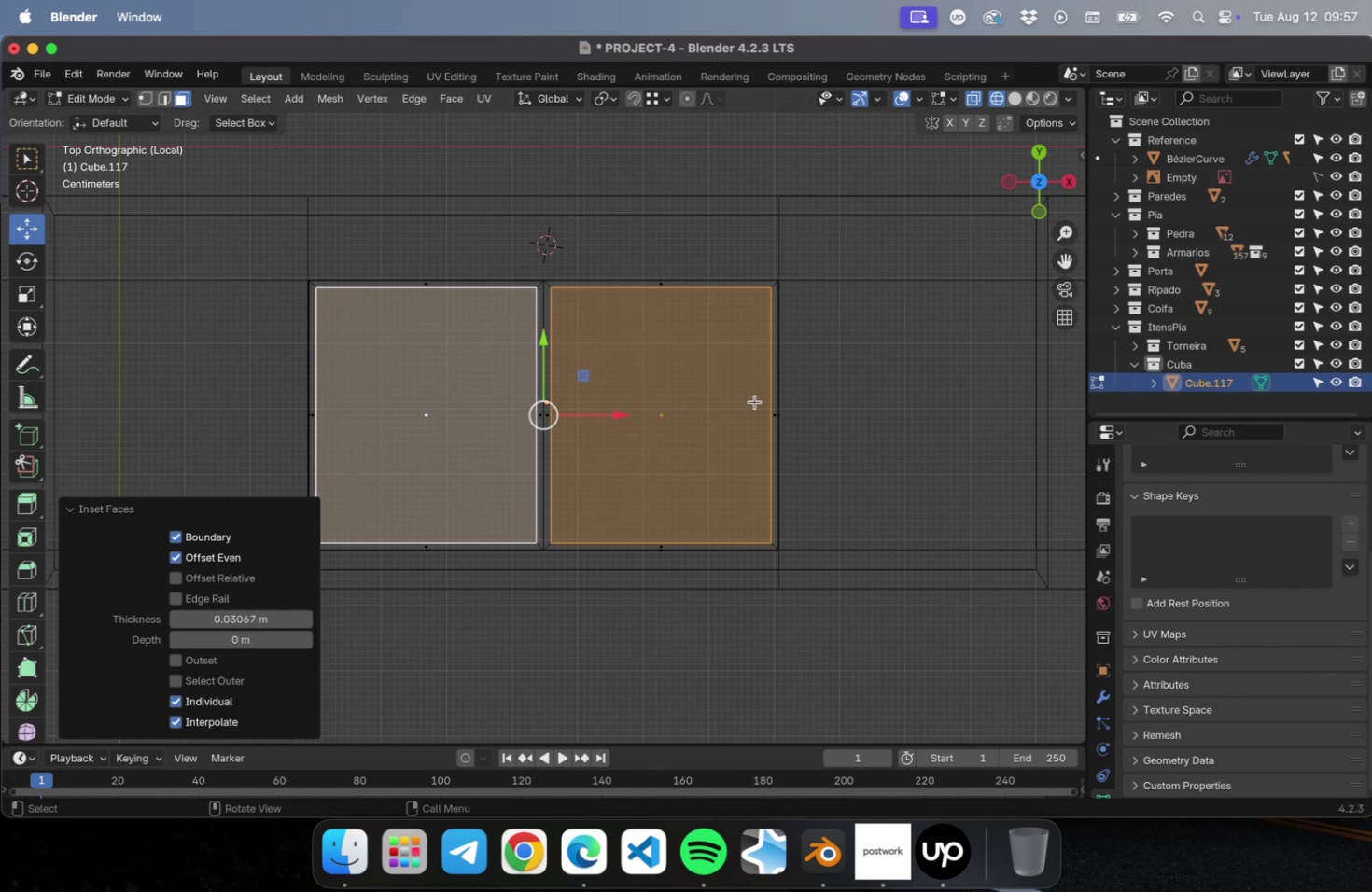 
key(Numpad1)
 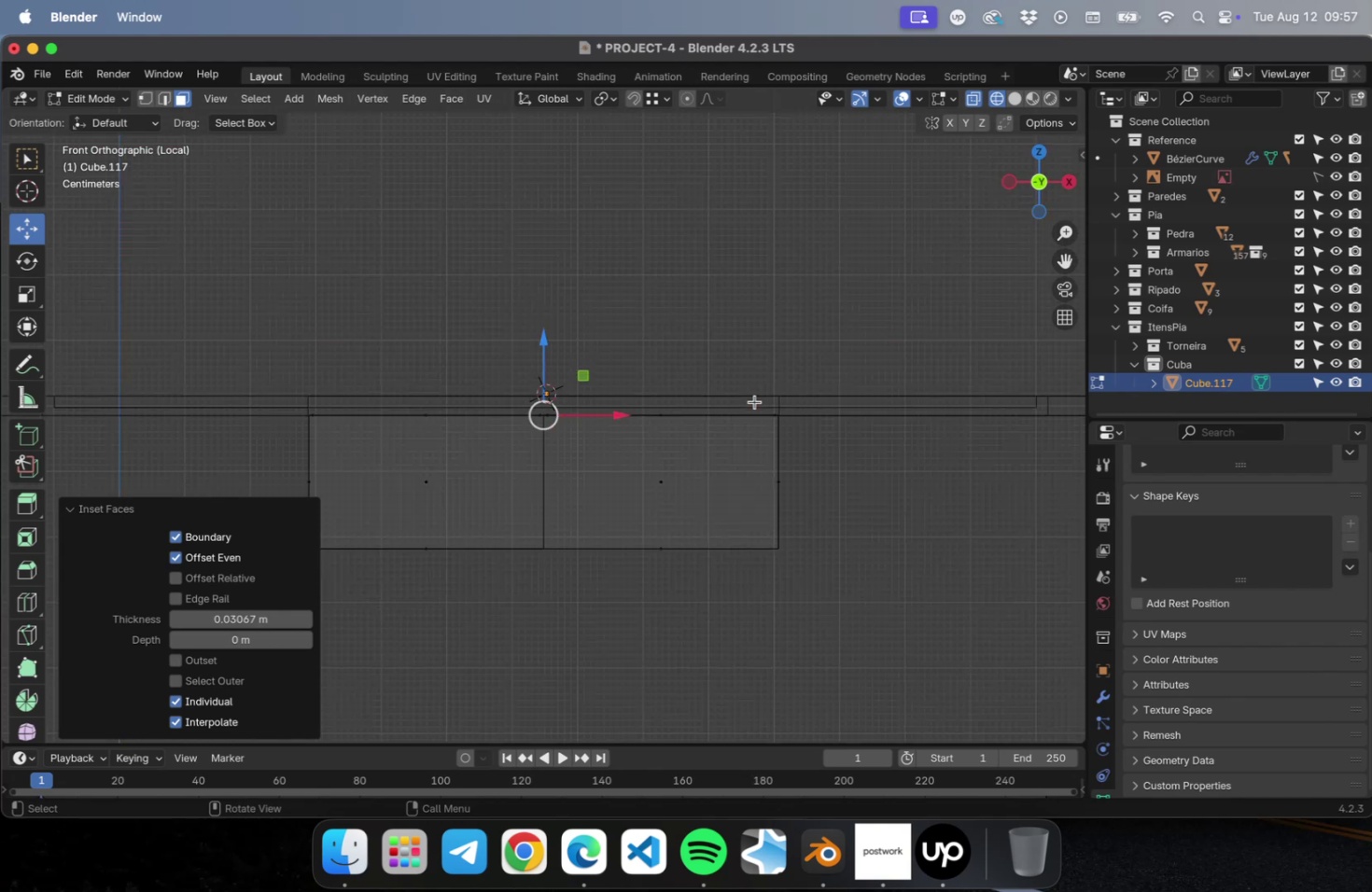 
key(E)
 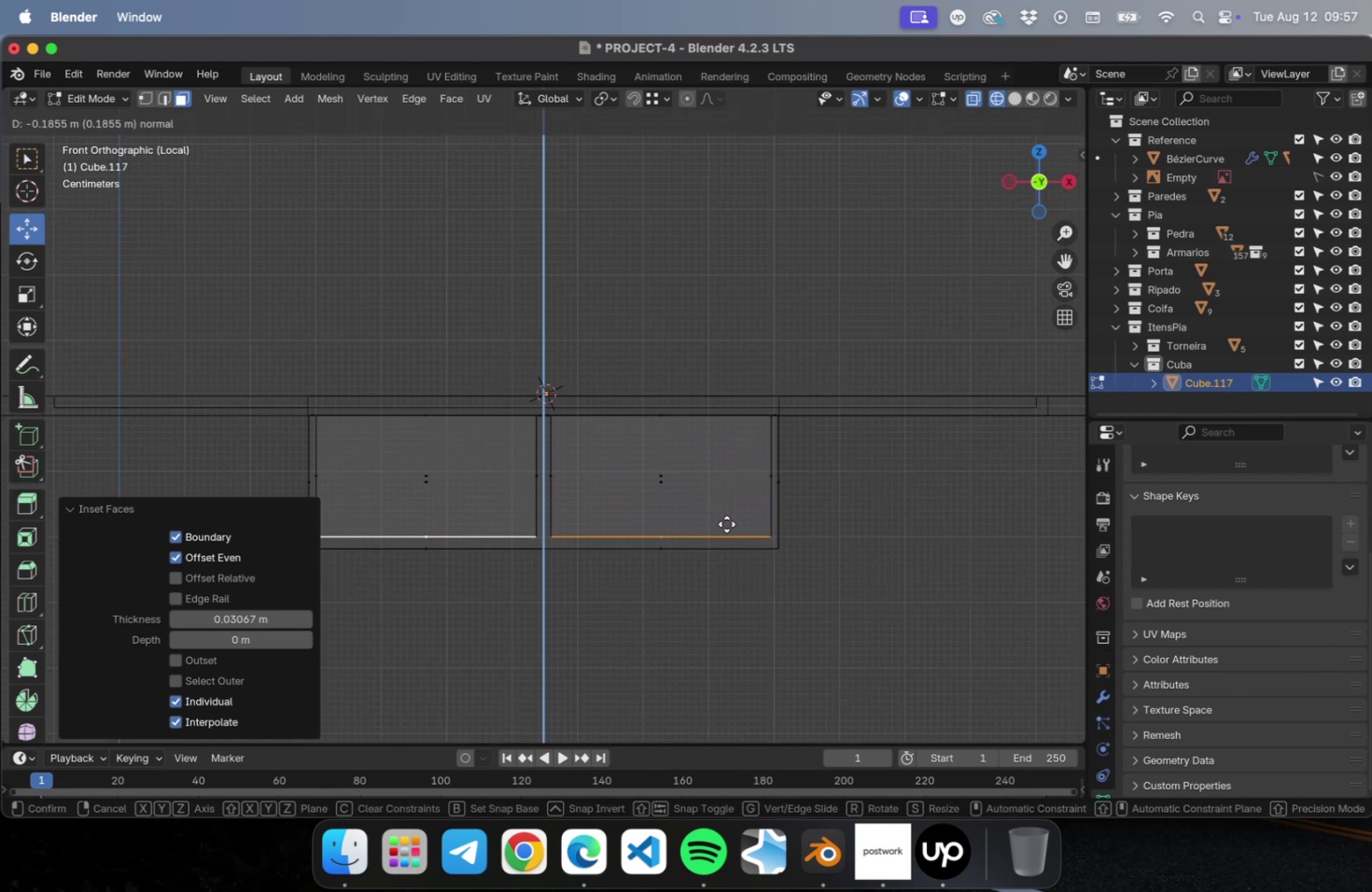 
wait(7.14)
 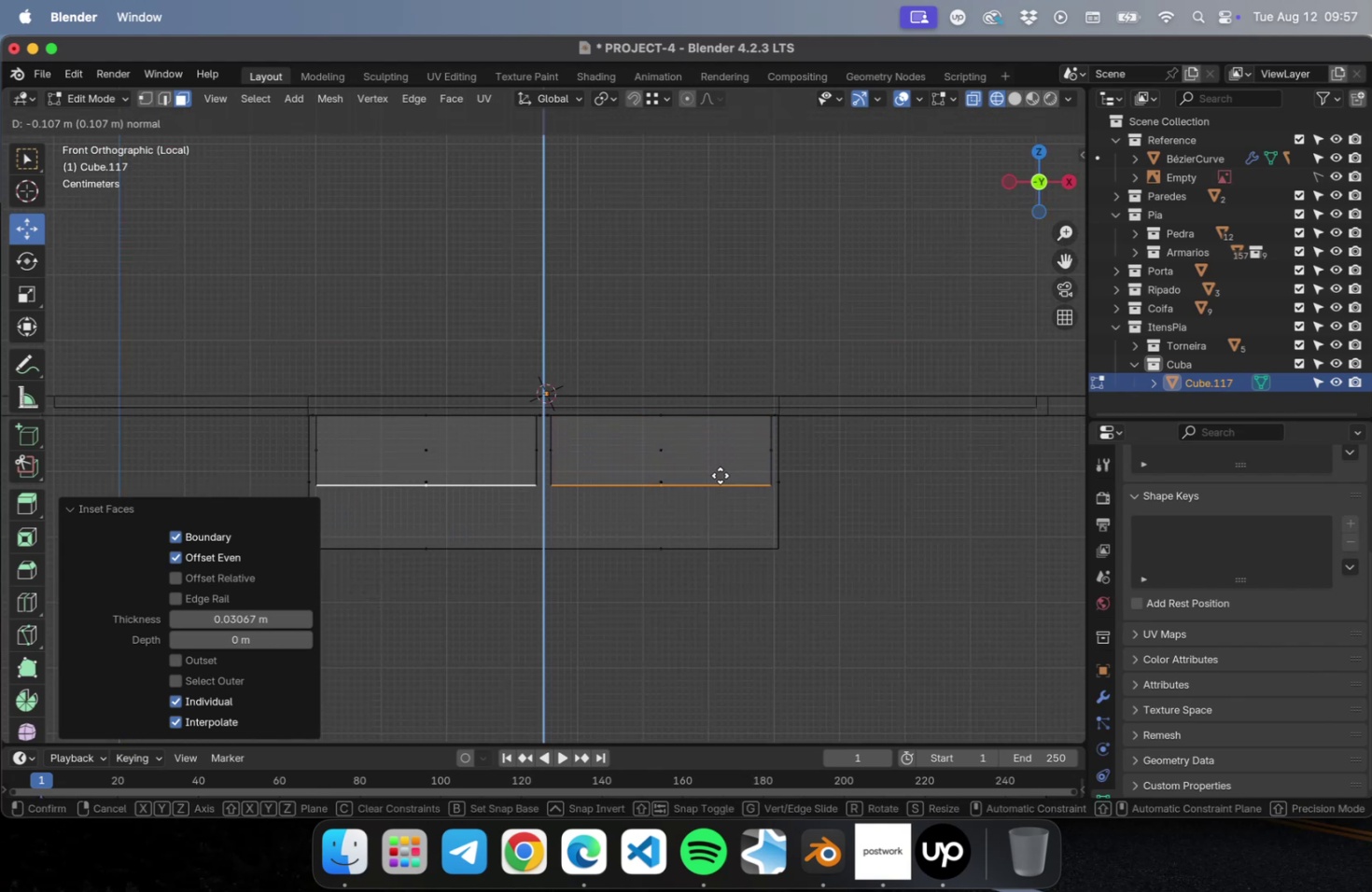 
left_click([727, 528])
 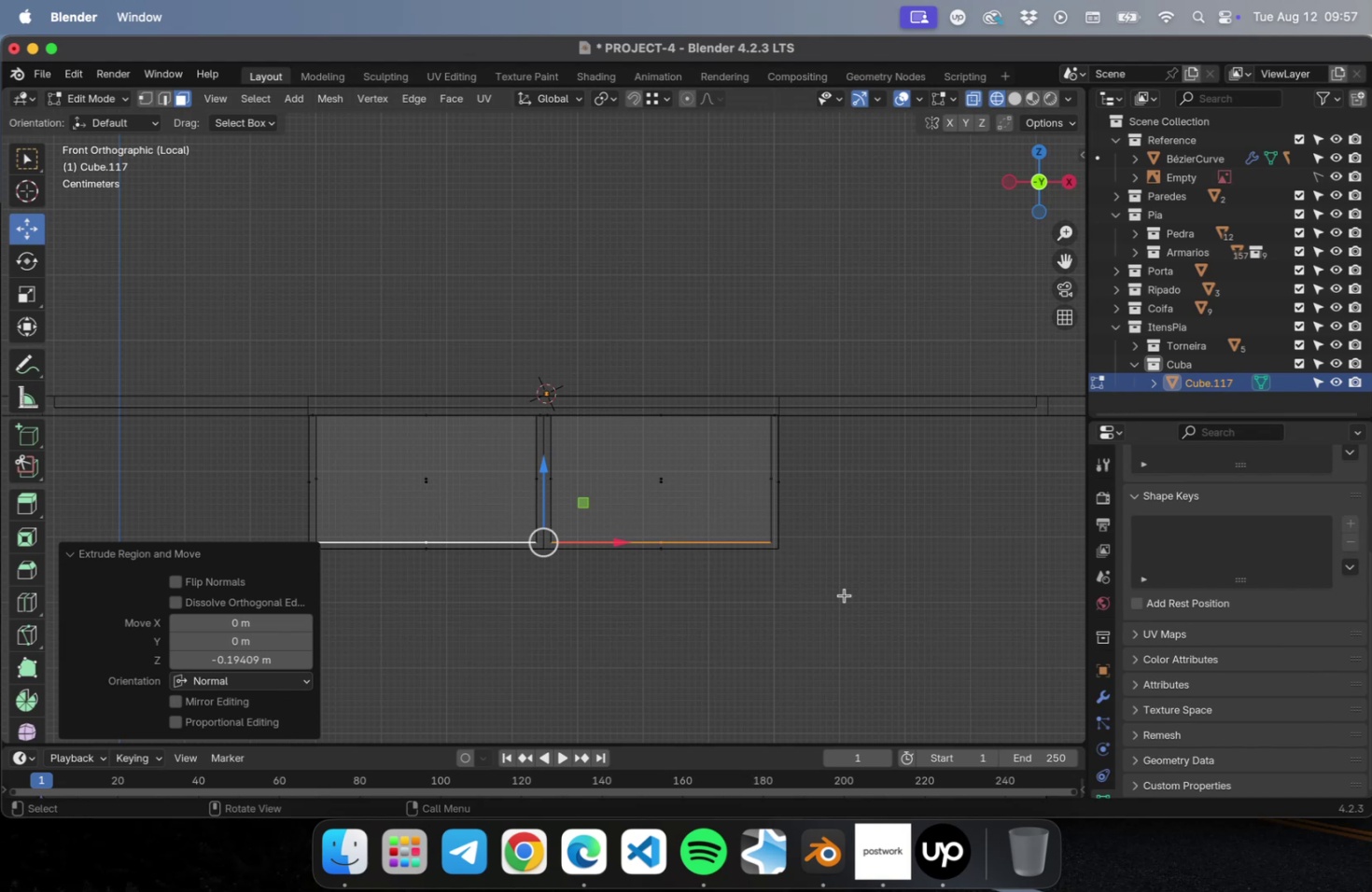 
key(Tab)
 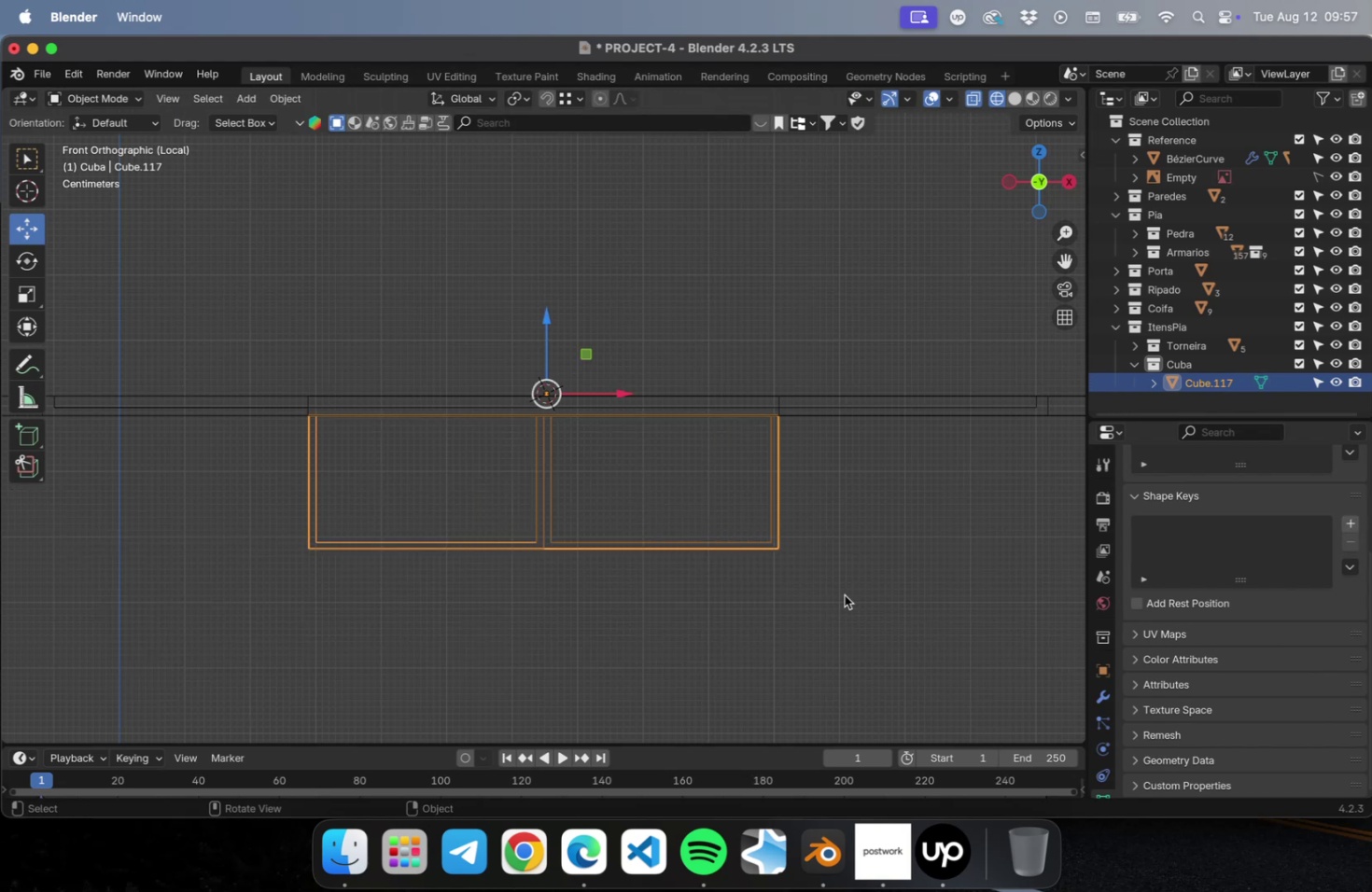 
left_click([844, 594])
 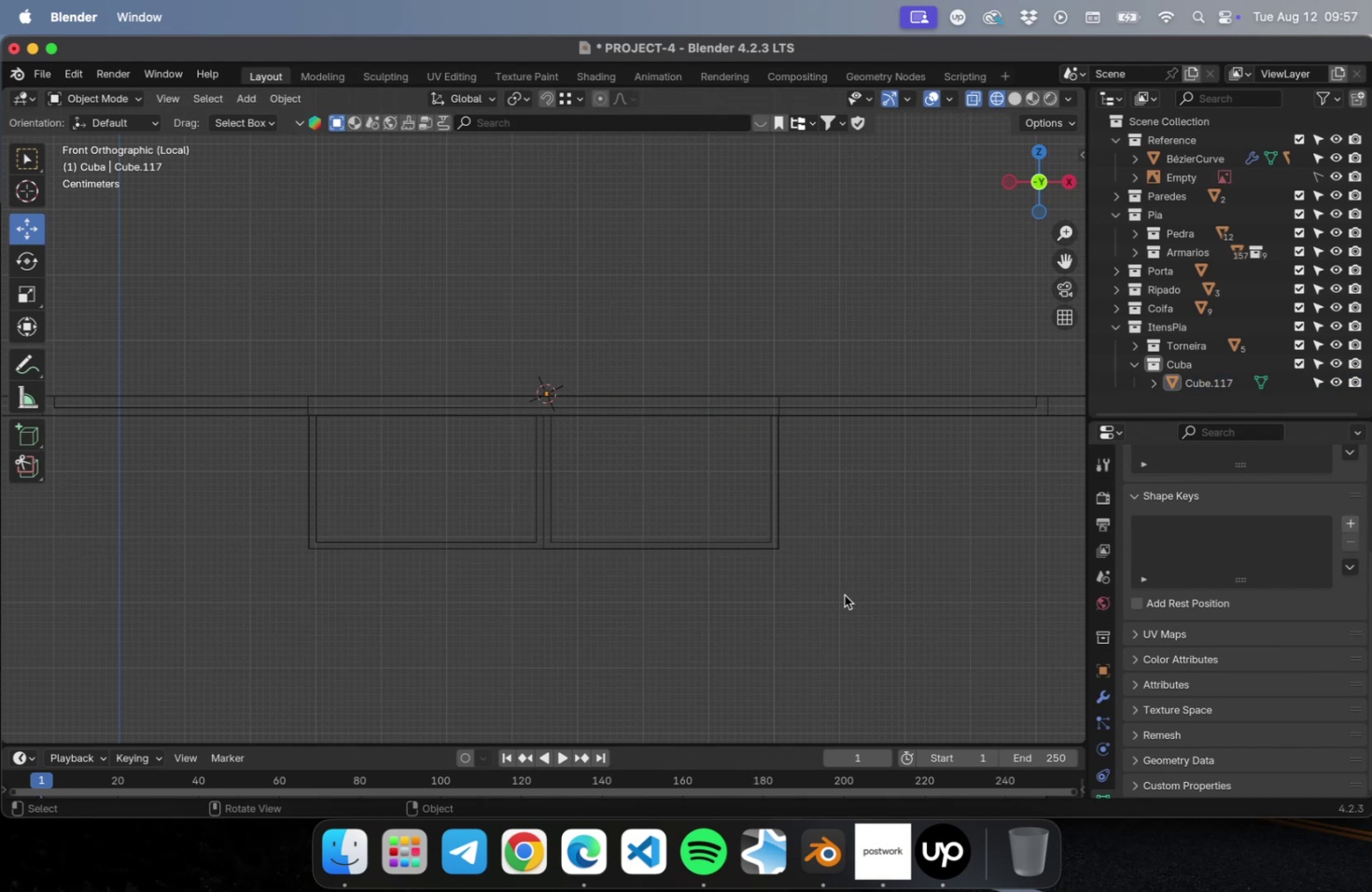 
hold_key(key=CommandLeft, duration=0.33)
 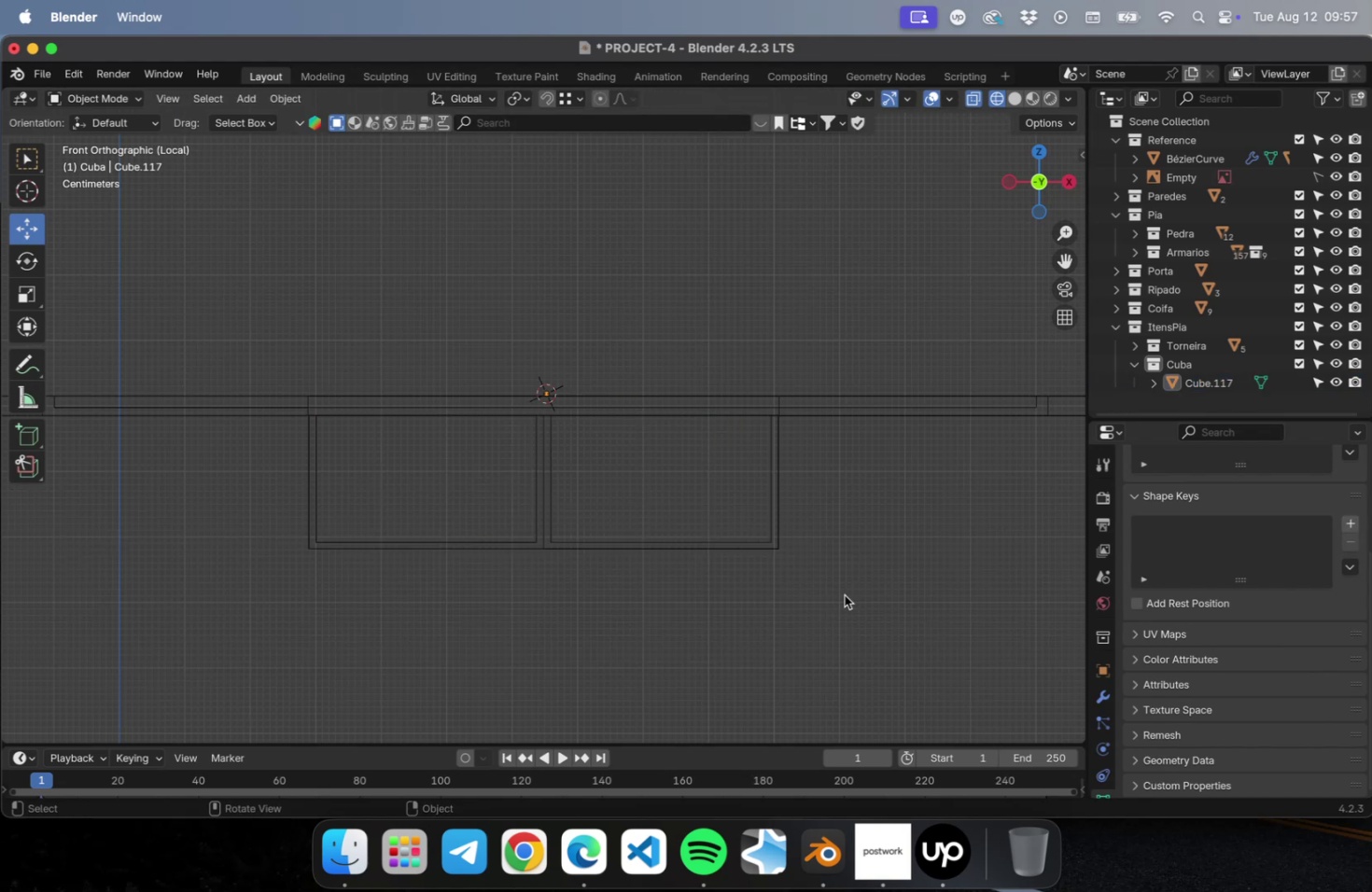 
key(Meta+S)
 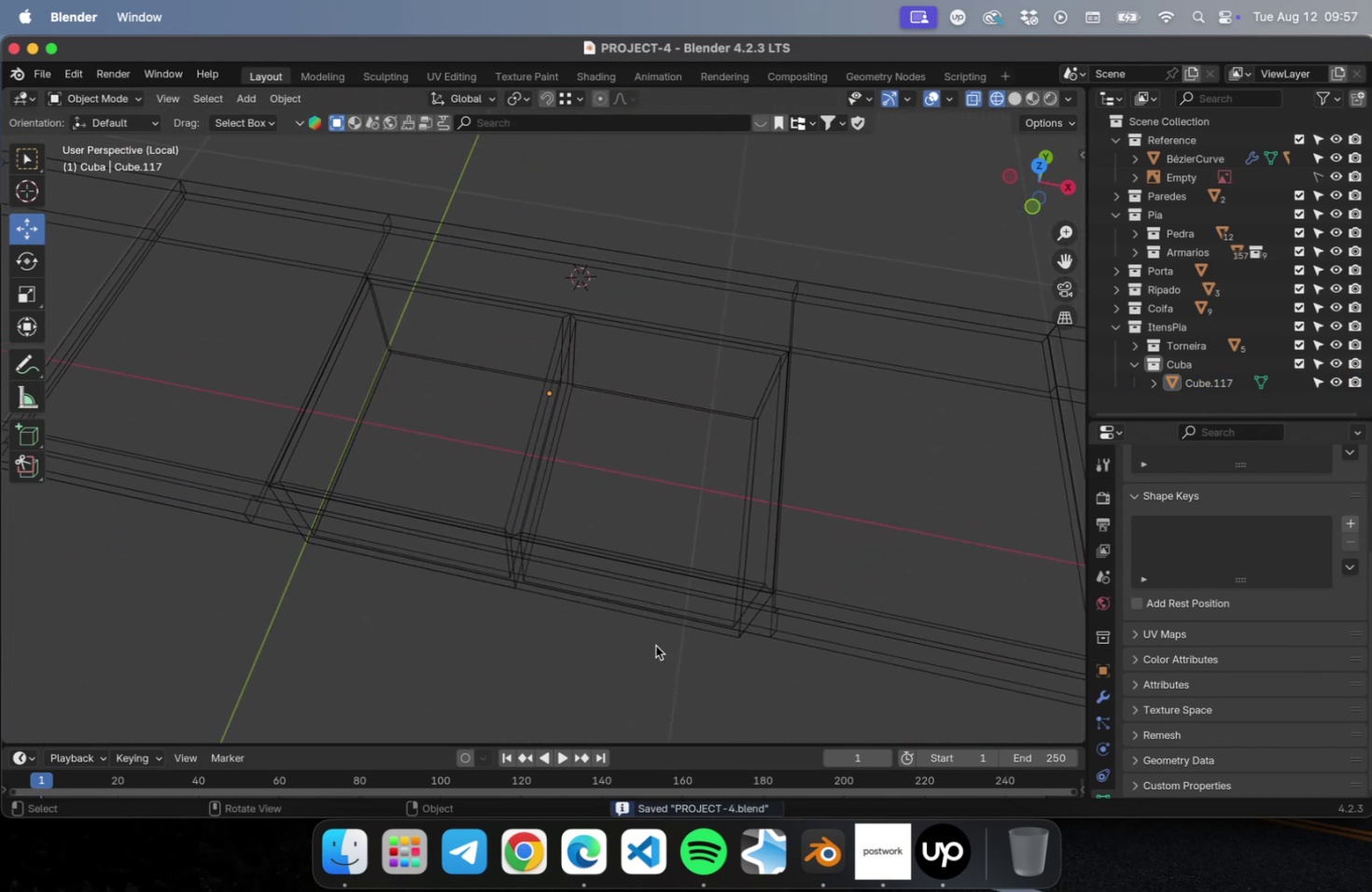 
wait(5.72)
 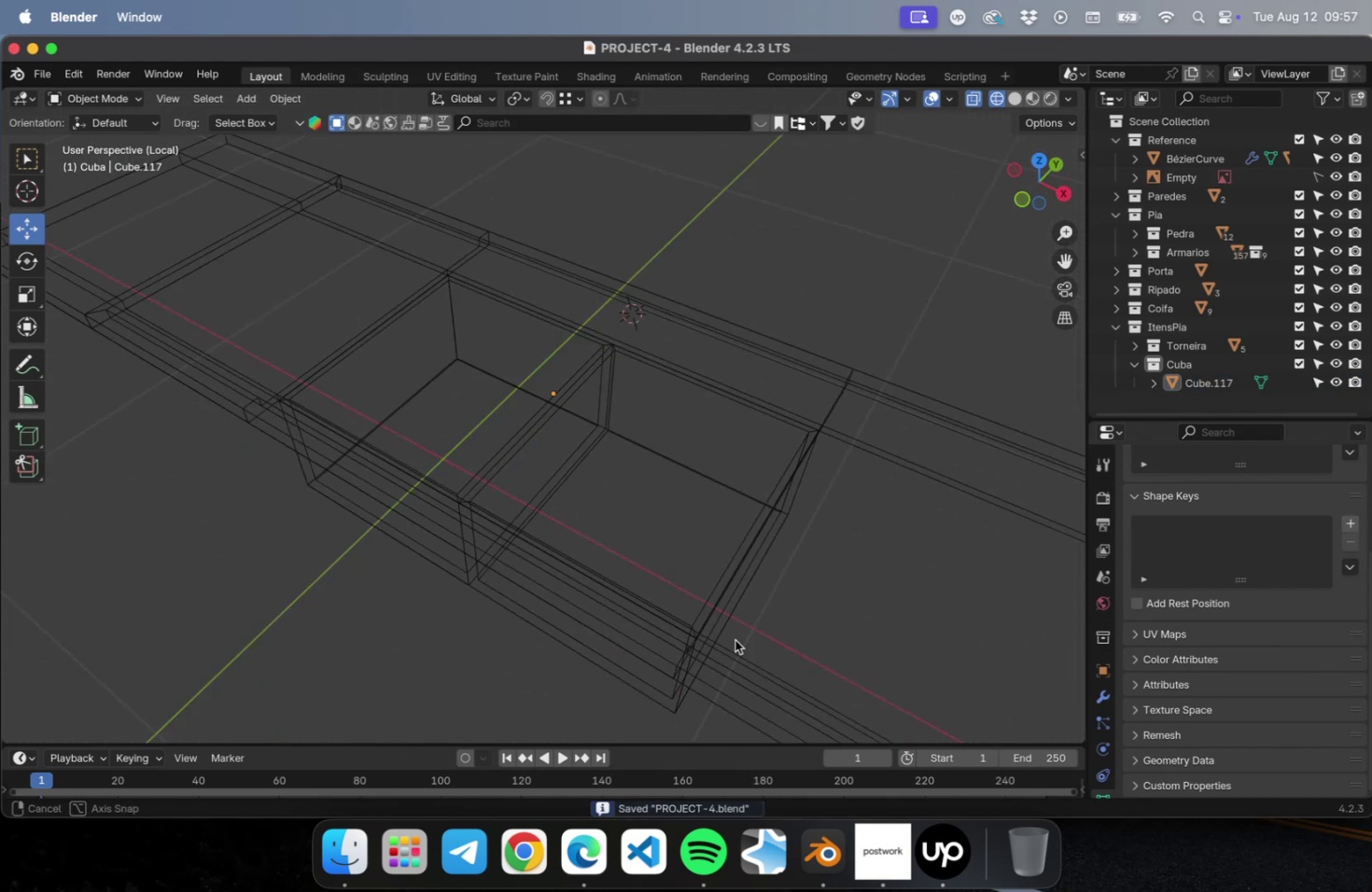 
left_click([665, 490])
 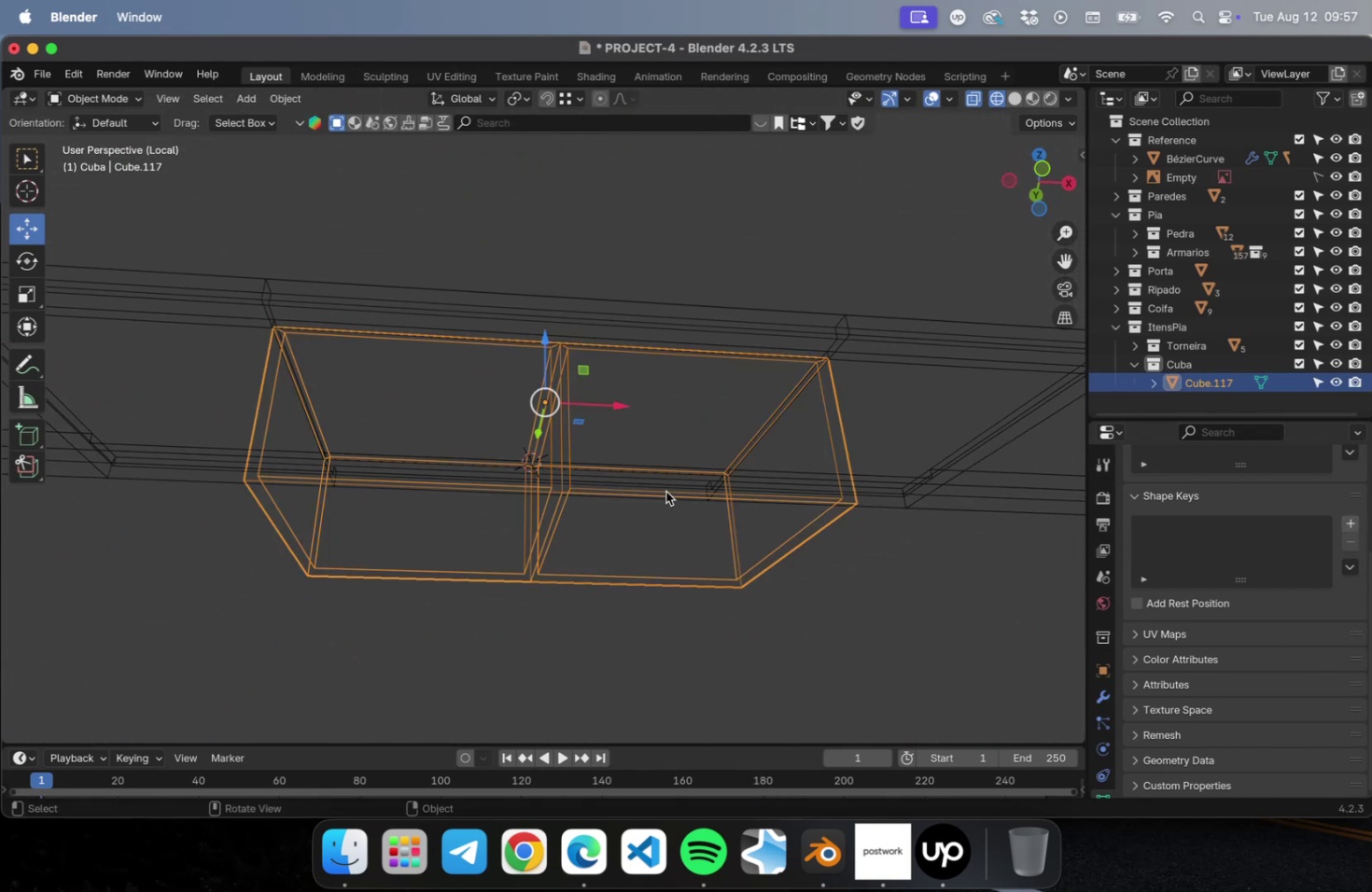 
key(Meta+R)
 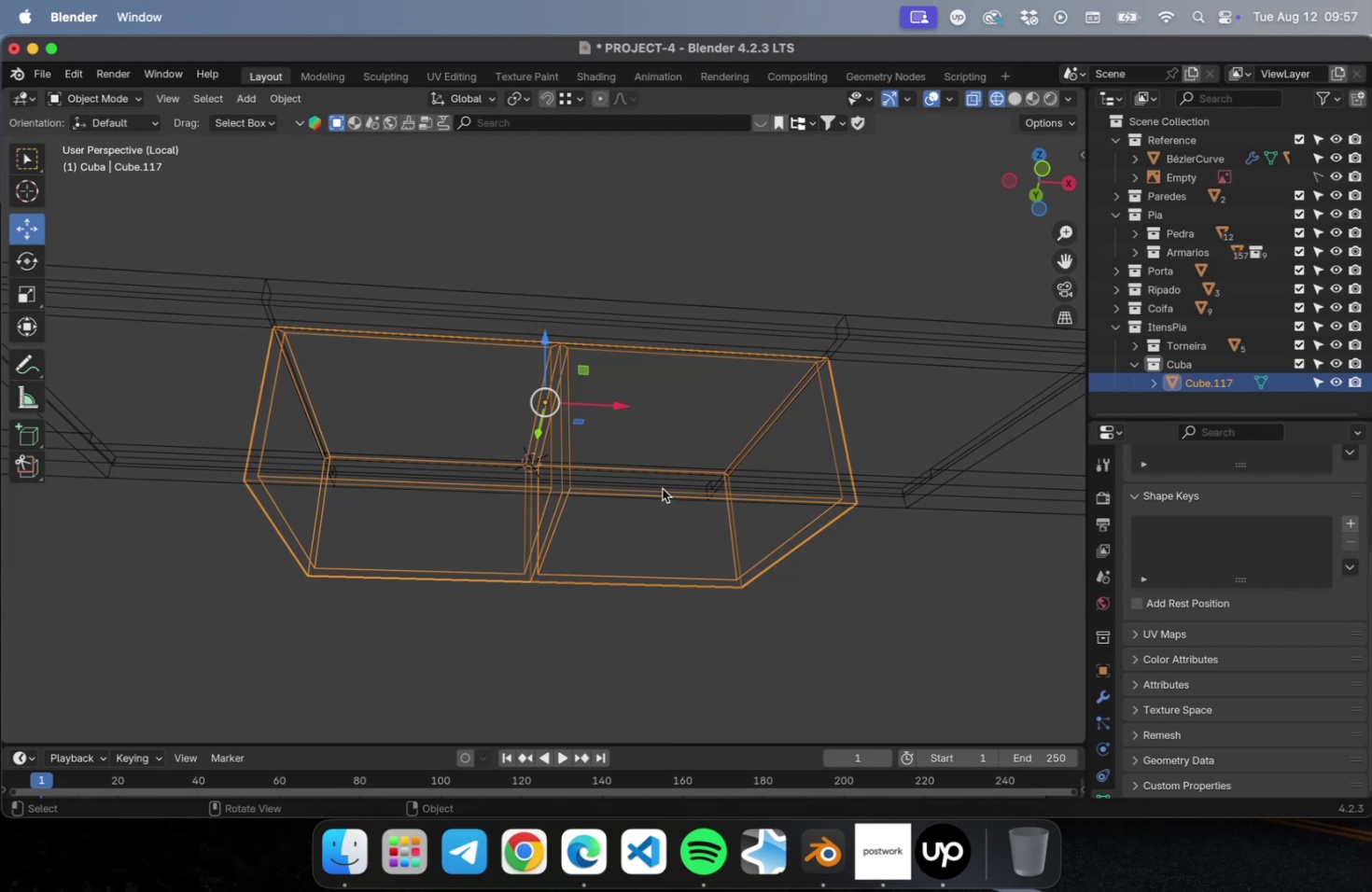 
key(Tab)
 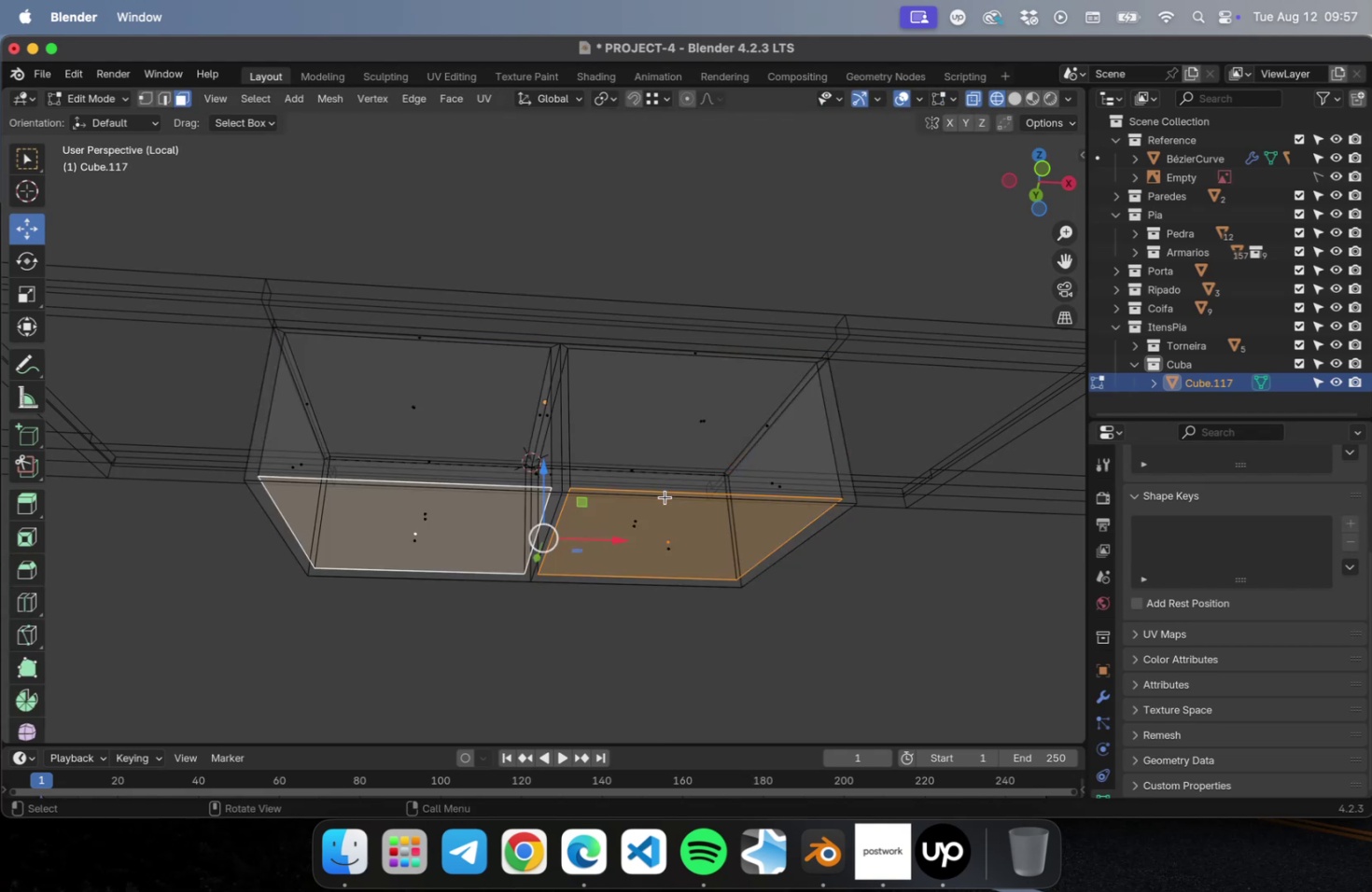 
key(2)
 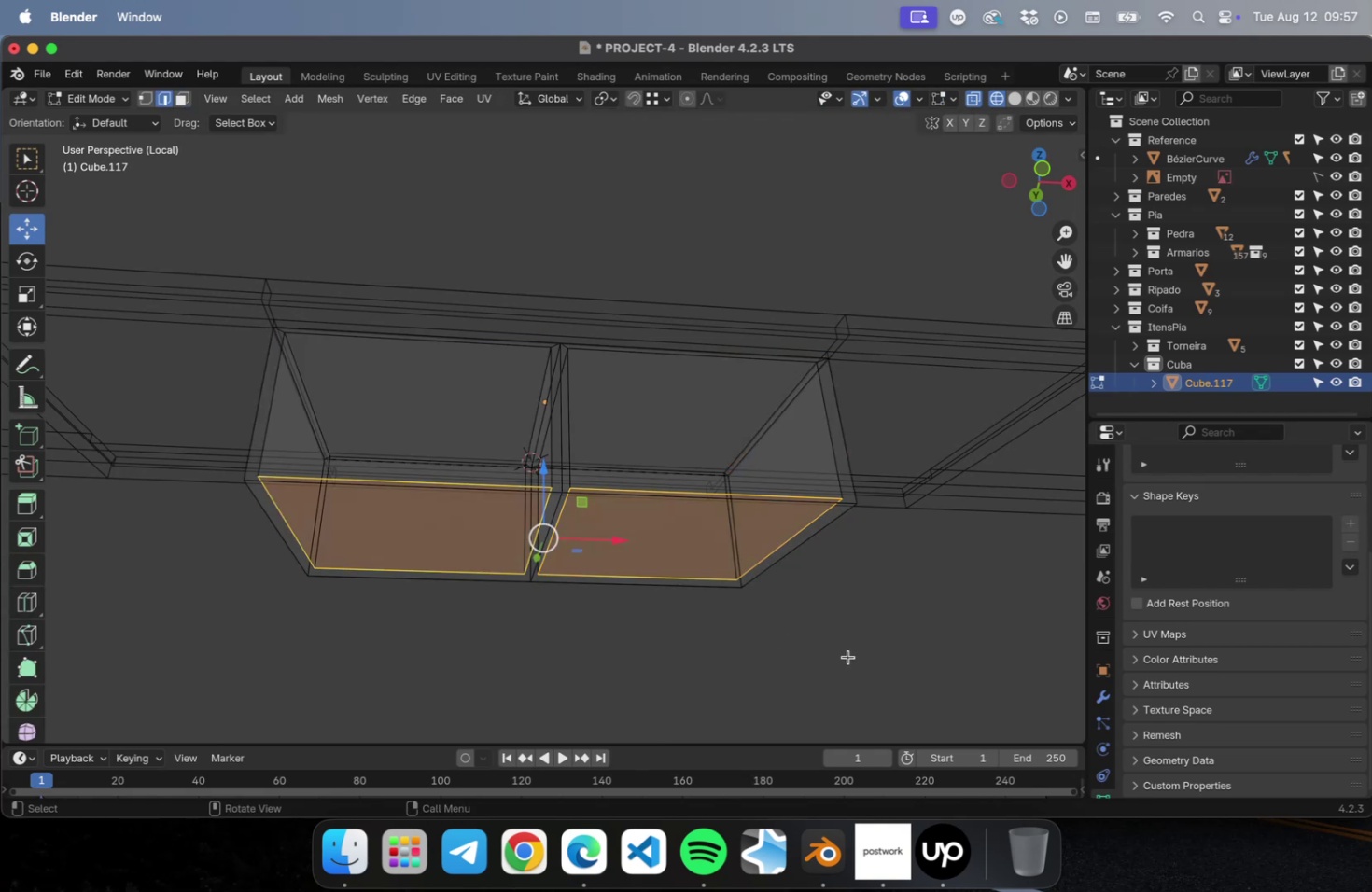 
left_click([847, 656])
 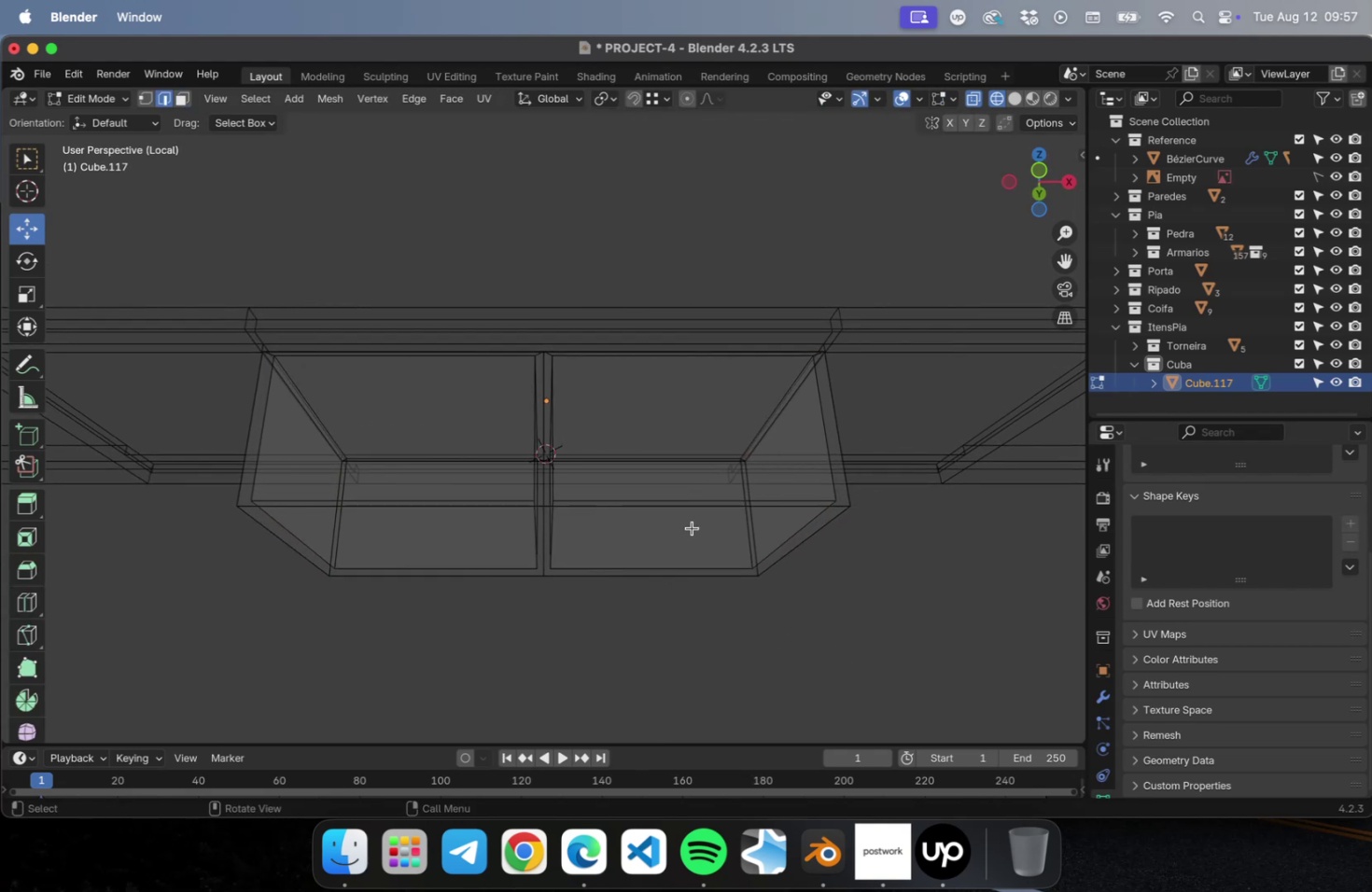 
key(Meta+R)
 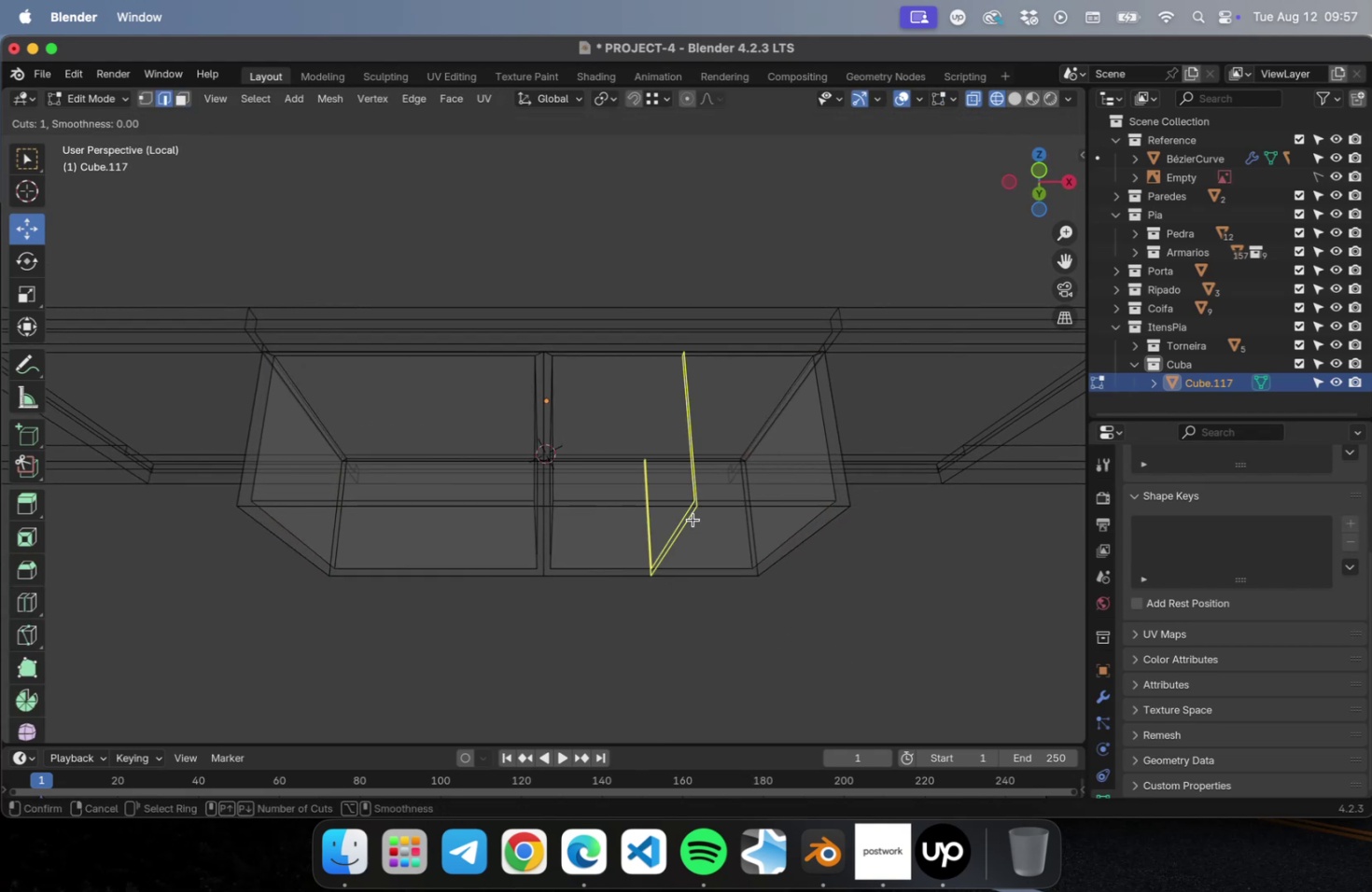 
scroll: coordinate [693, 518], scroll_direction: up, amount: 8.0
 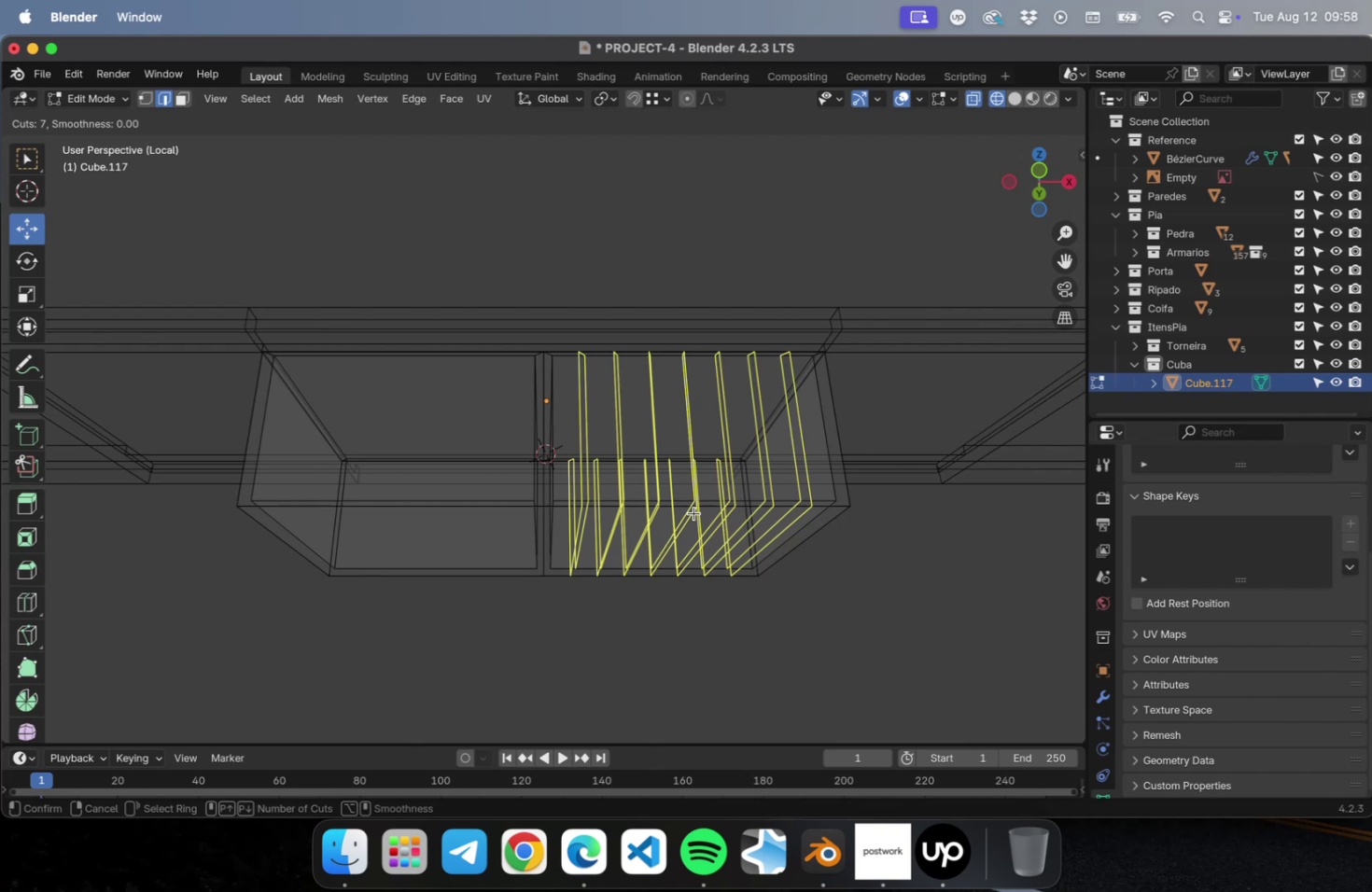 
left_click([693, 512])
 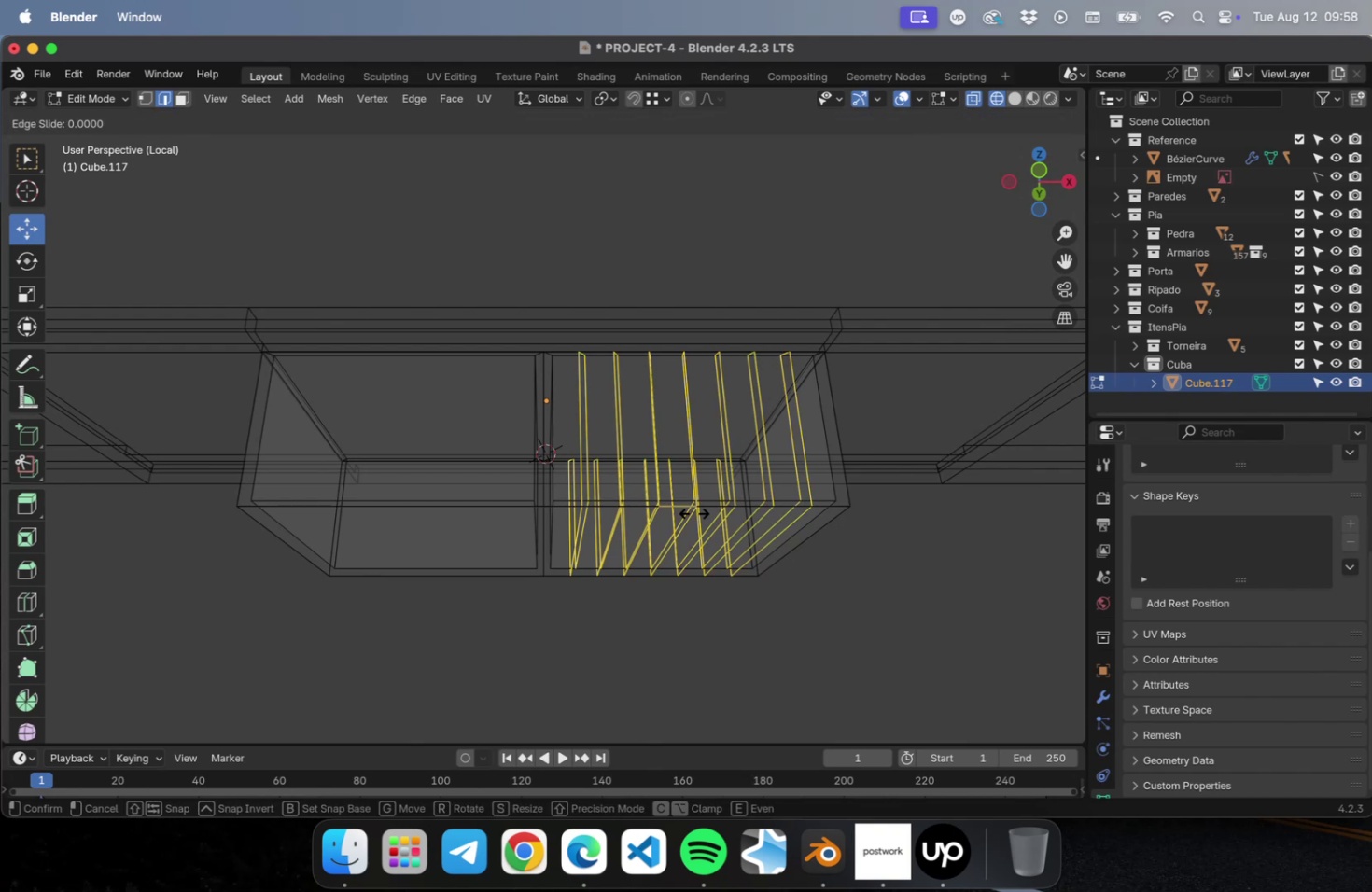 
key(Escape)
 